 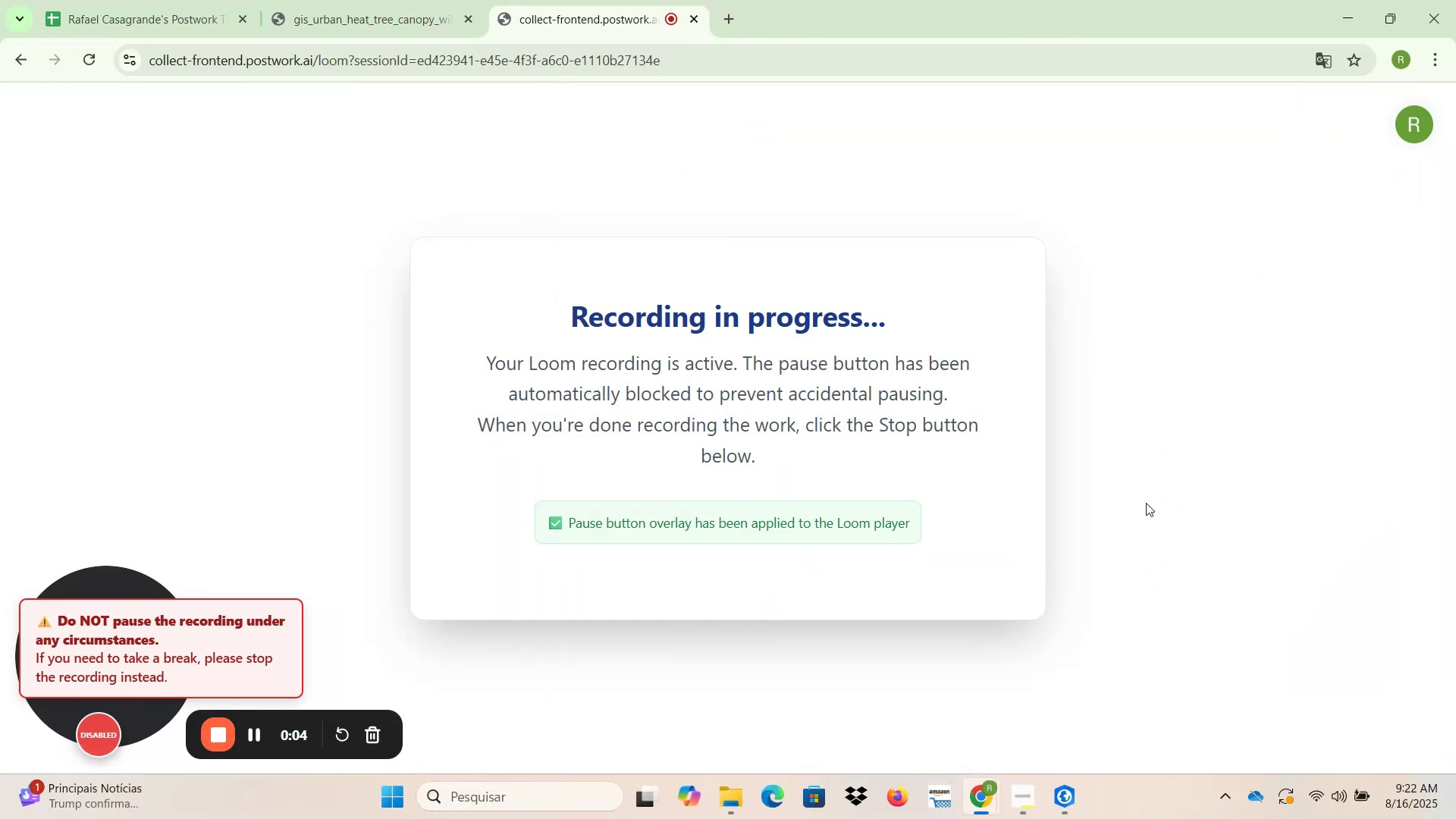 
left_click([1077, 794])
 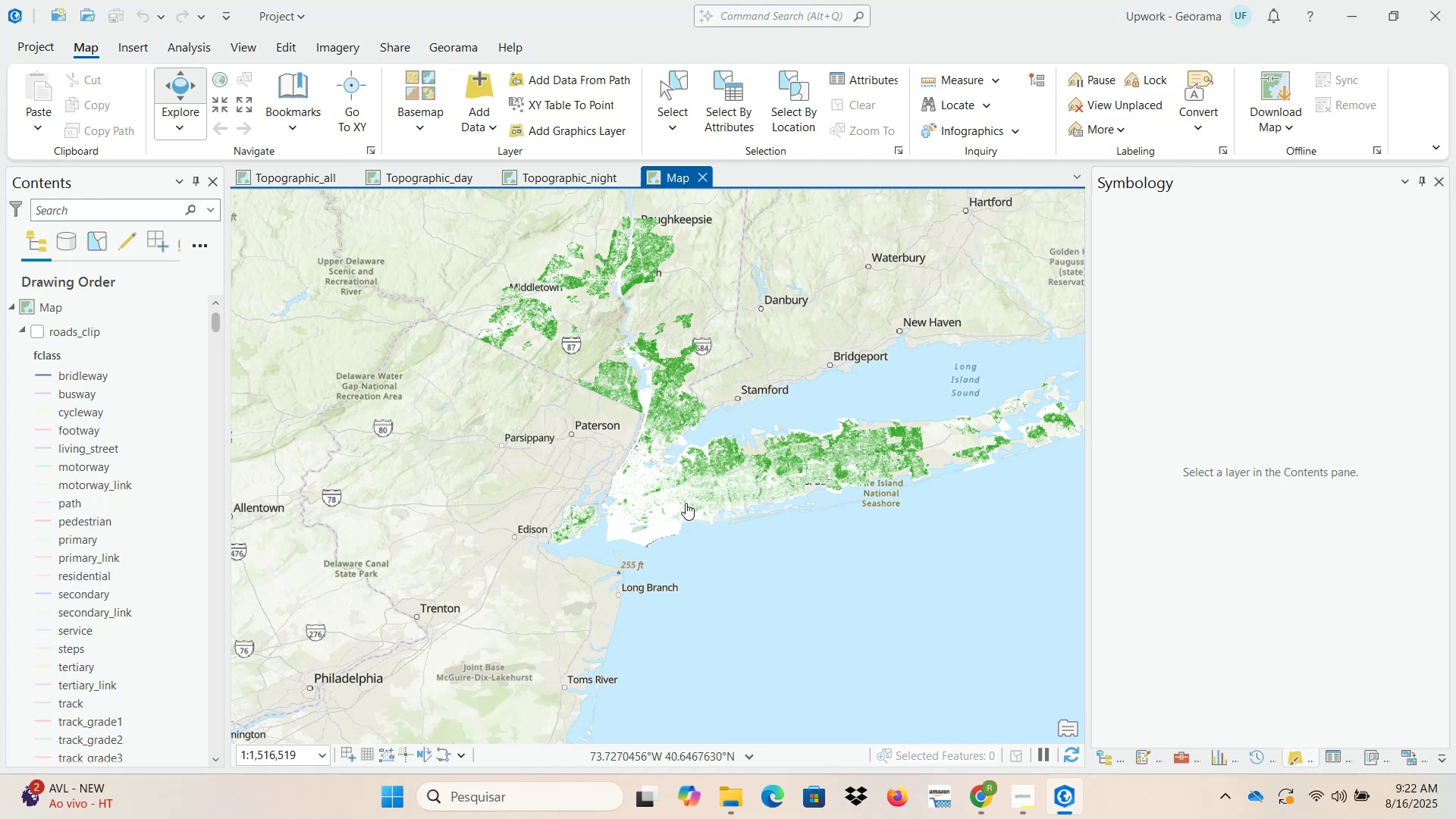 
scroll: coordinate [482, 337], scroll_direction: up, amount: 5.0
 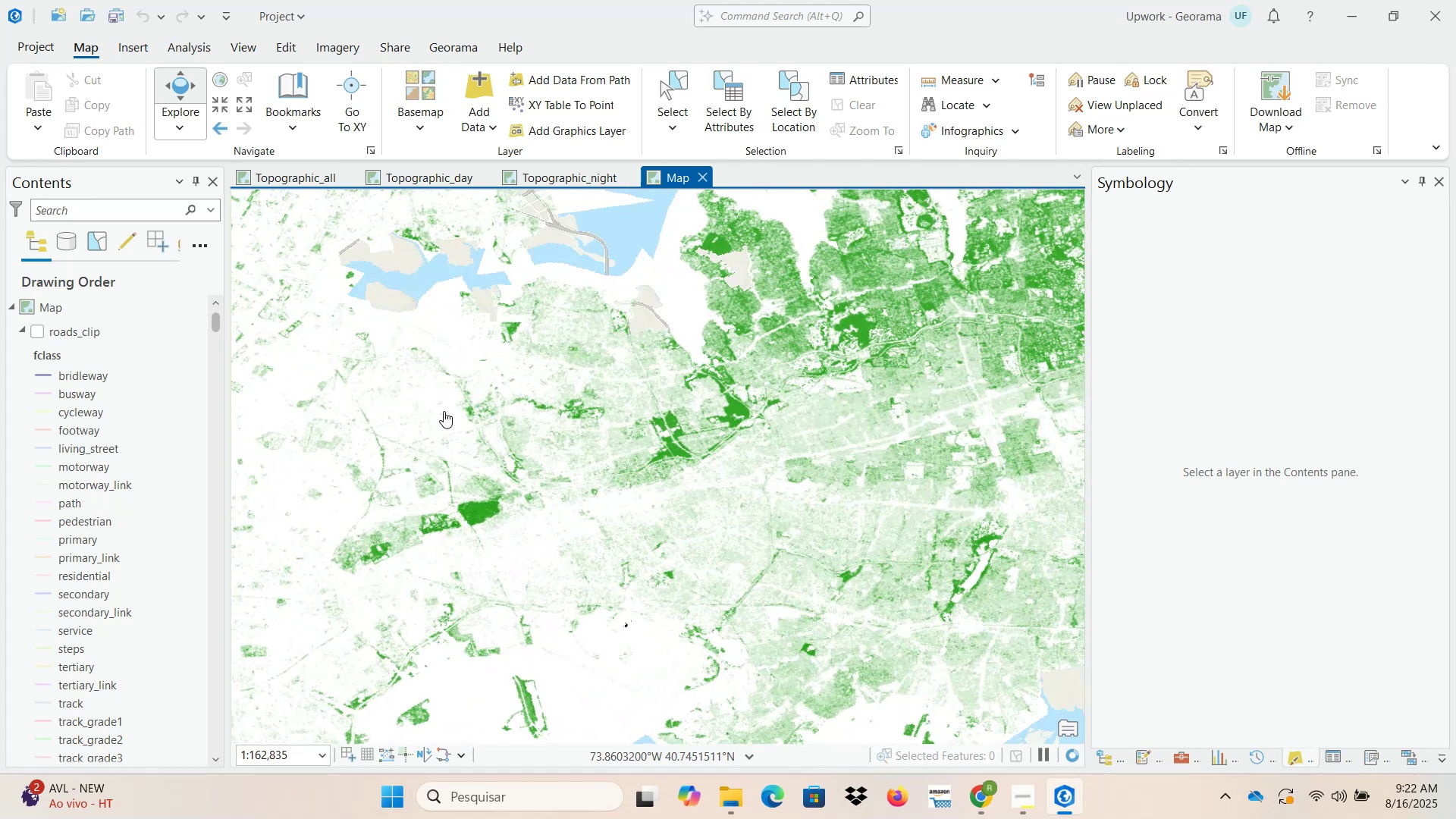 
left_click([38, 335])
 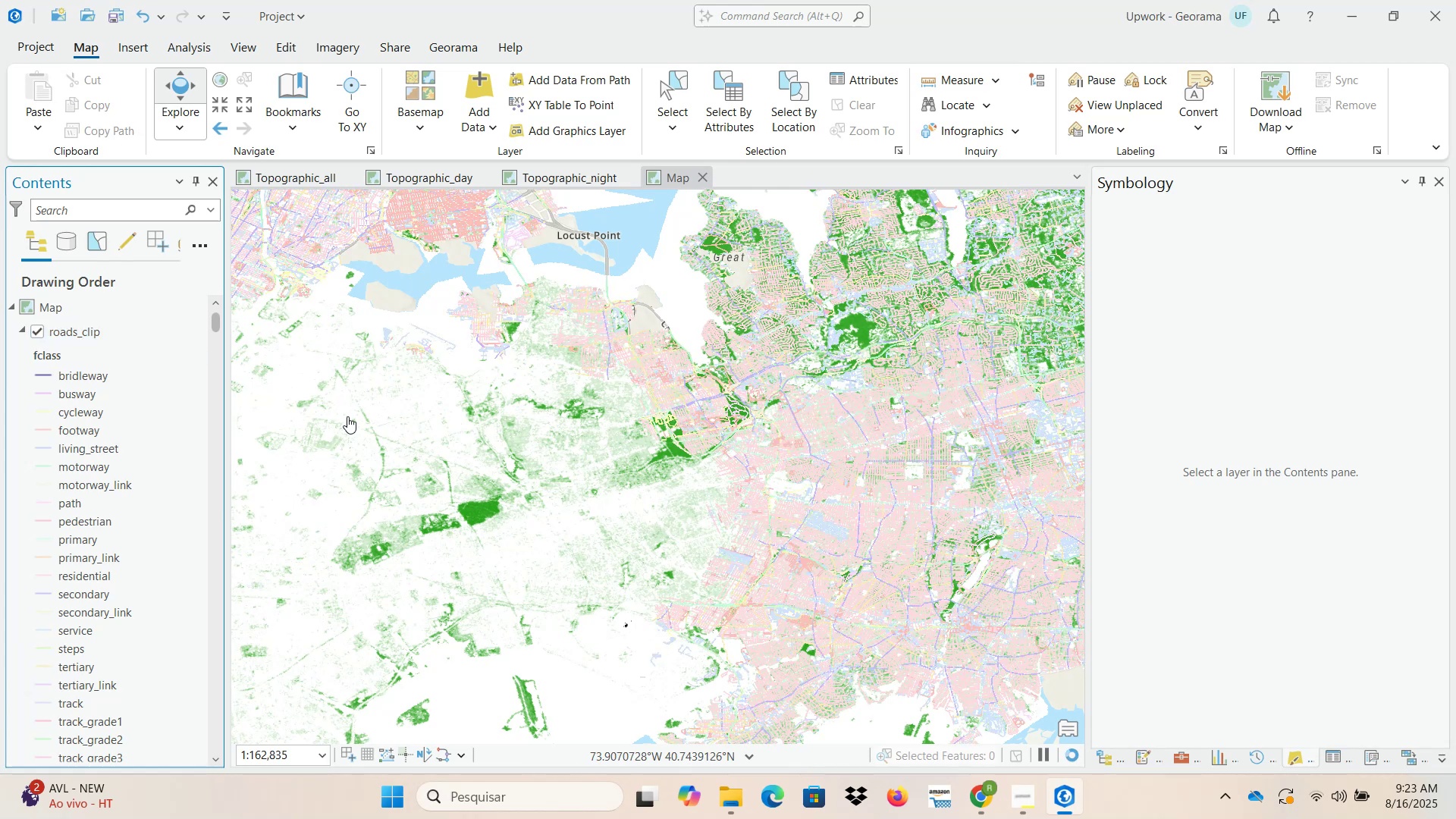 
scroll: coordinate [667, 528], scroll_direction: up, amount: 2.0
 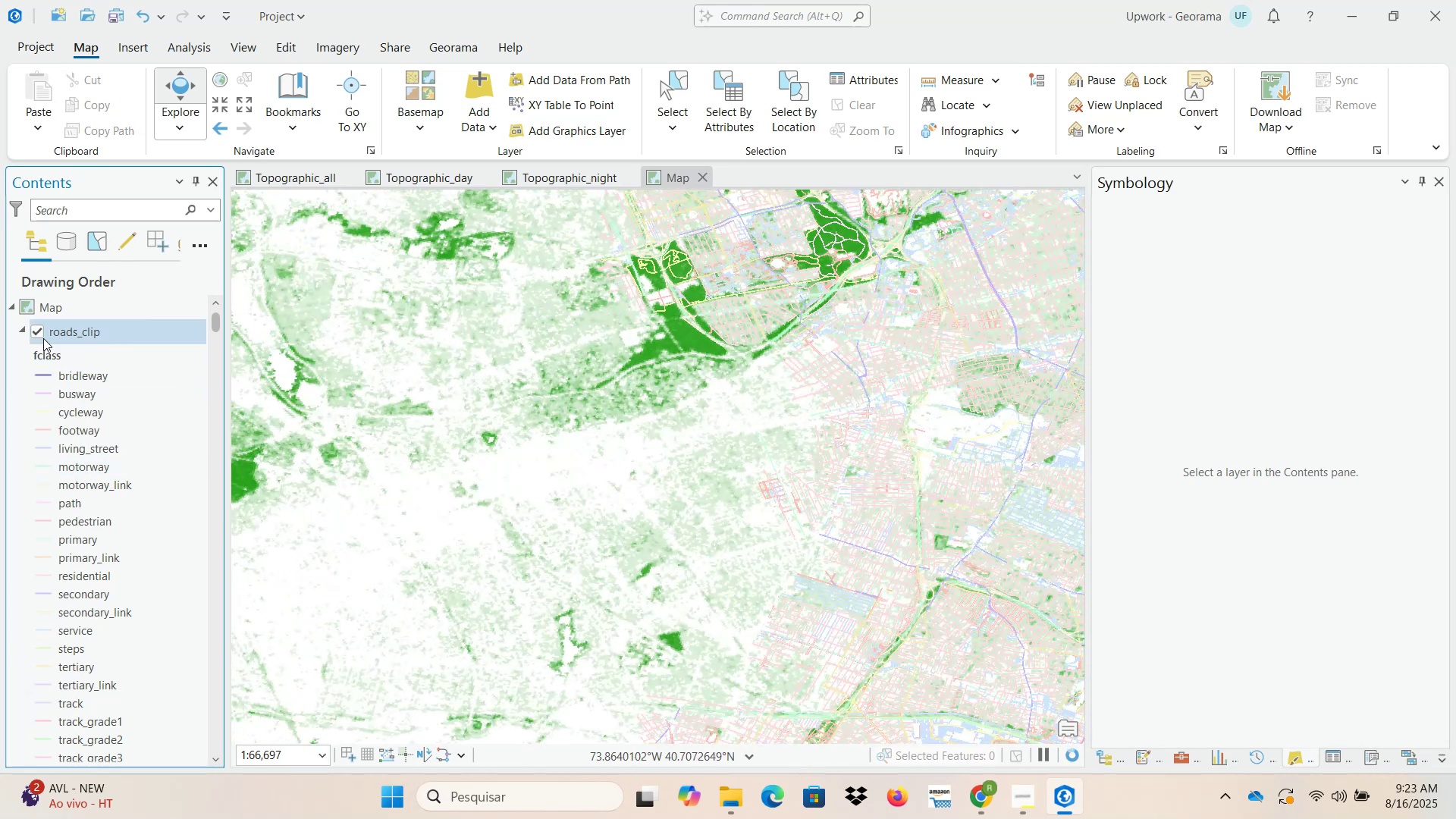 
scroll: coordinate [95, 517], scroll_direction: down, amount: 9.0
 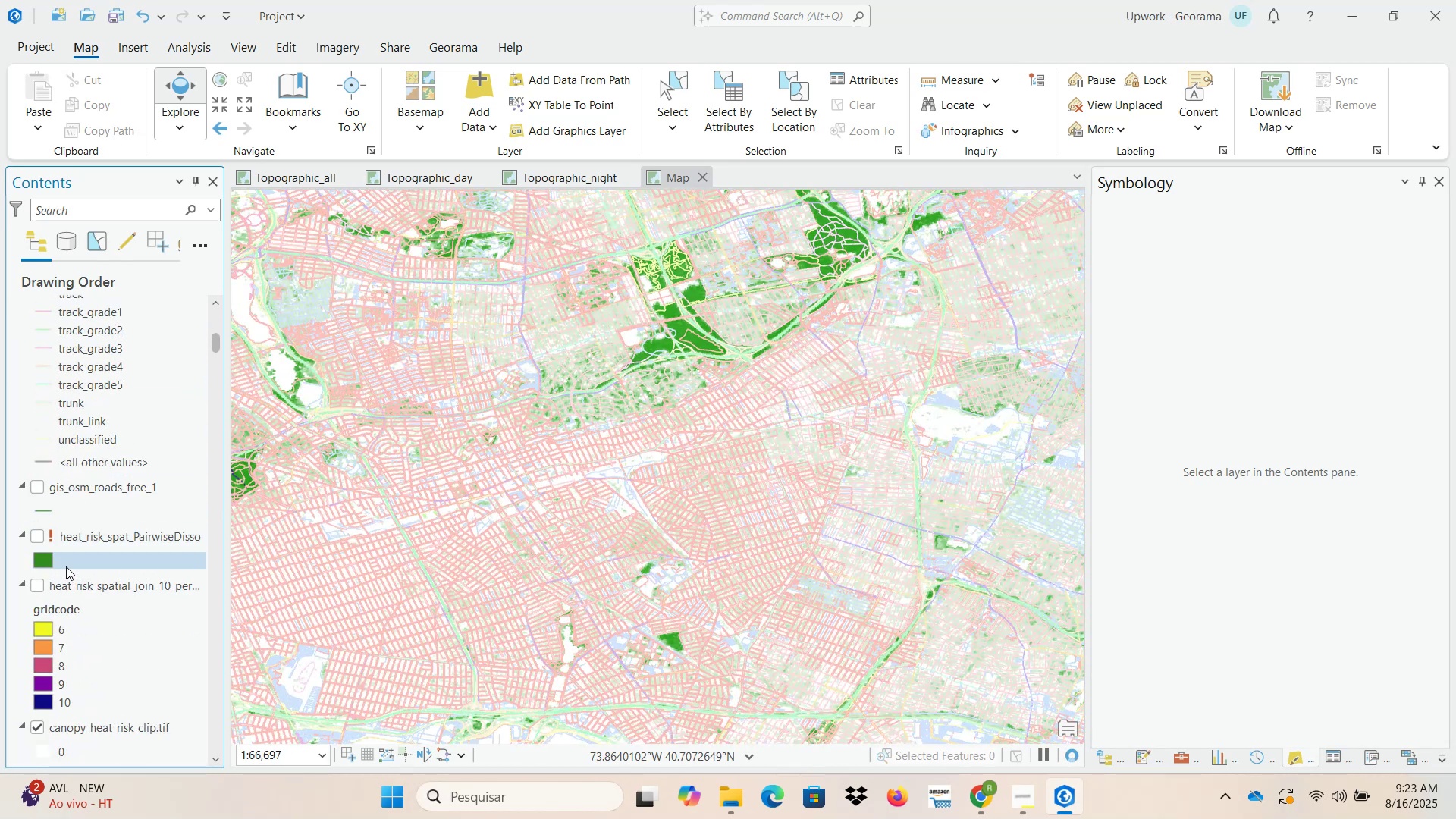 
mouse_move([64, 540])
 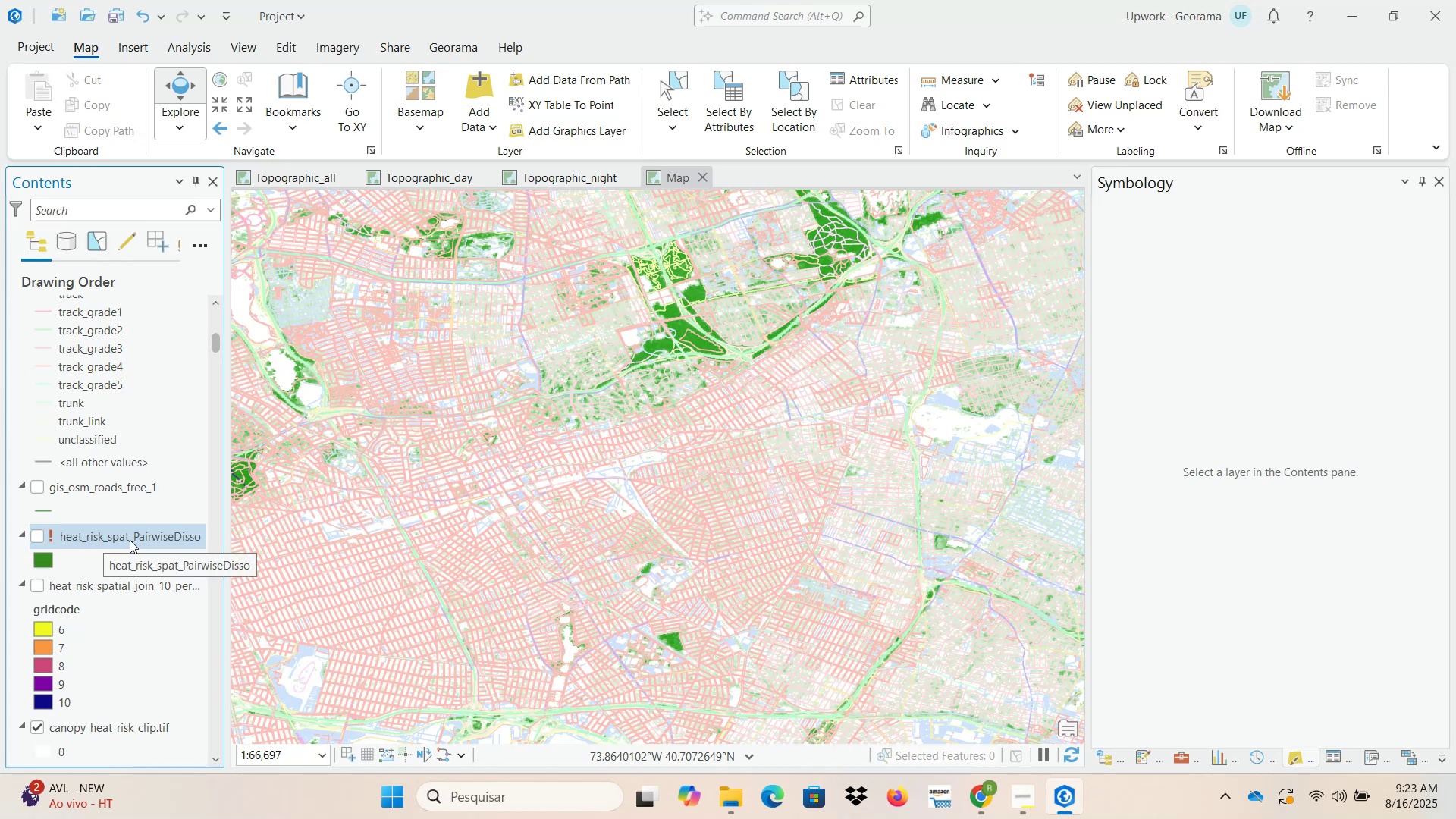 
right_click([130, 540])
 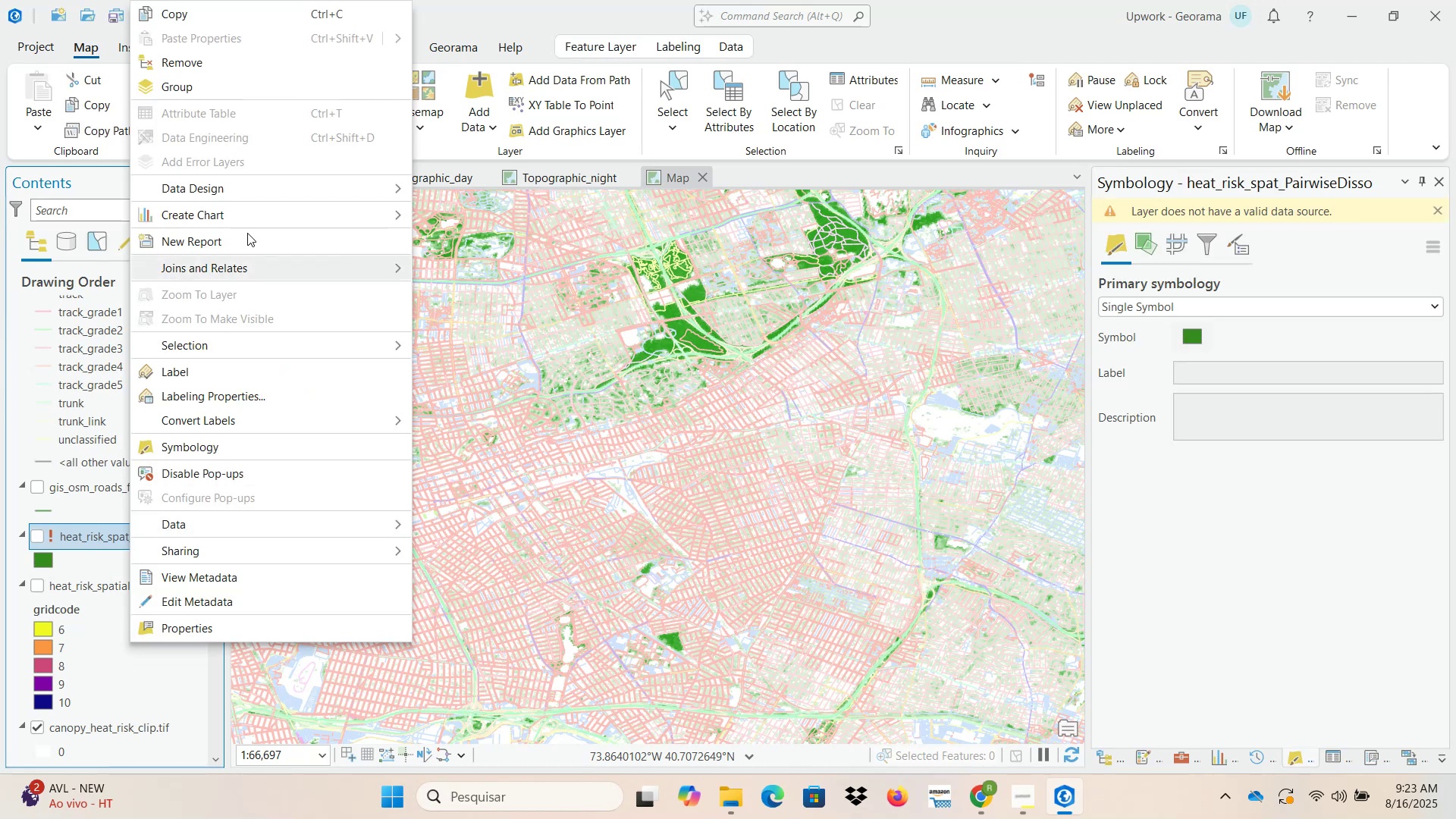 
left_click([247, 62])
 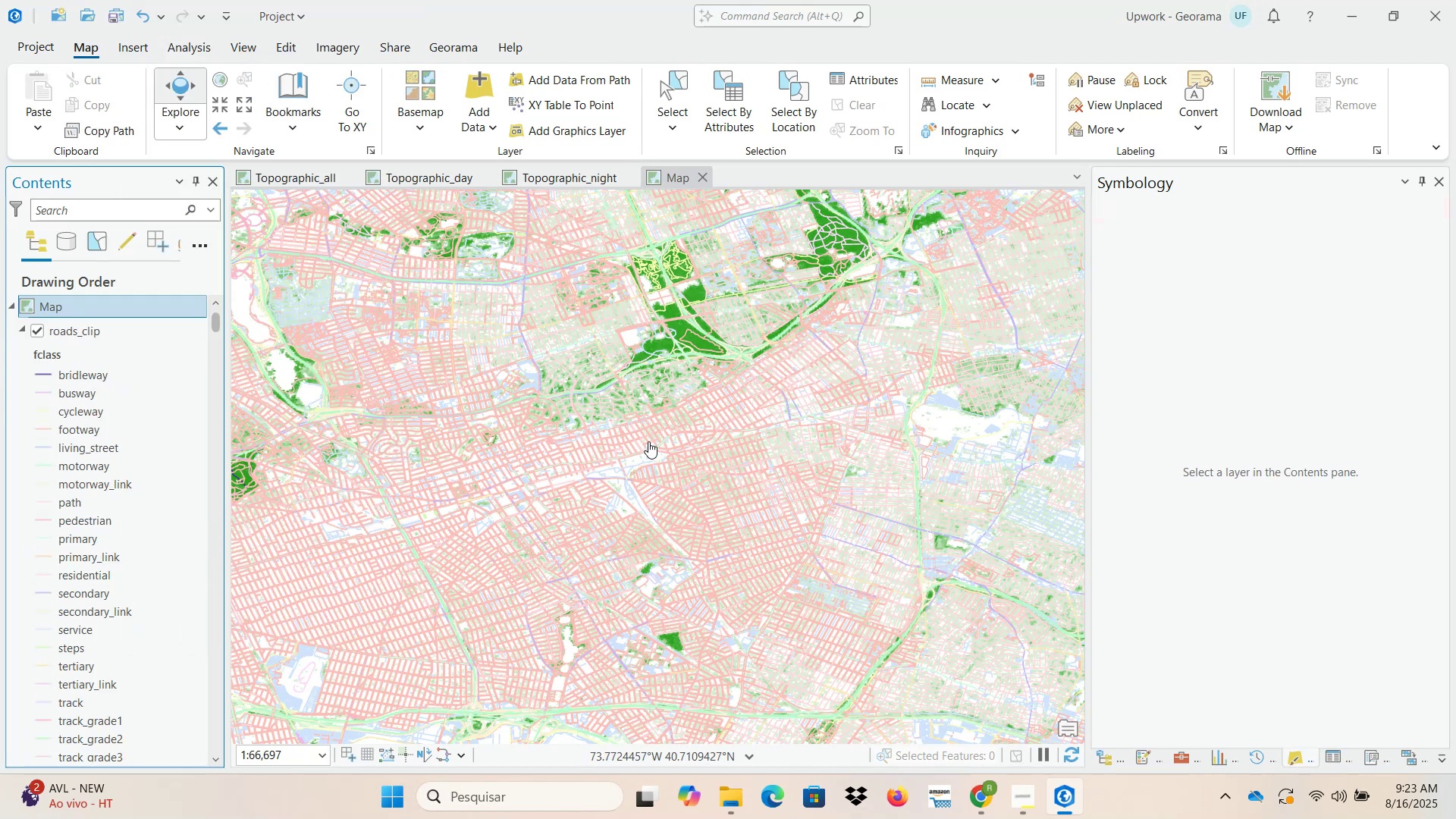 
scroll: coordinate [599, 409], scroll_direction: up, amount: 2.0
 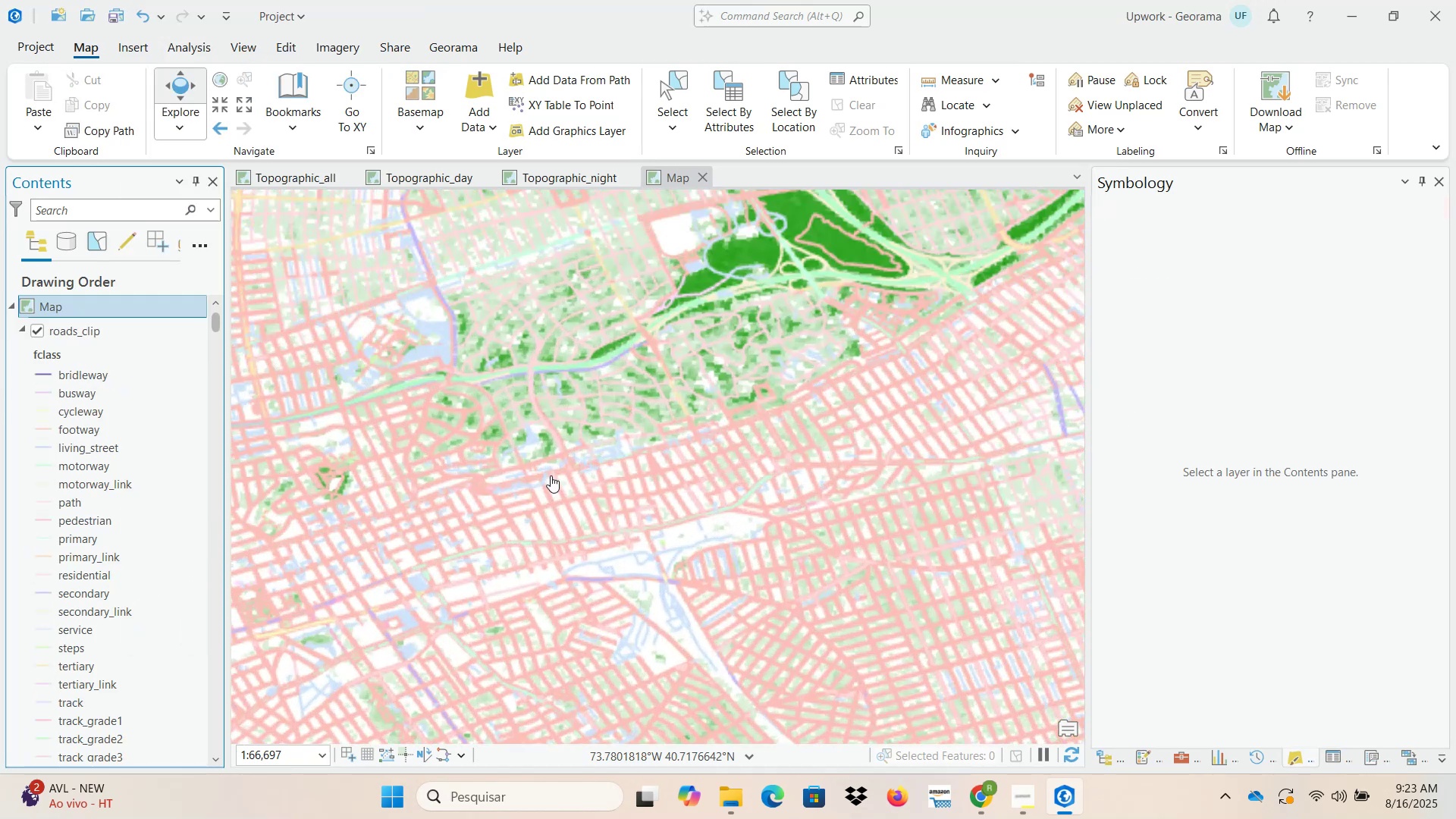 
left_click_drag(start_coordinate=[491, 592], to_coordinate=[594, 350])
 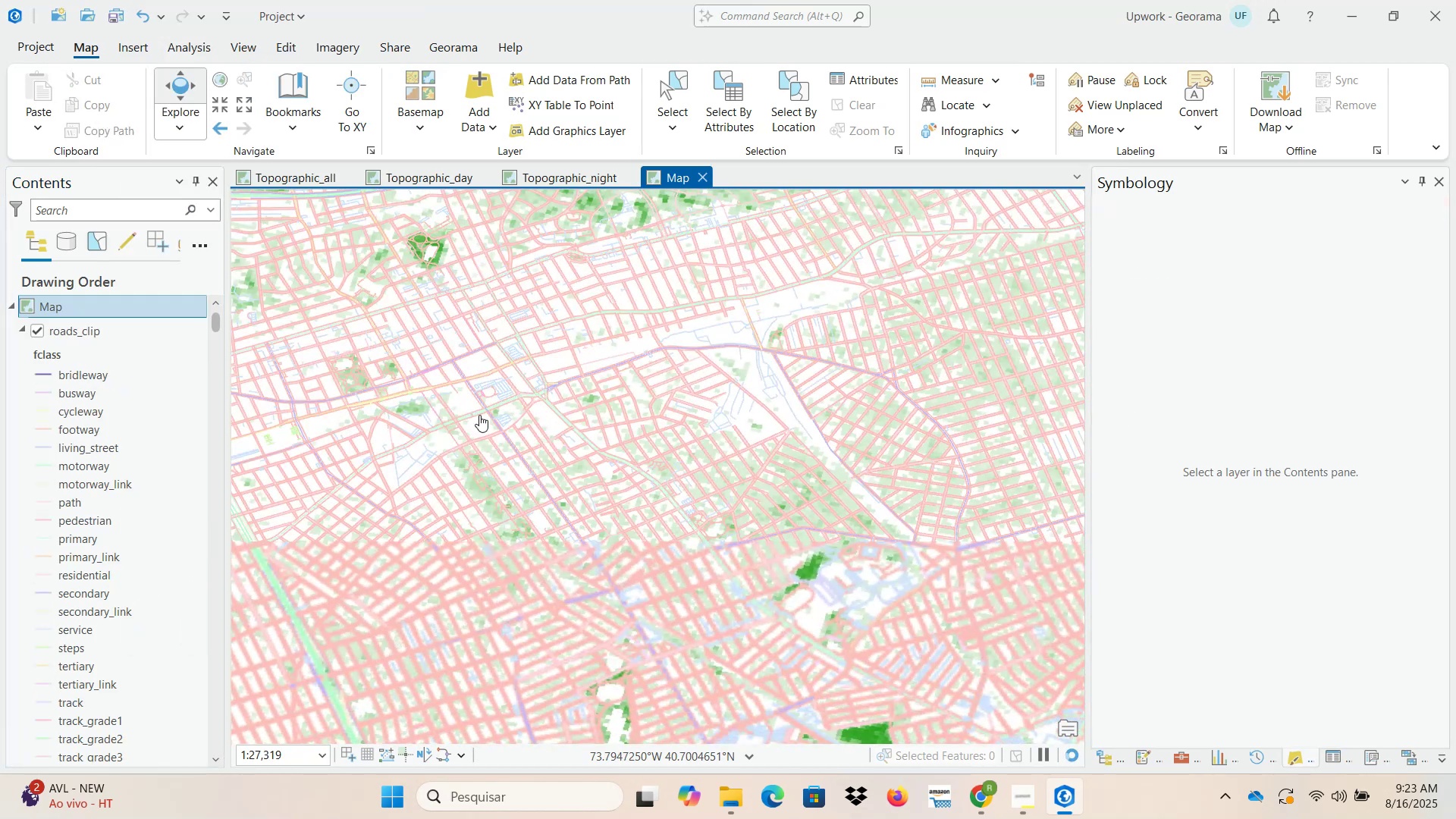 
left_click_drag(start_coordinate=[434, 384], to_coordinate=[542, 421])
 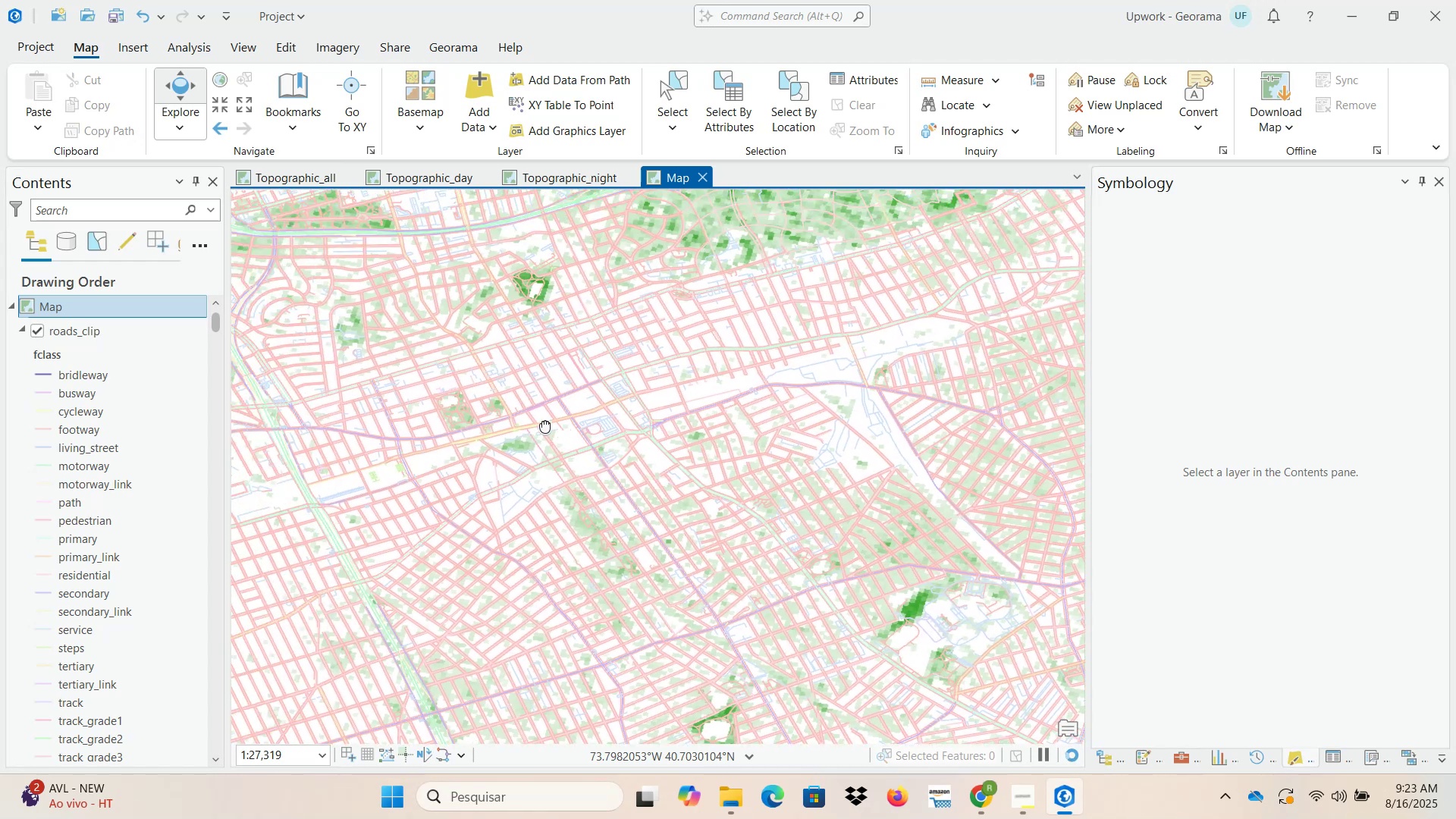 
scroll: coordinate [365, 310], scroll_direction: up, amount: 6.0
 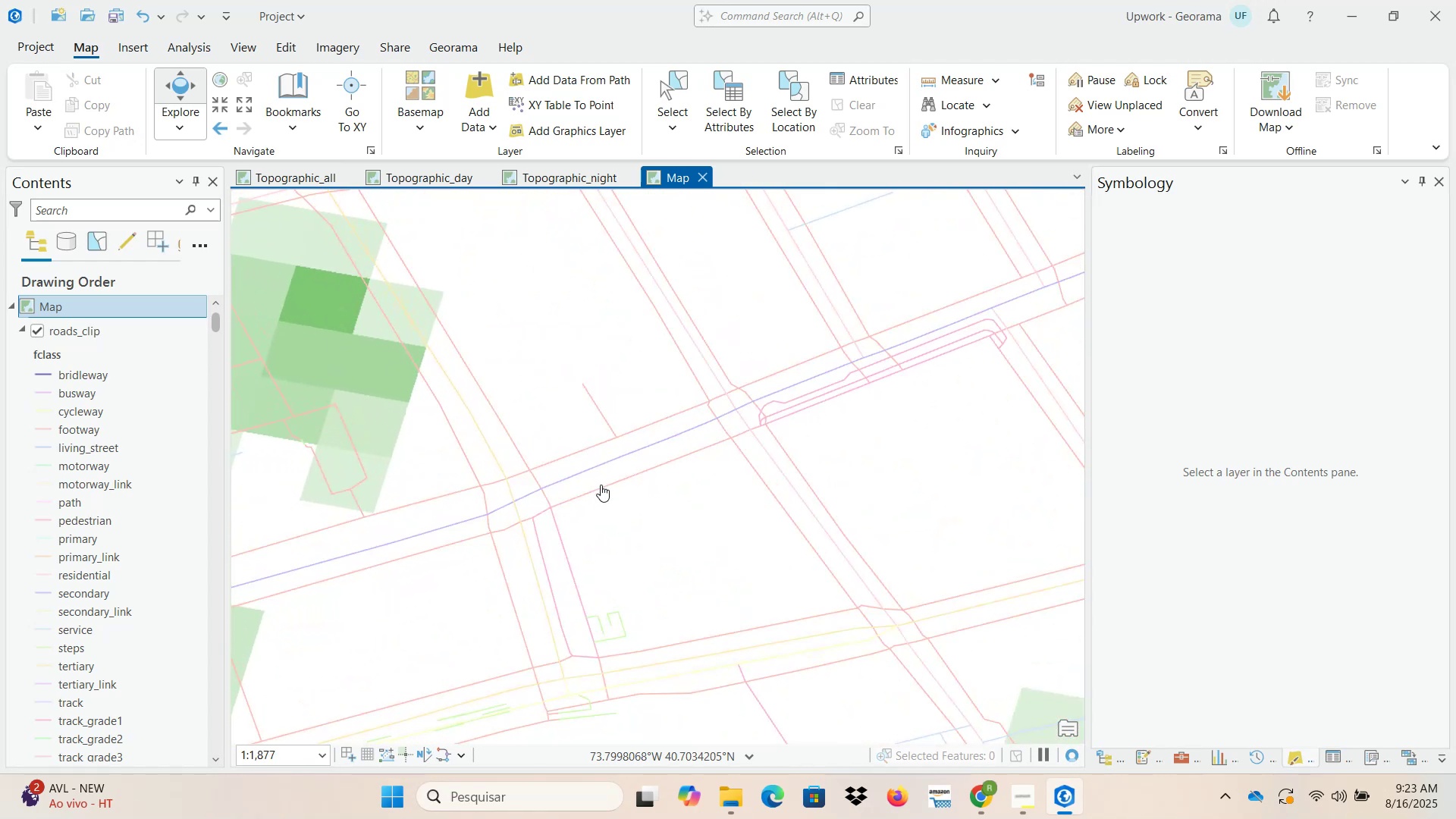 
left_click_drag(start_coordinate=[677, 460], to_coordinate=[215, 547])
 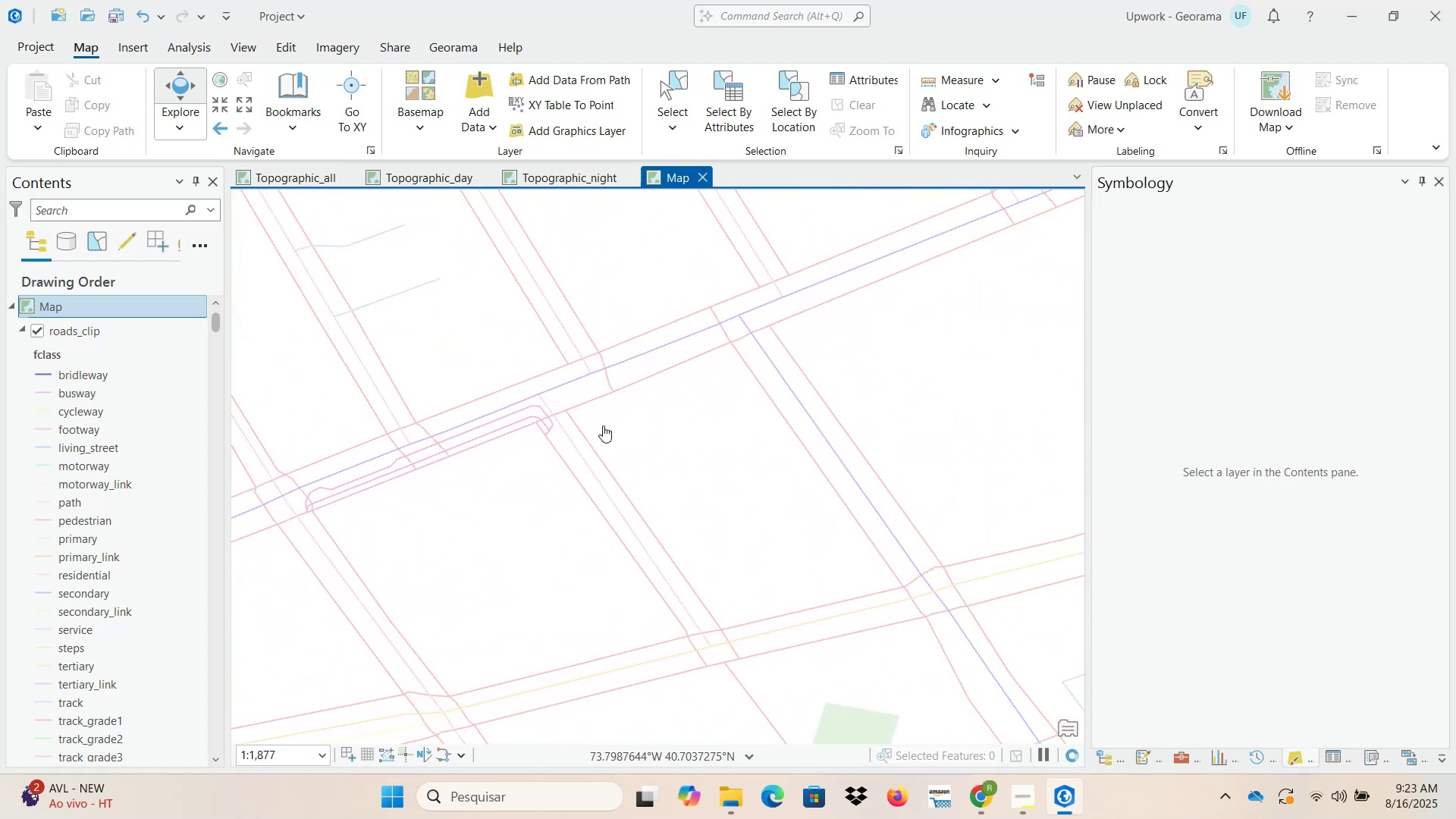 
left_click_drag(start_coordinate=[688, 382], to_coordinate=[489, 256])
 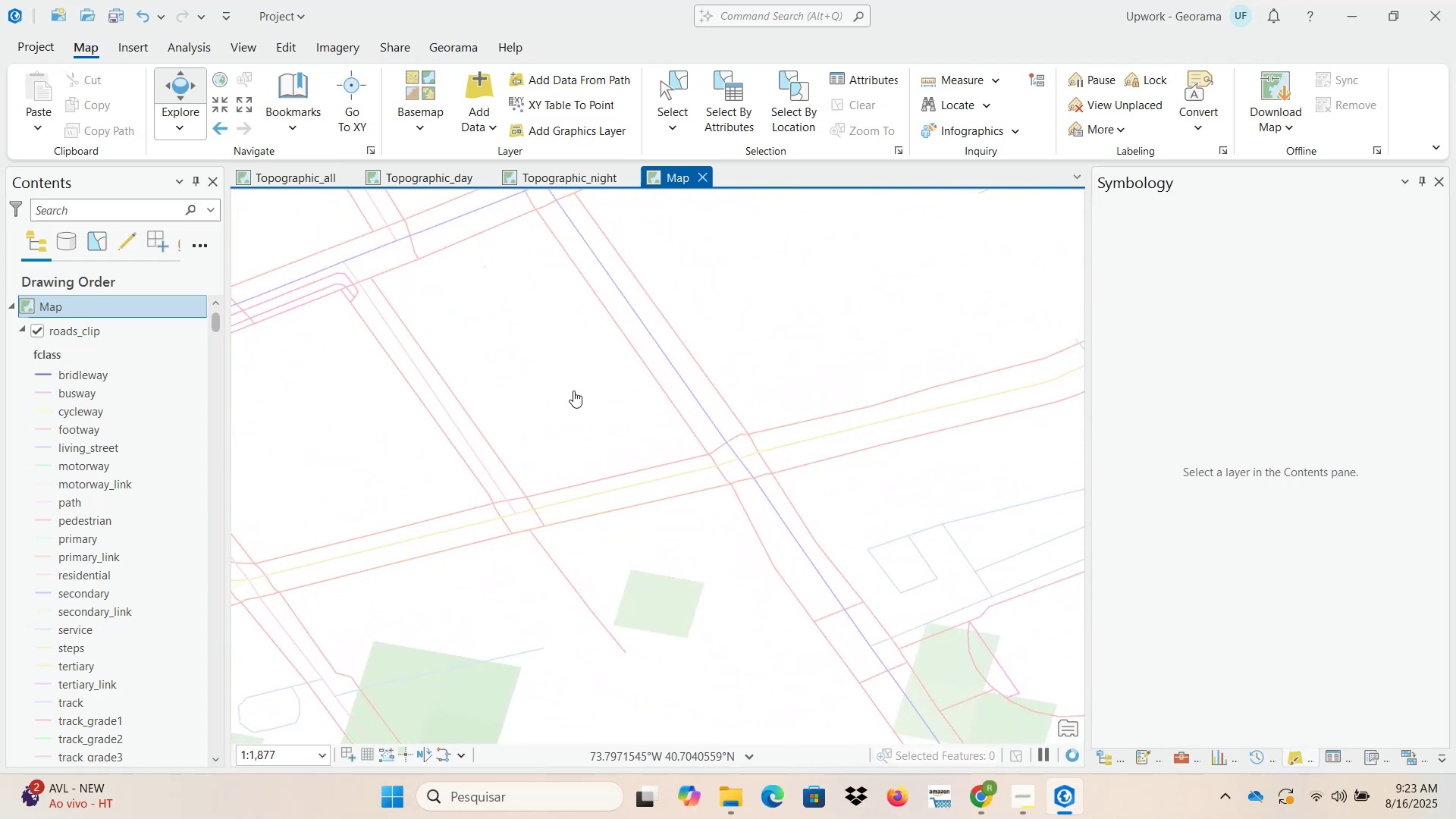 
left_click_drag(start_coordinate=[661, 531], to_coordinate=[508, 304])
 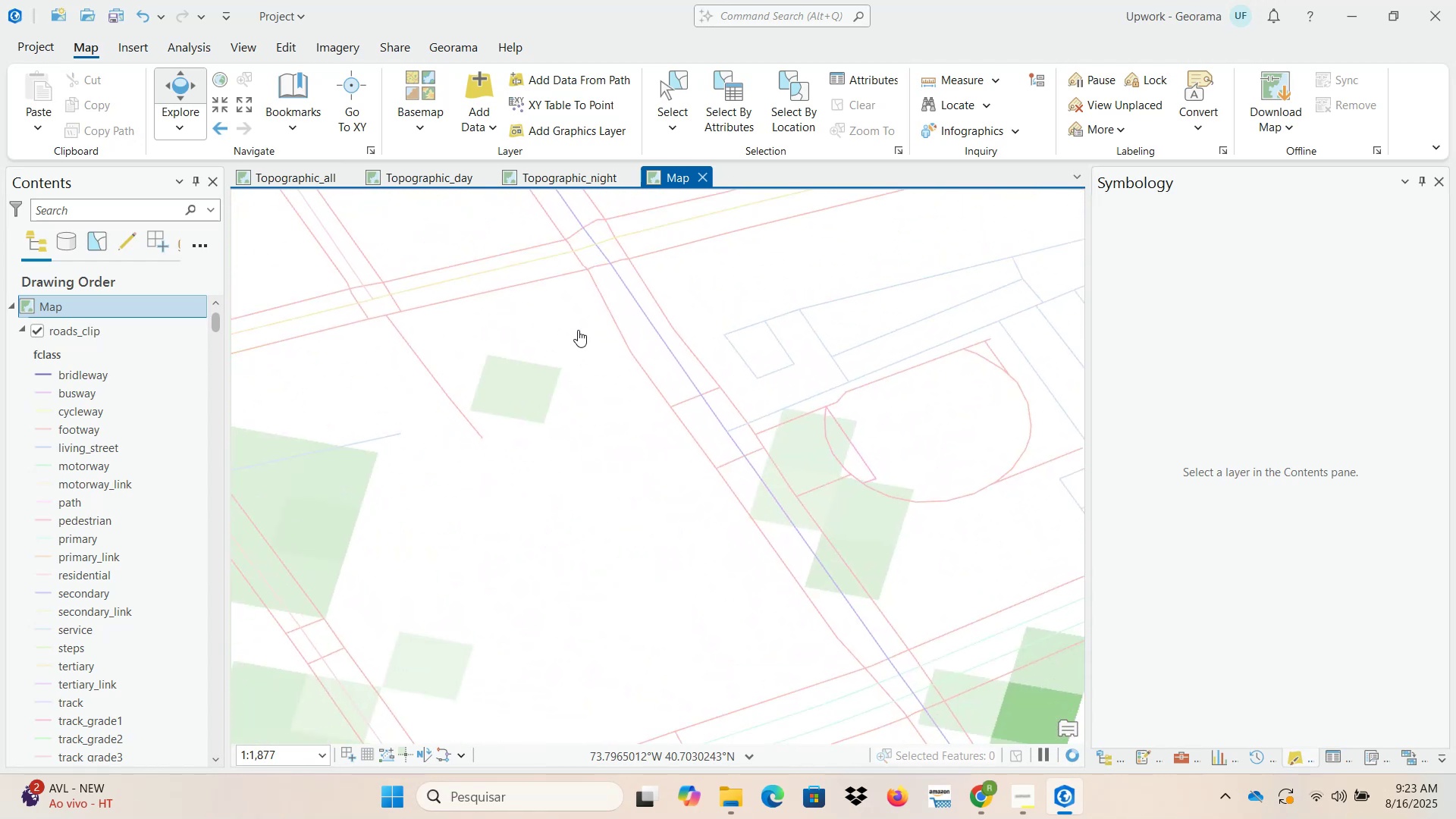 
left_click_drag(start_coordinate=[657, 332], to_coordinate=[504, 526])
 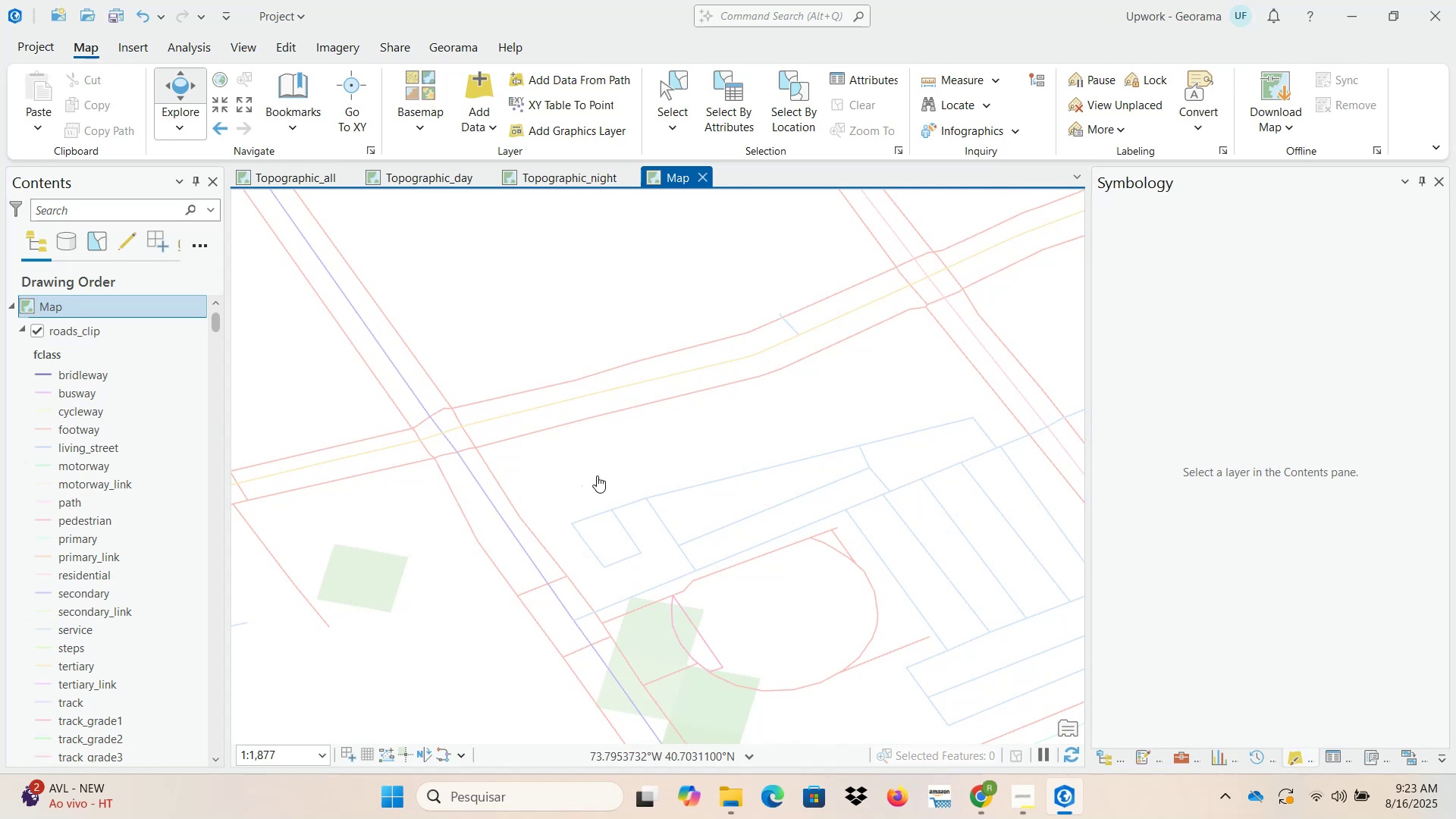 
left_click_drag(start_coordinate=[720, 393], to_coordinate=[562, 535])
 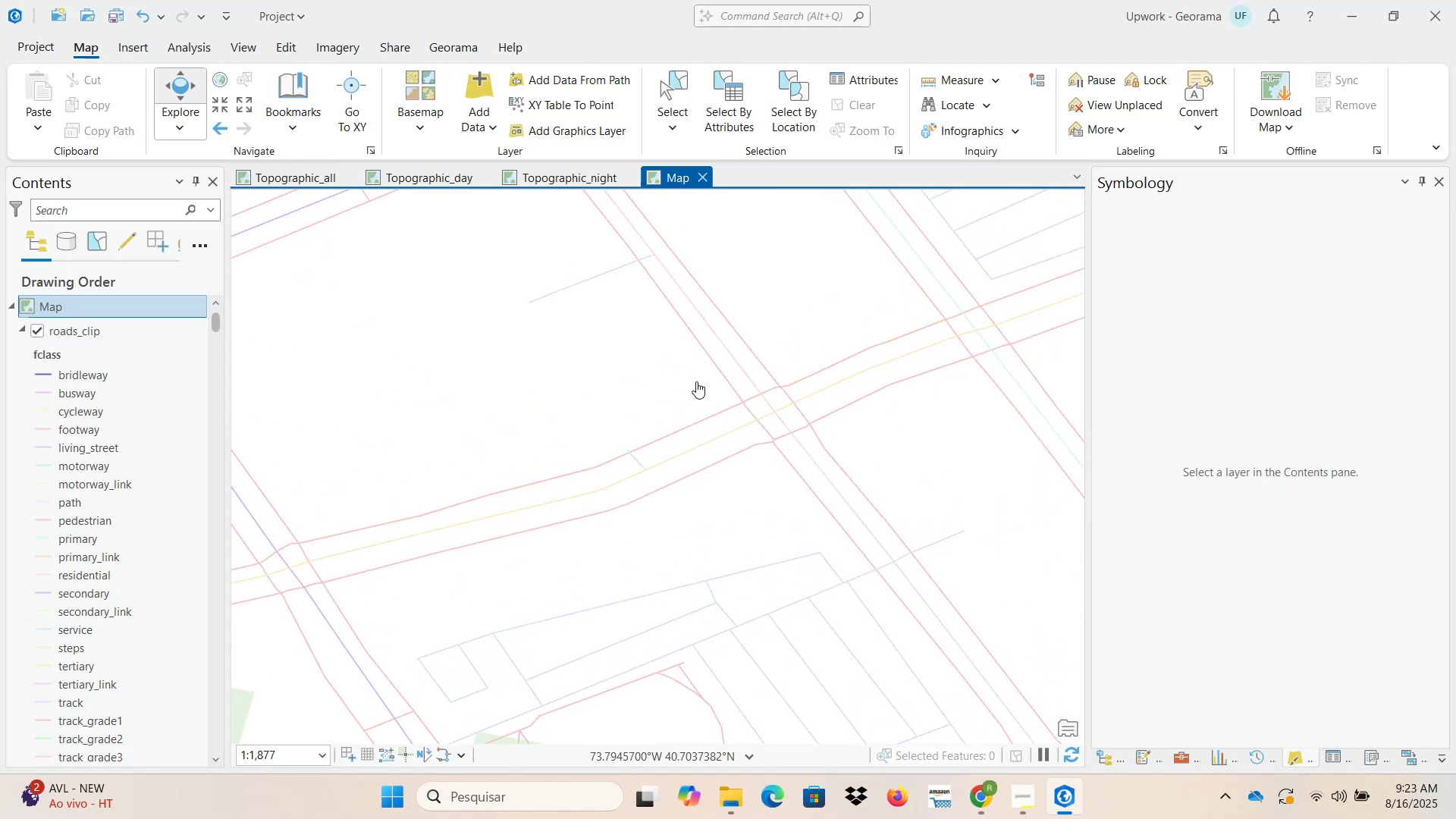 
scroll: coordinate [741, 341], scroll_direction: up, amount: 2.0
 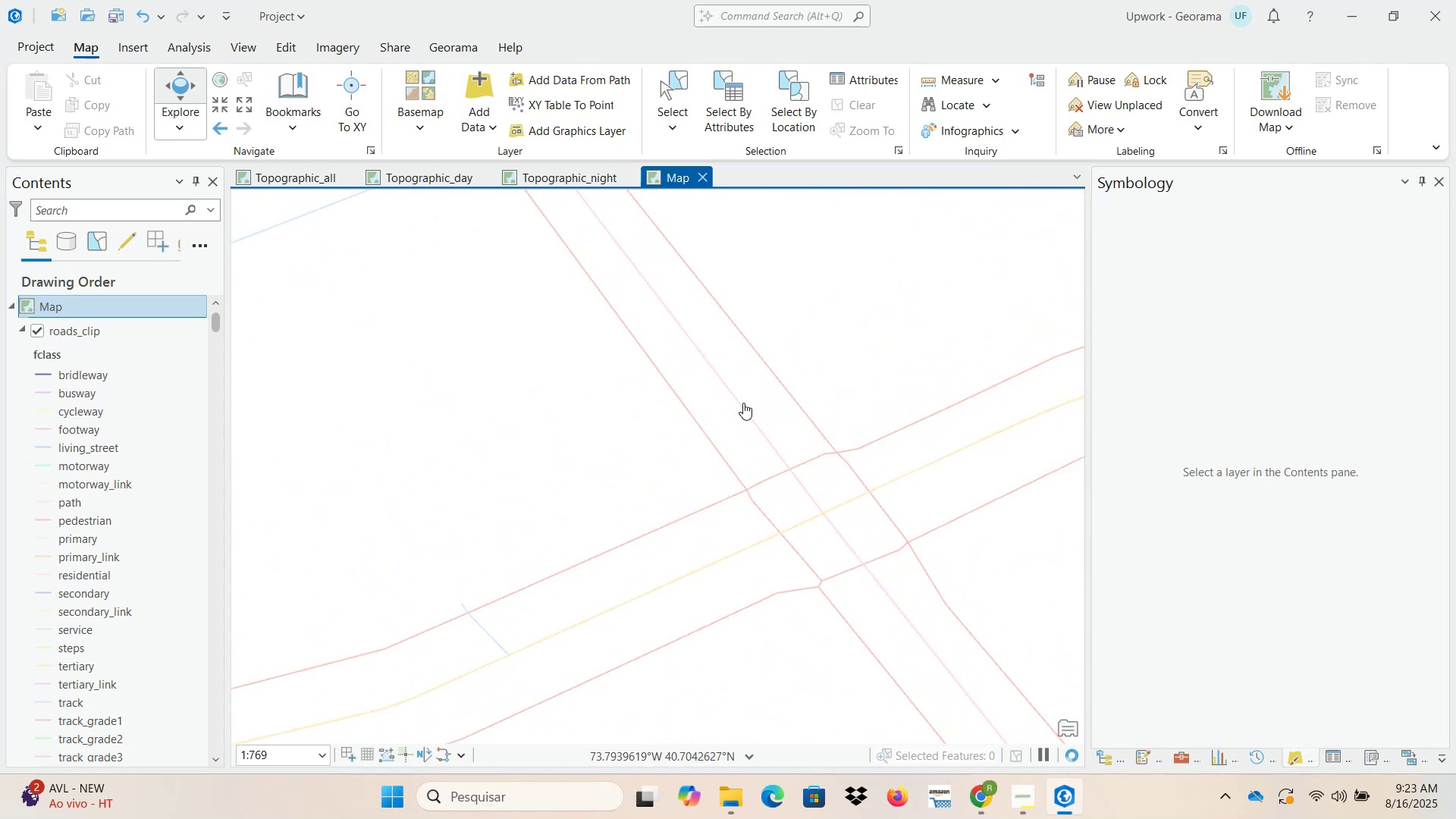 
scroll: coordinate [748, 434], scroll_direction: down, amount: 4.0
 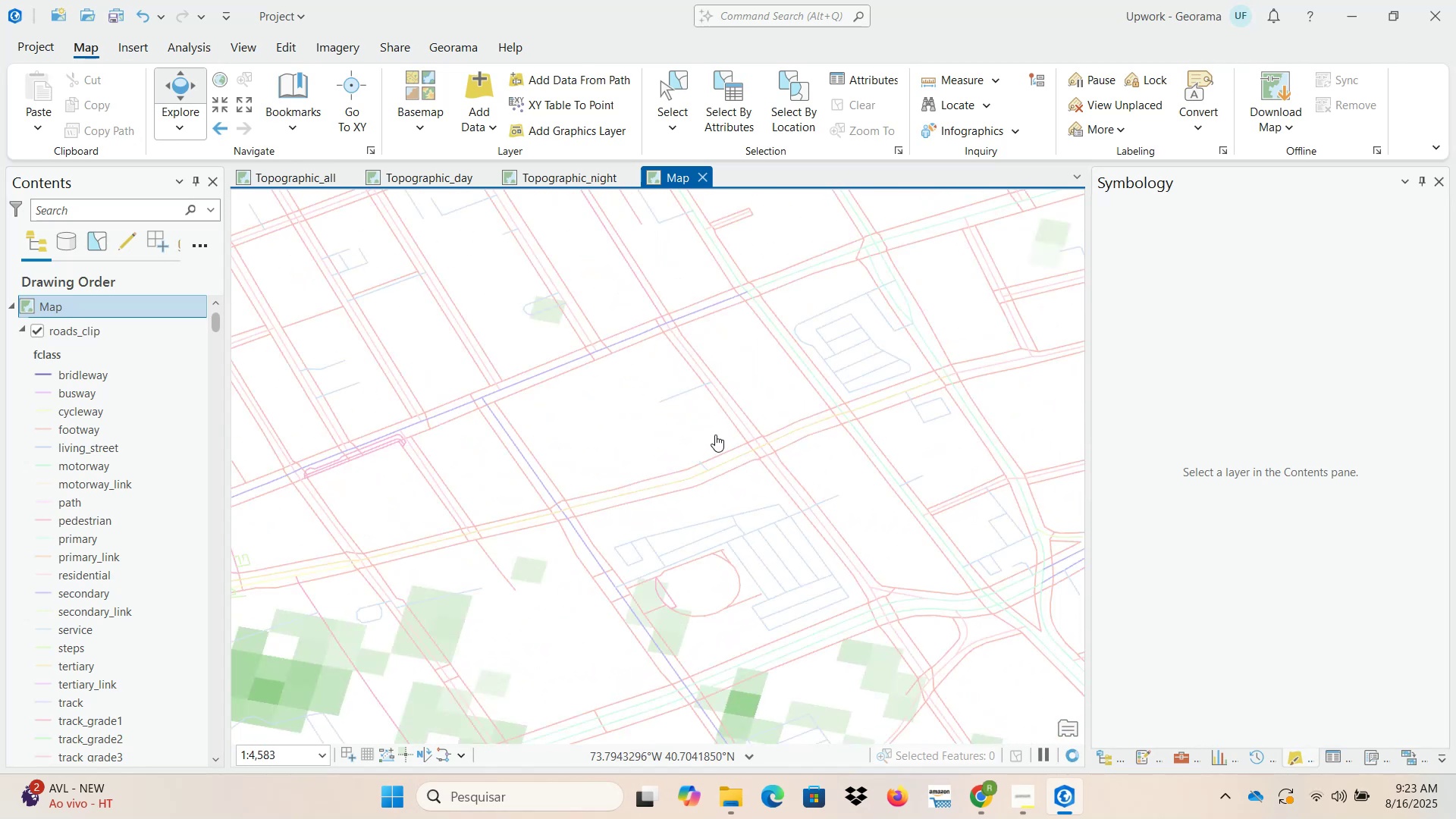 
left_click_drag(start_coordinate=[763, 380], to_coordinate=[681, 519])
 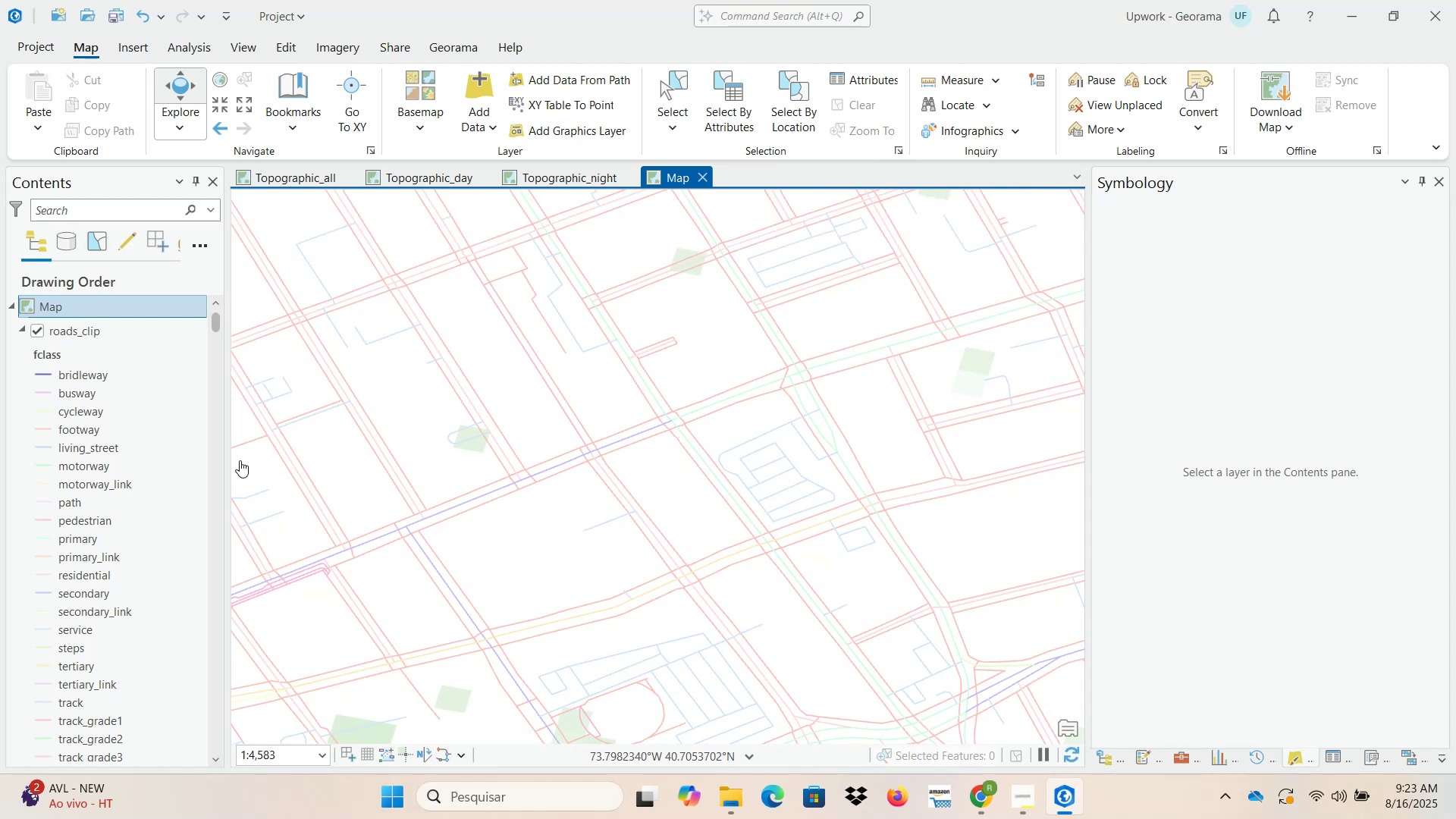 
wait(5.04)
 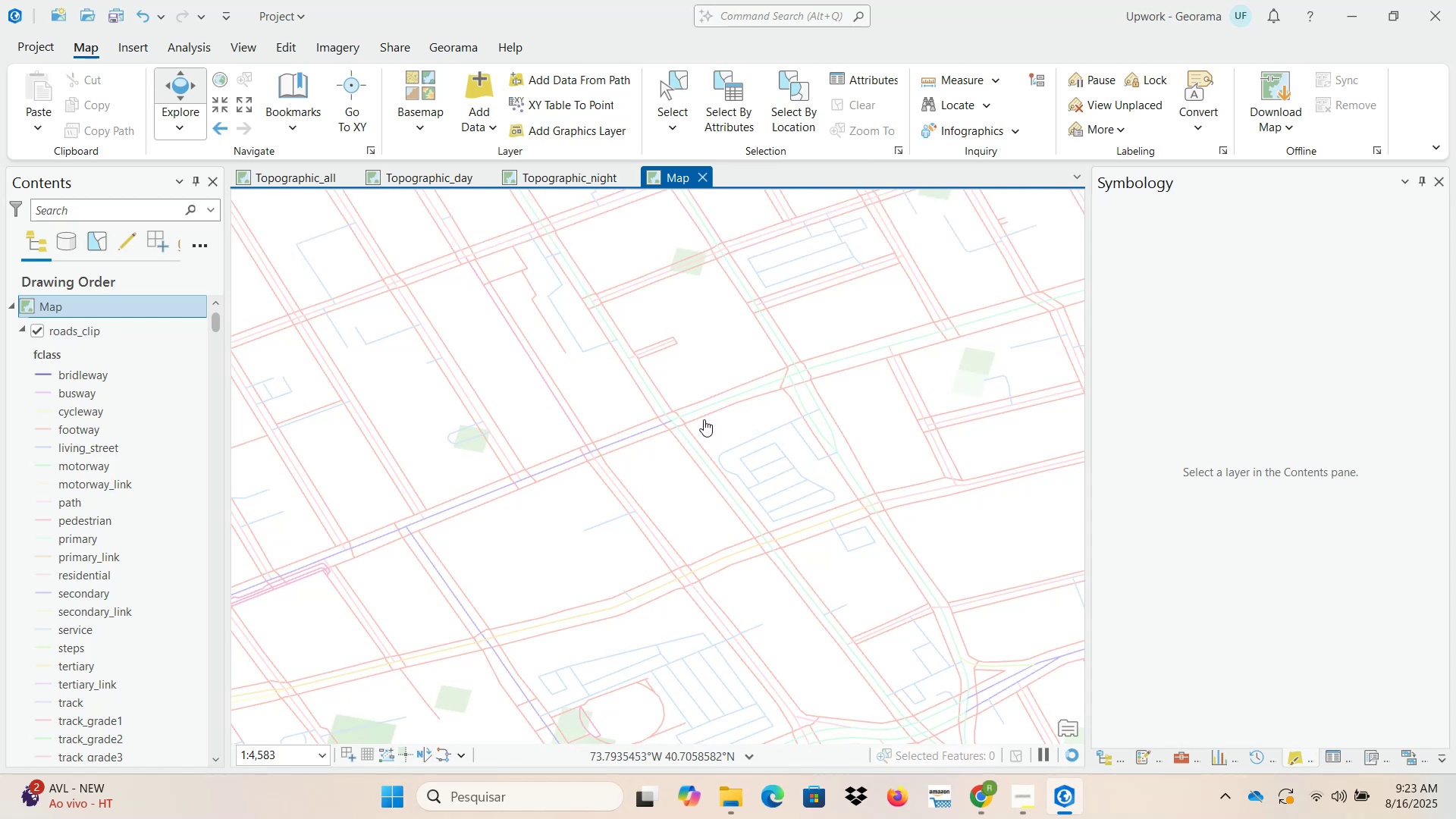 
right_click([127, 332])
 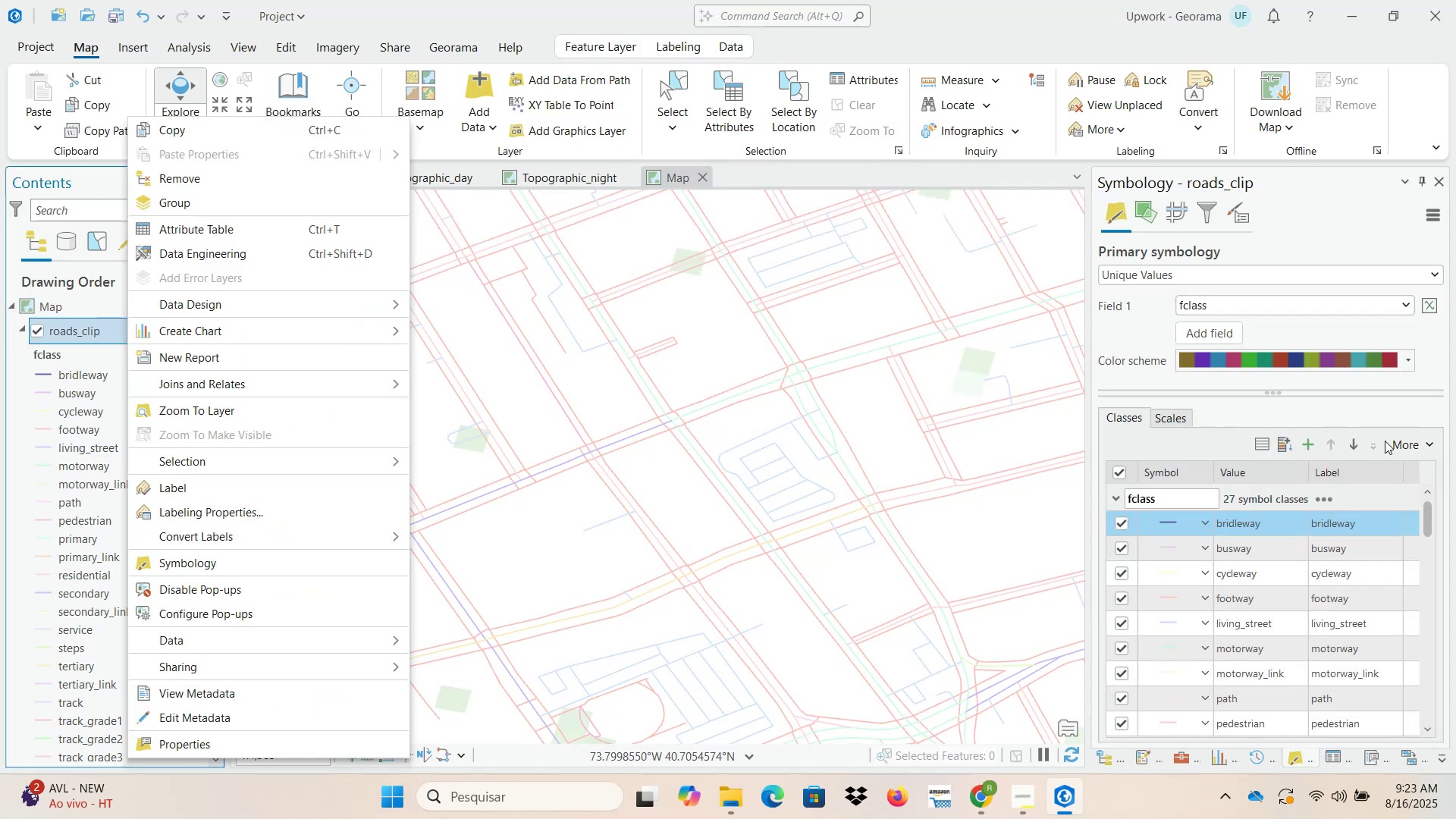 
wait(5.3)
 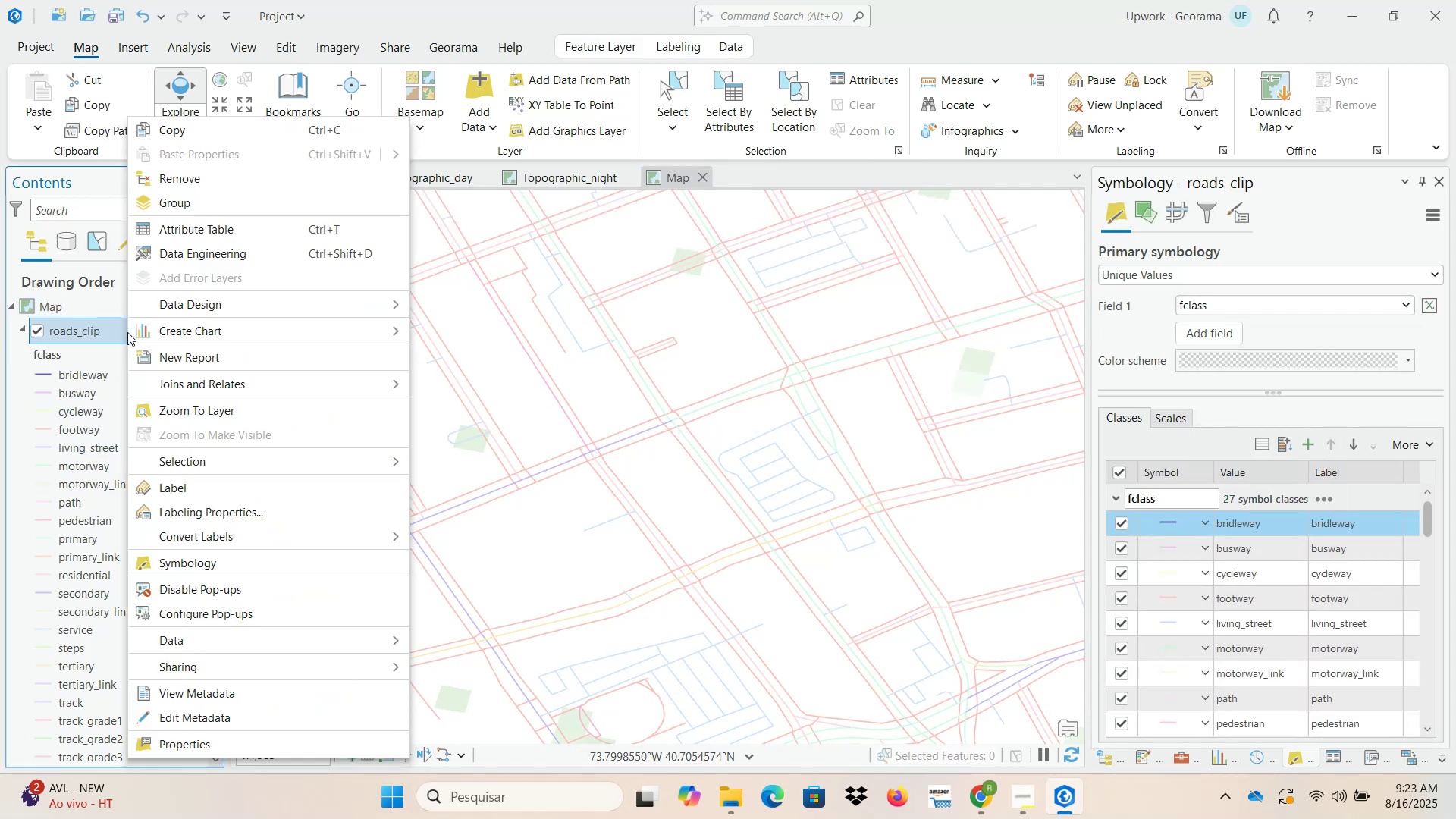 
left_click([1412, 444])
 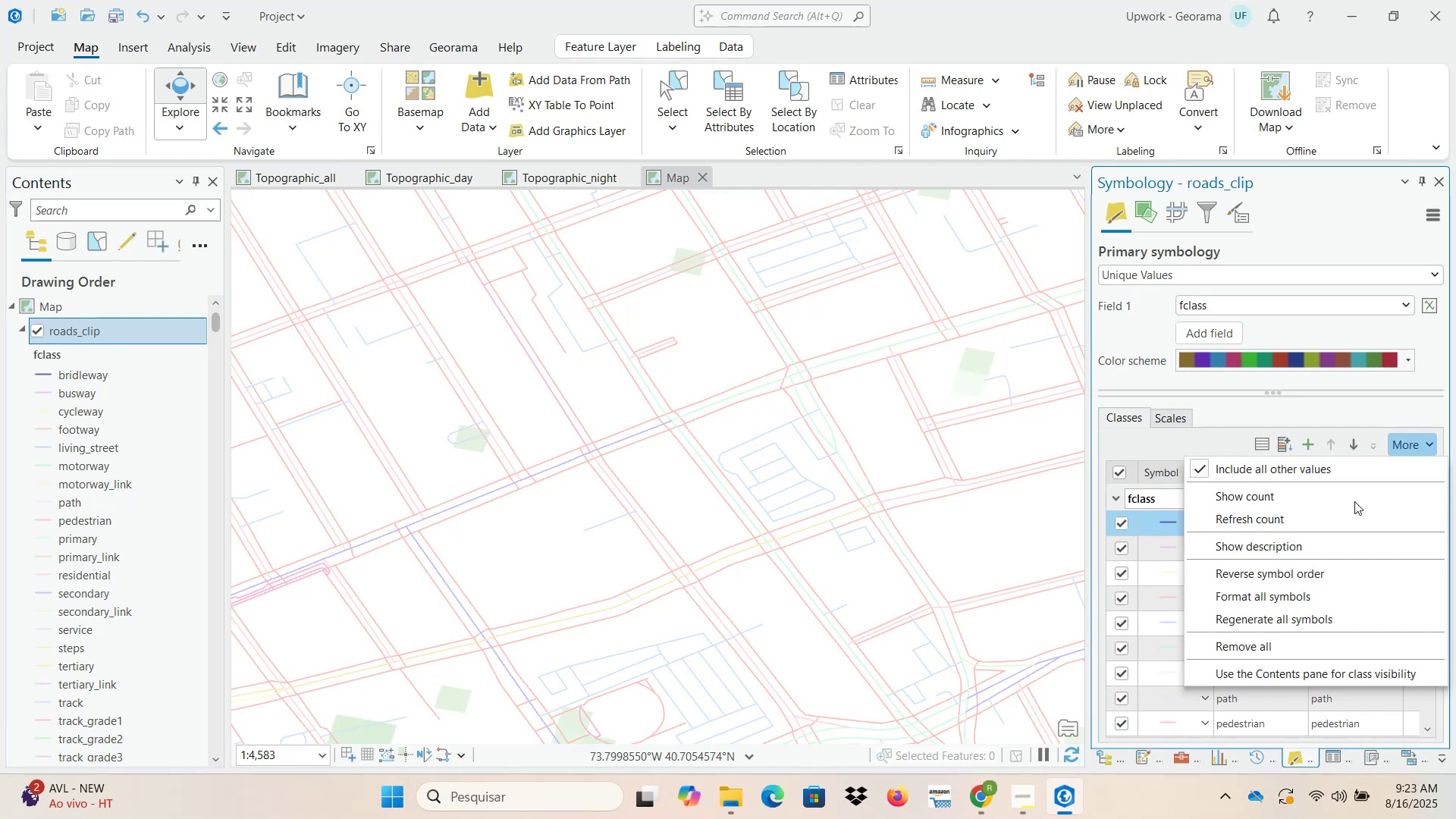 
left_click([1311, 676])
 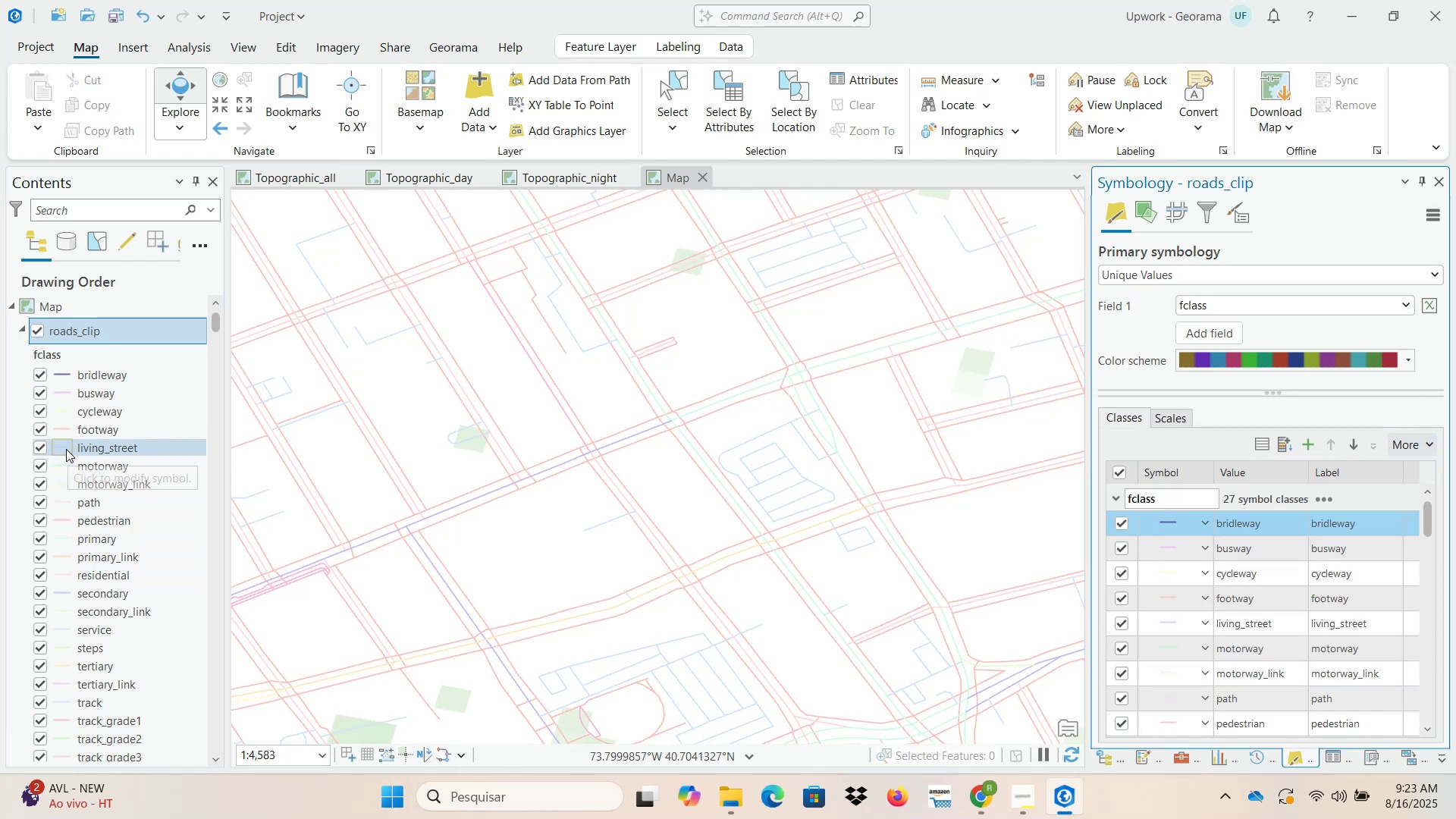 
scroll: coordinate [103, 636], scroll_direction: down, amount: 3.0
 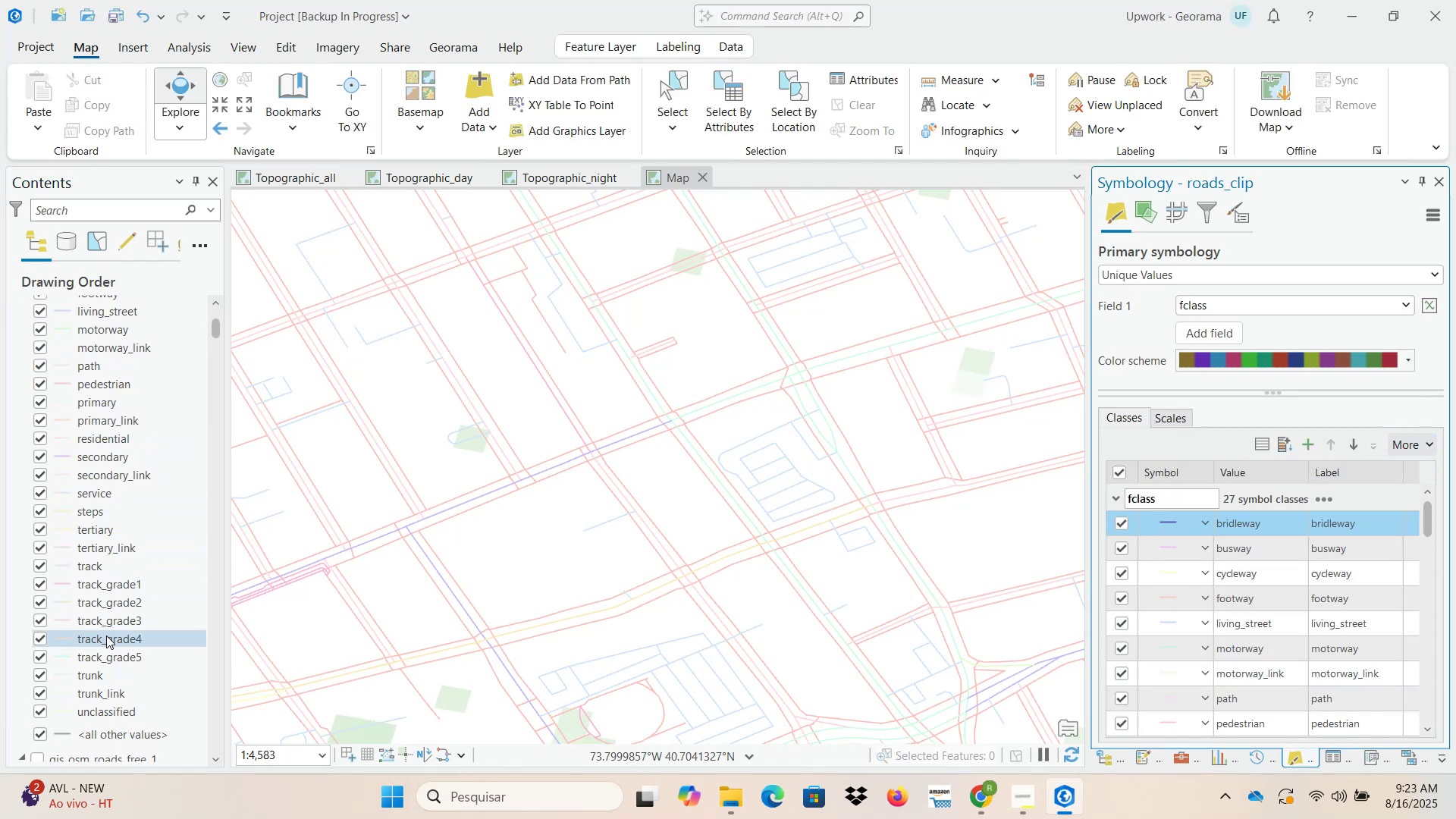 
scroll: coordinate [108, 634], scroll_direction: up, amount: 3.0
 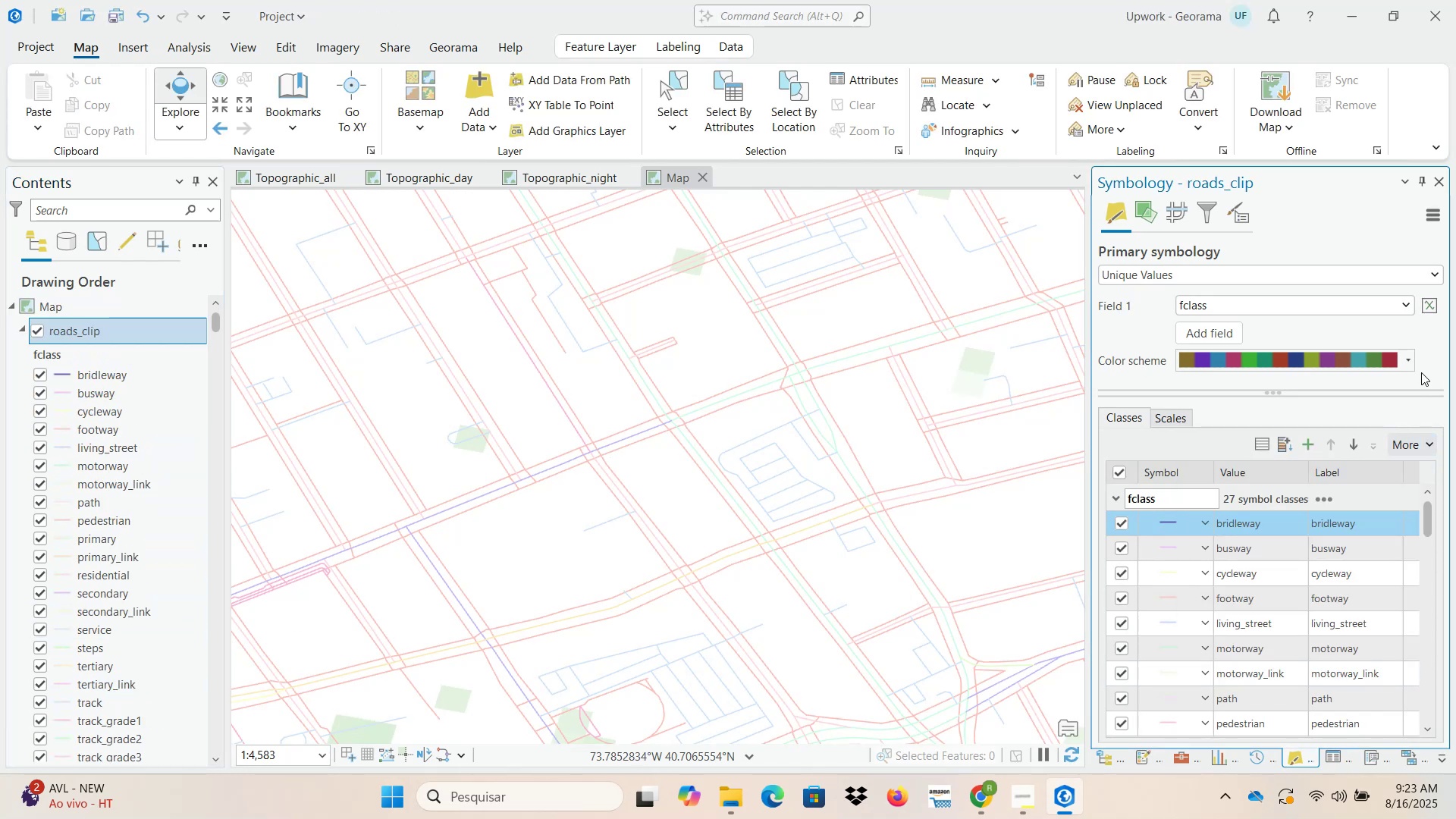 
left_click([1394, 366])
 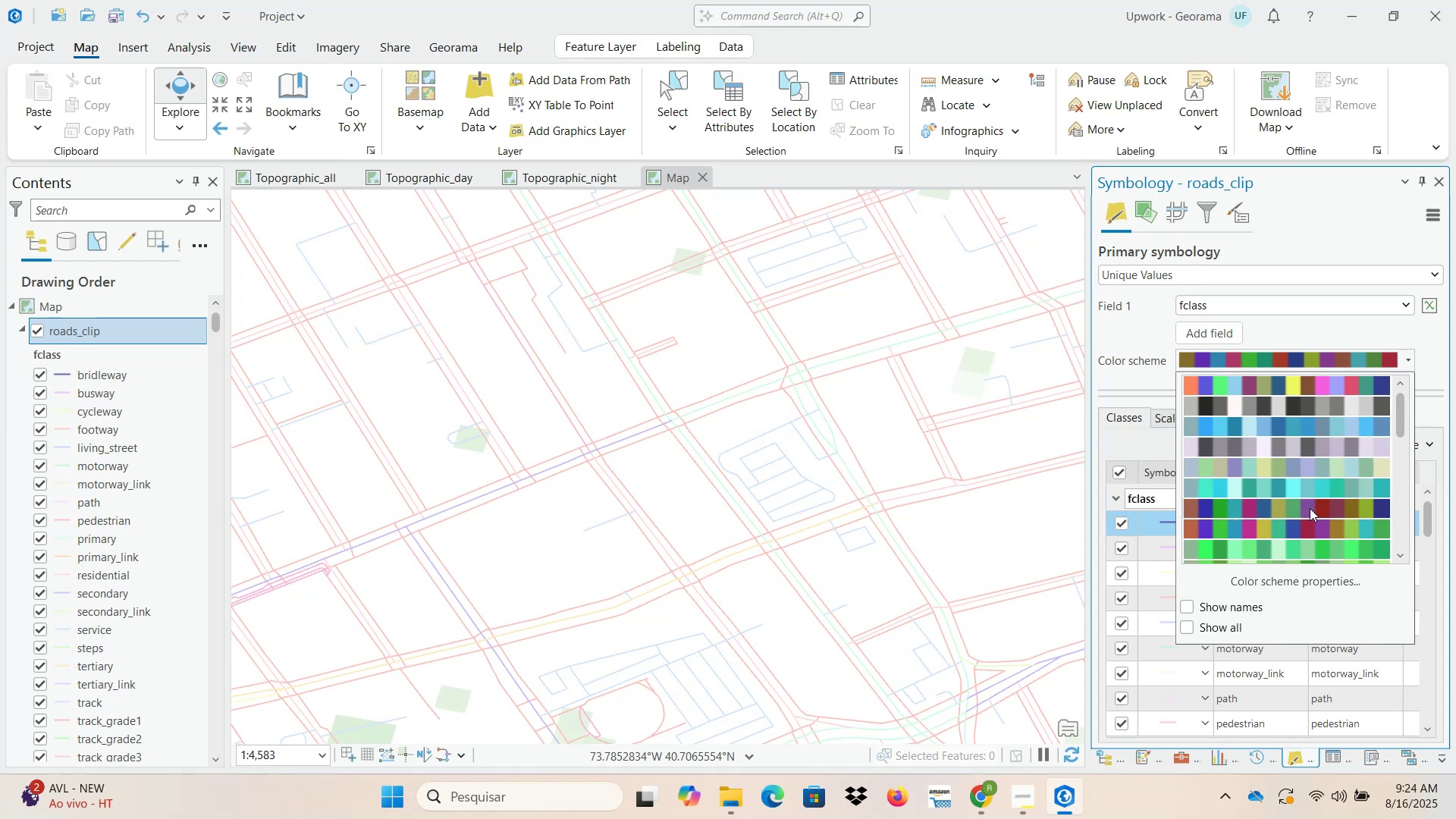 
left_click([1310, 530])
 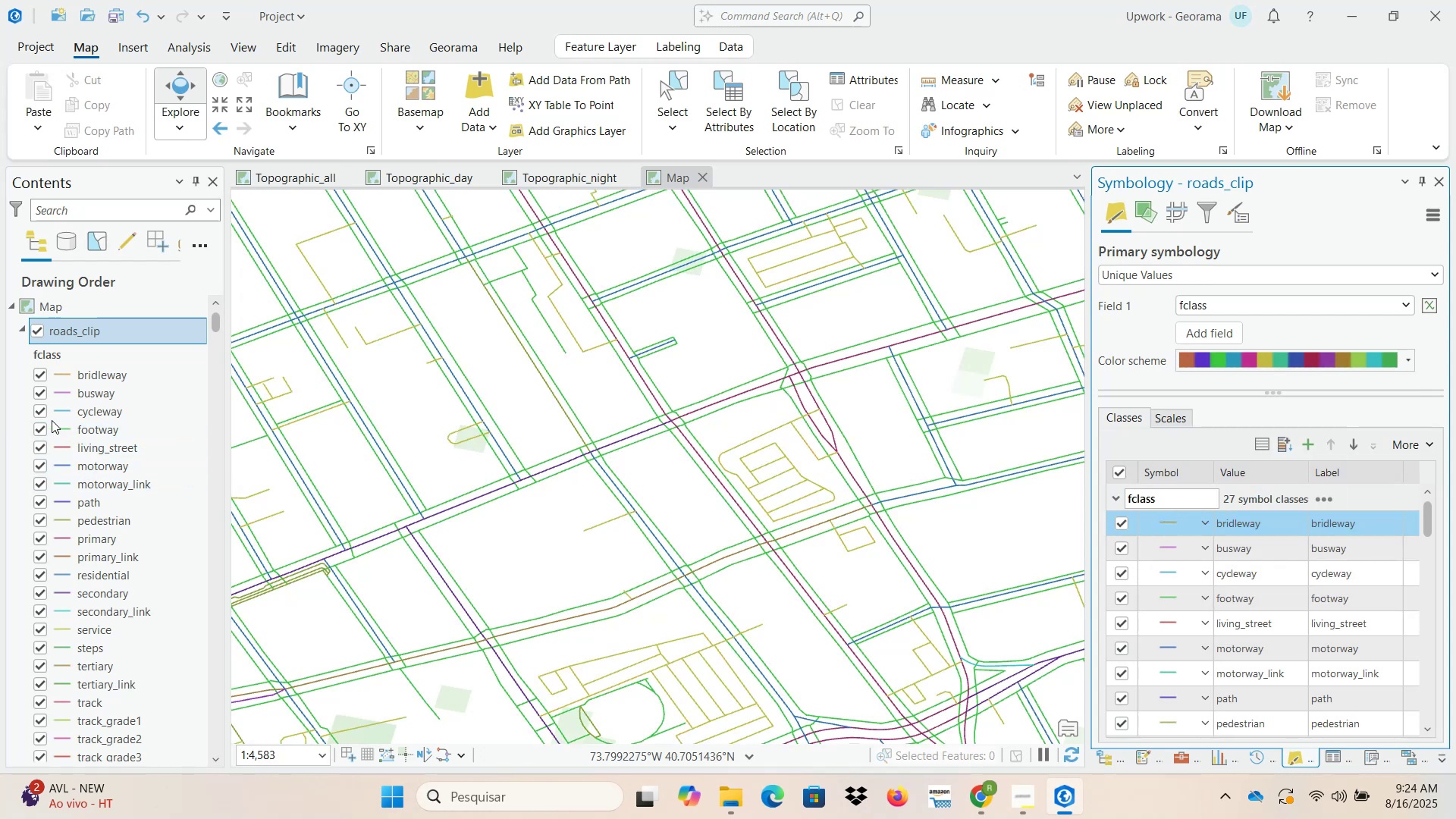 
wait(7.83)
 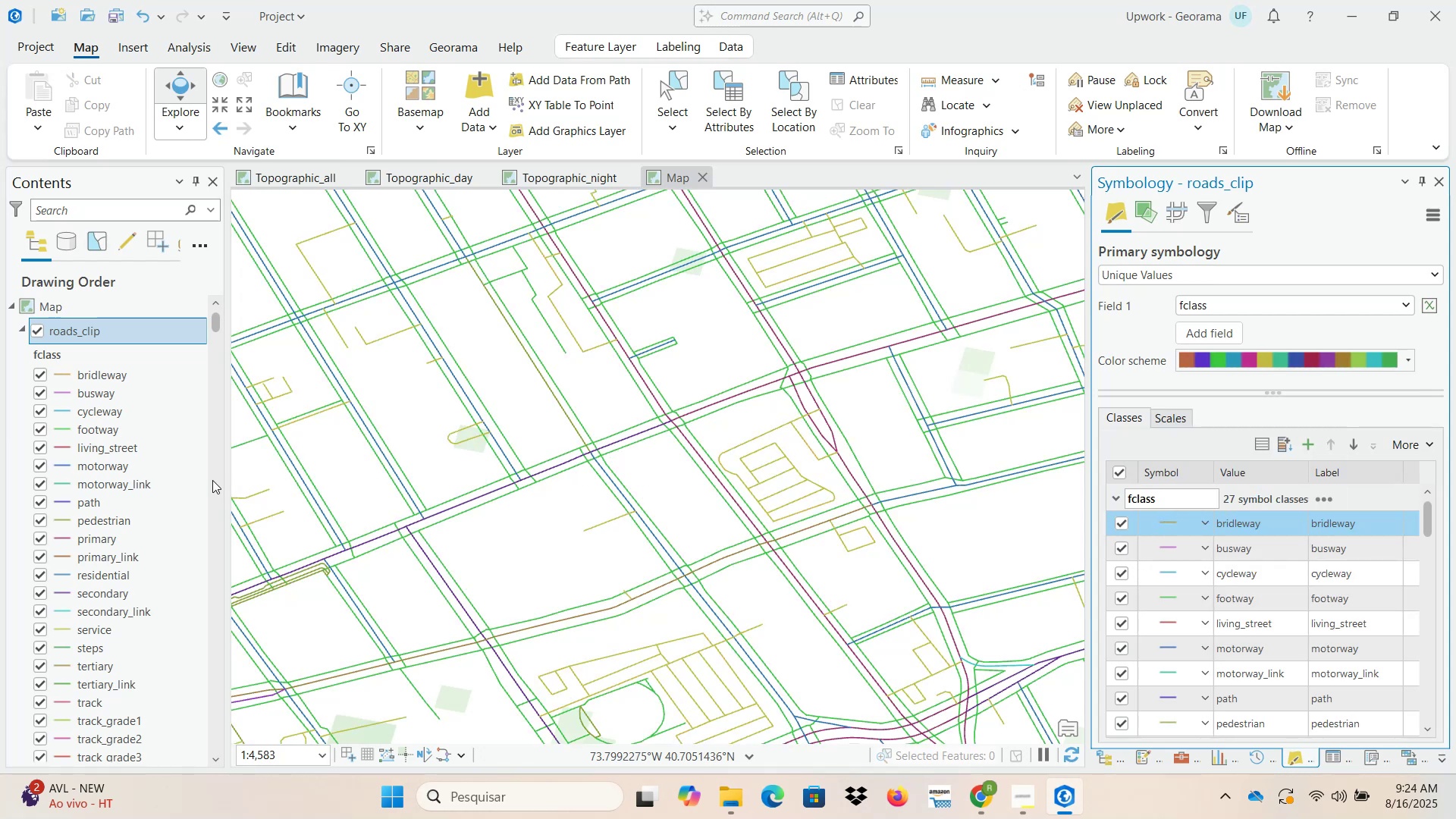 
left_click([37, 485])
 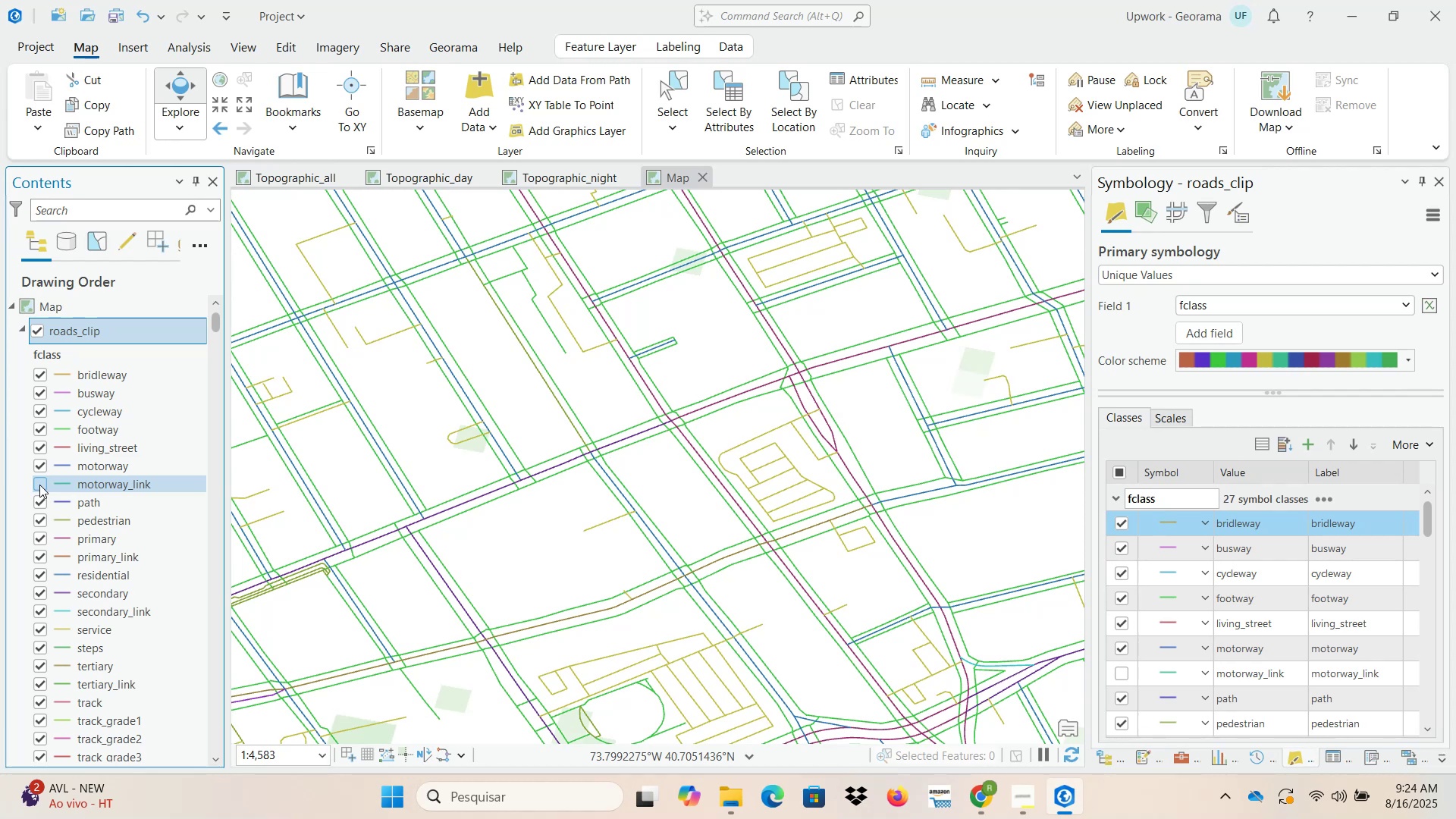 
left_click([39, 485])
 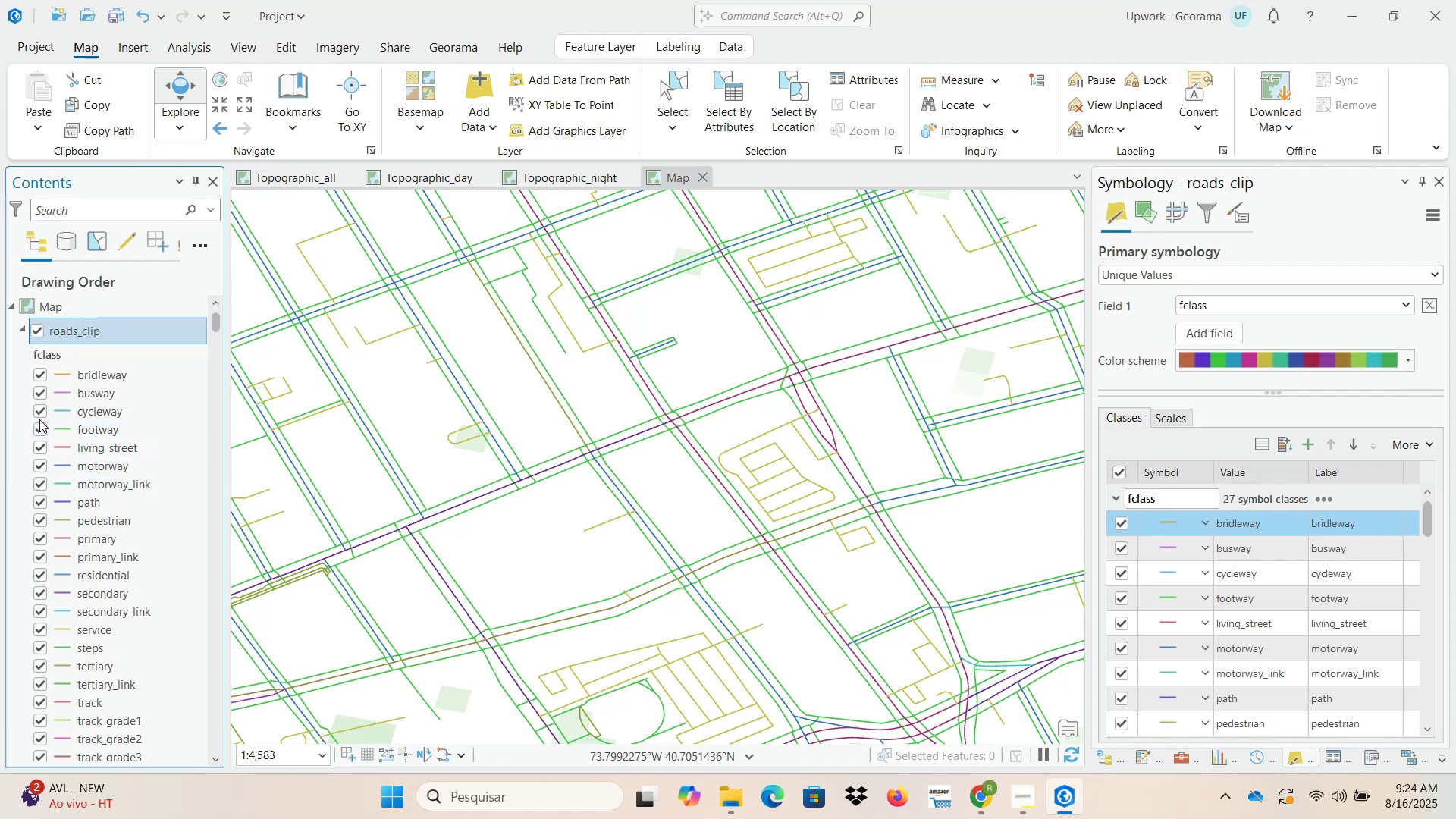 
left_click([38, 414])
 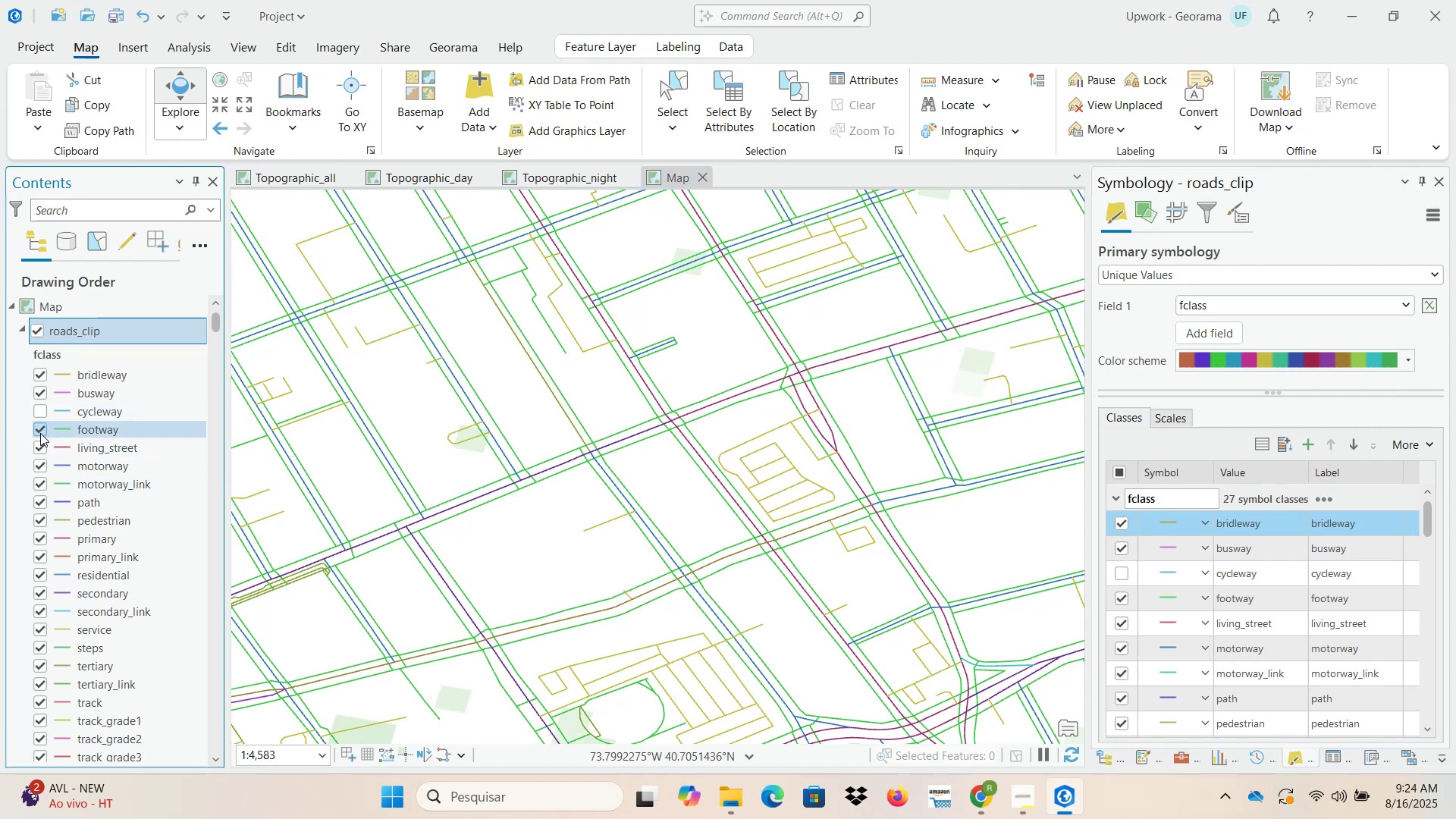 
left_click([39, 433])
 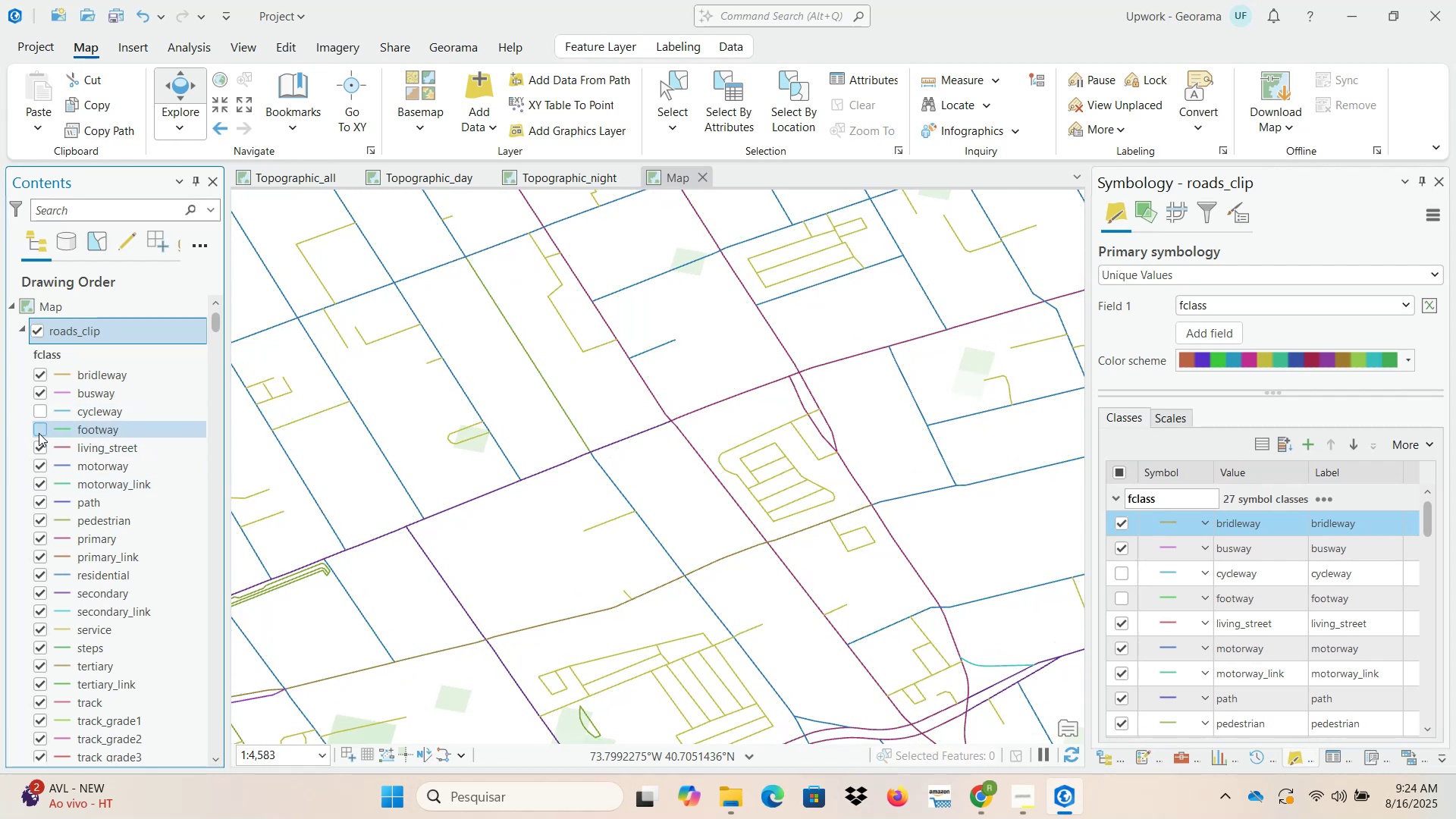 
left_click([39, 433])
 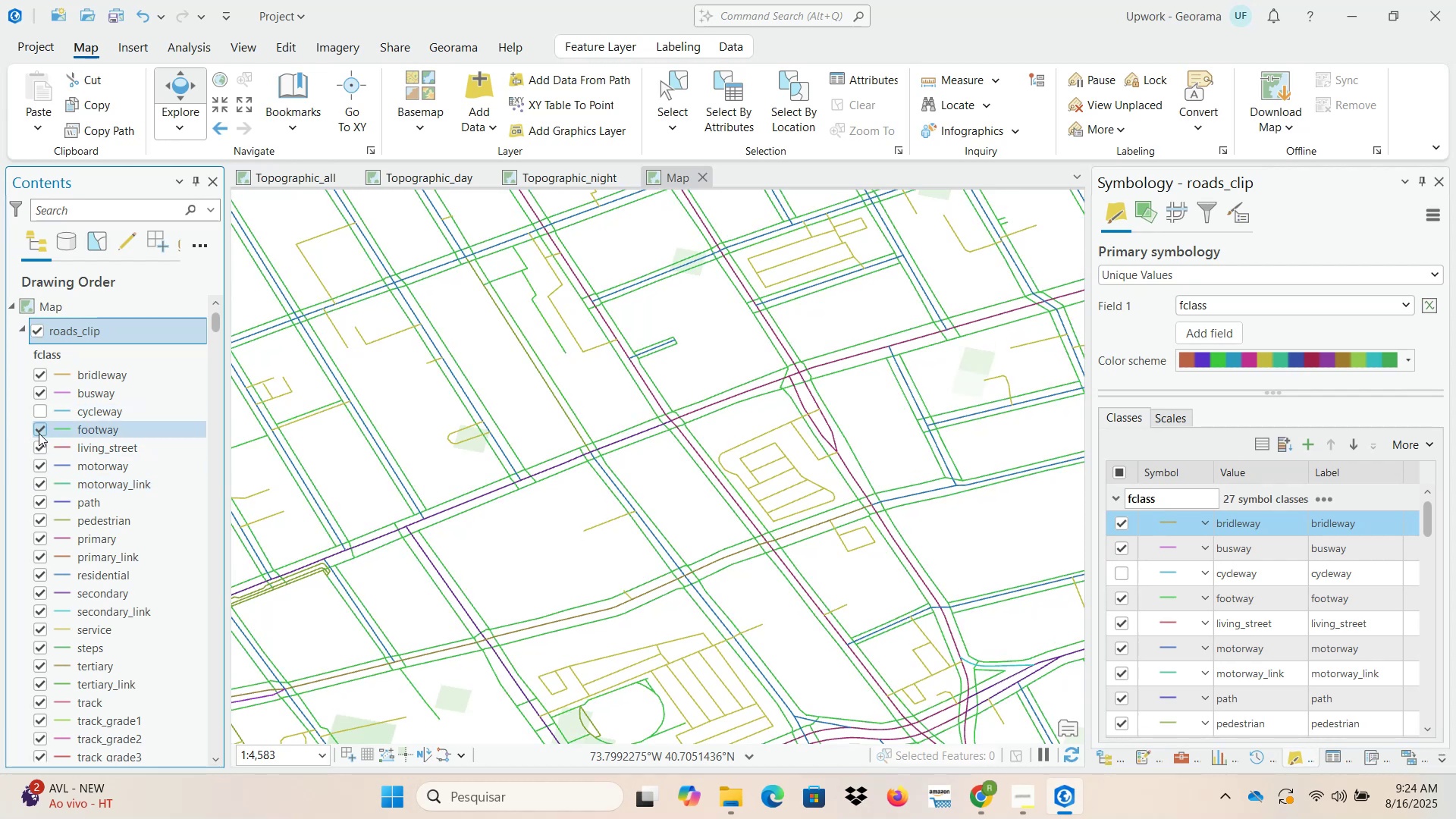 
left_click([39, 433])
 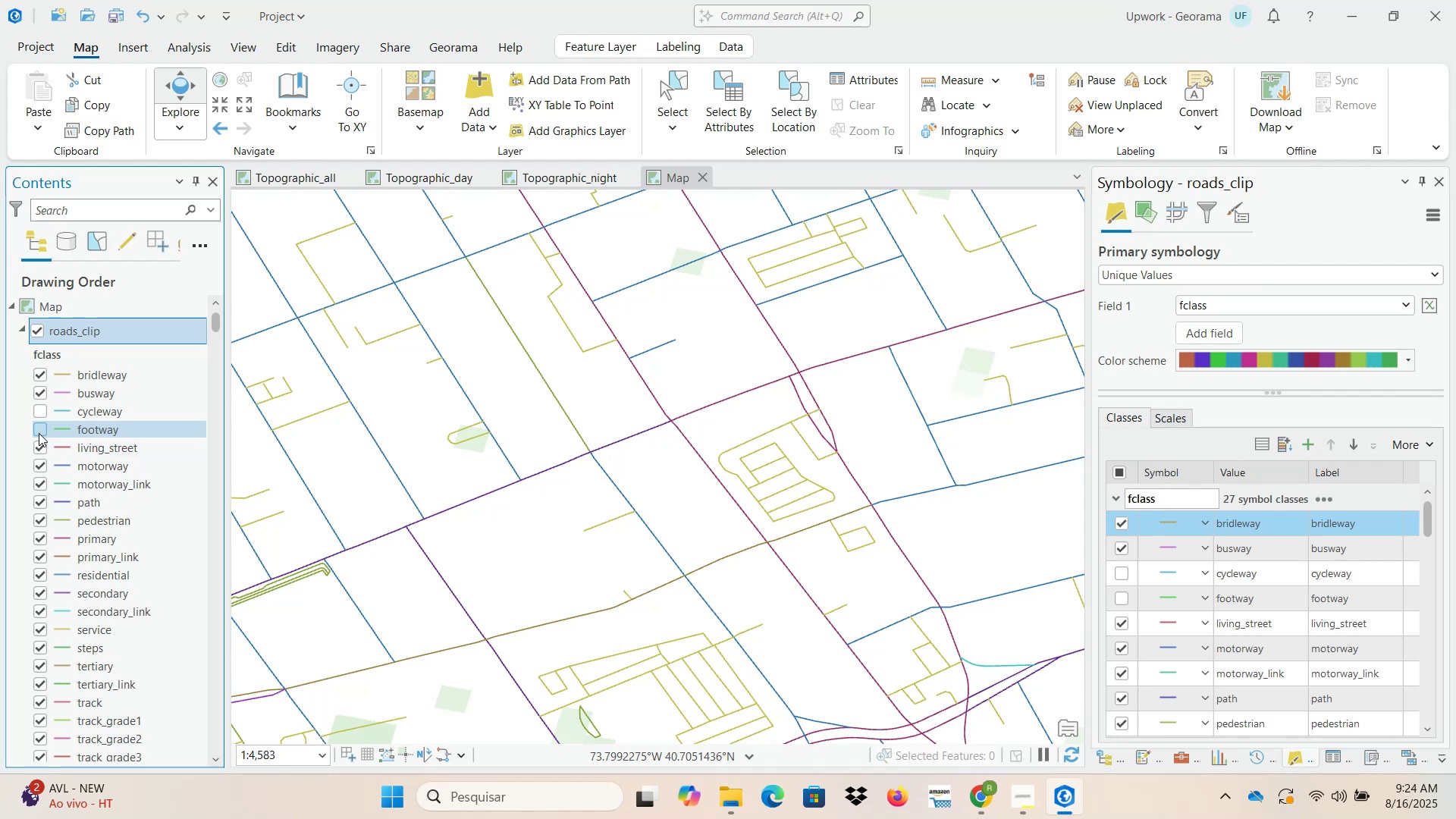 
left_click_drag(start_coordinate=[358, 544], to_coordinate=[670, 287])
 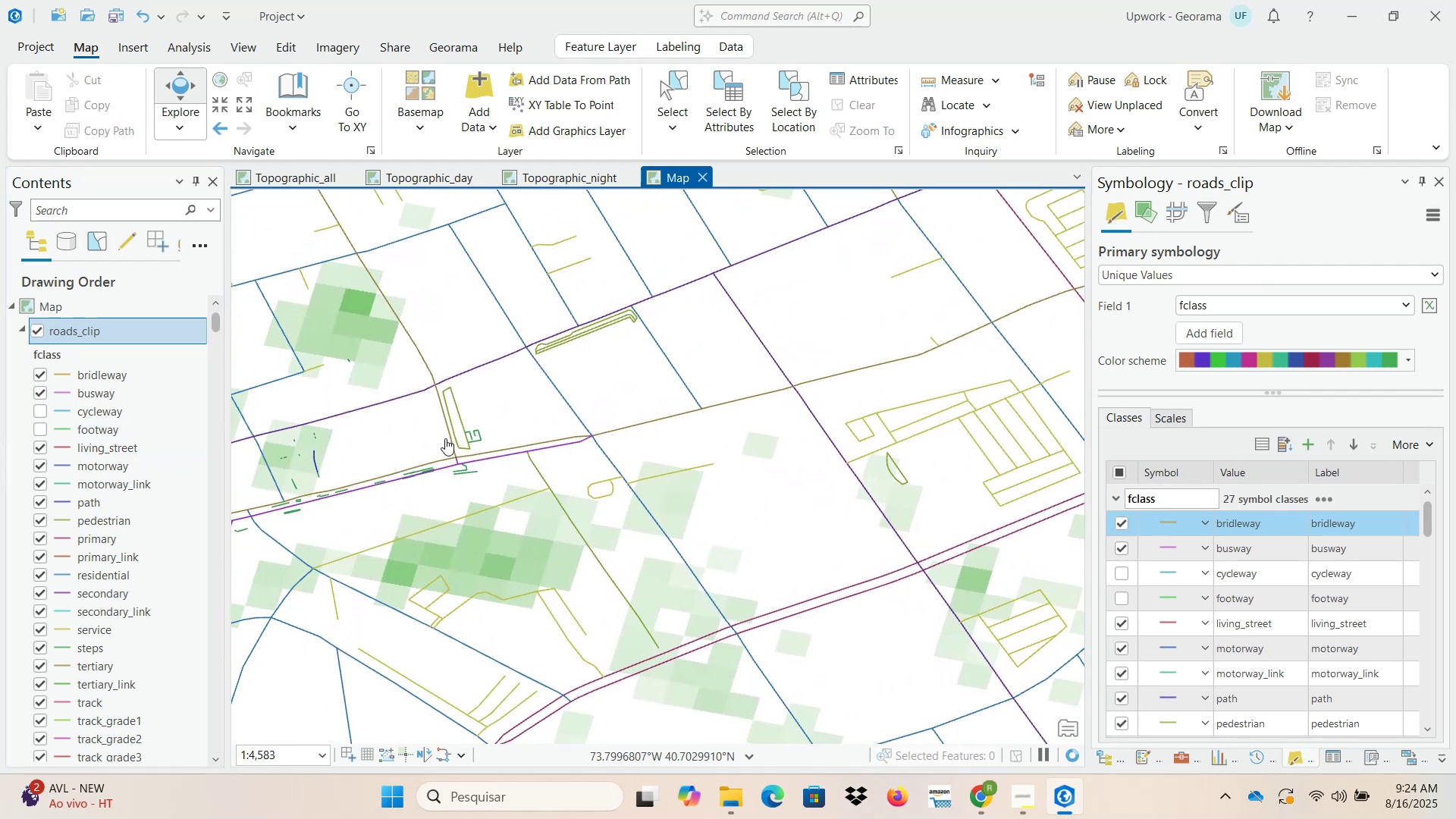 
left_click_drag(start_coordinate=[361, 471], to_coordinate=[851, 471])
 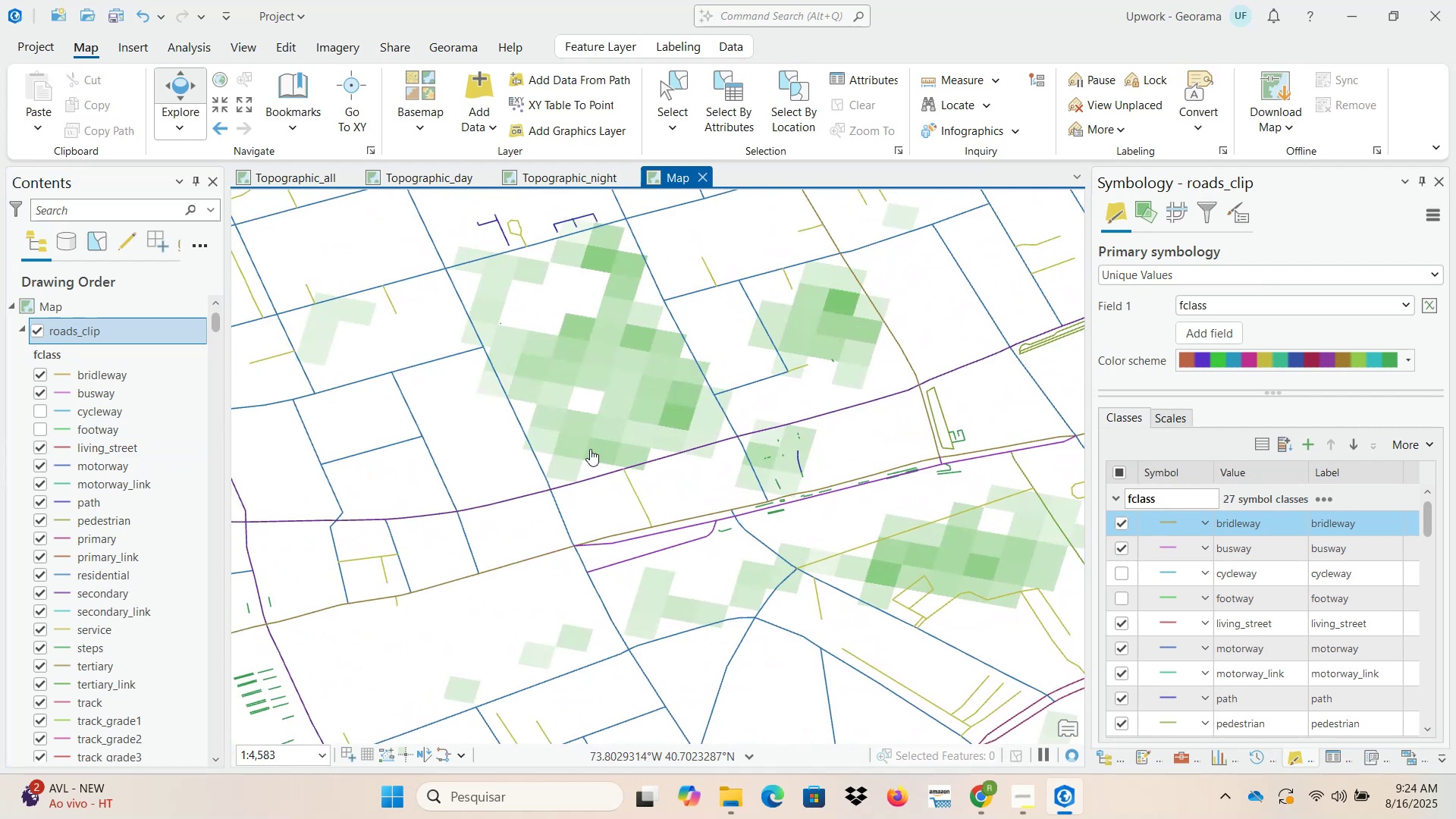 
left_click_drag(start_coordinate=[472, 438], to_coordinate=[717, 442])
 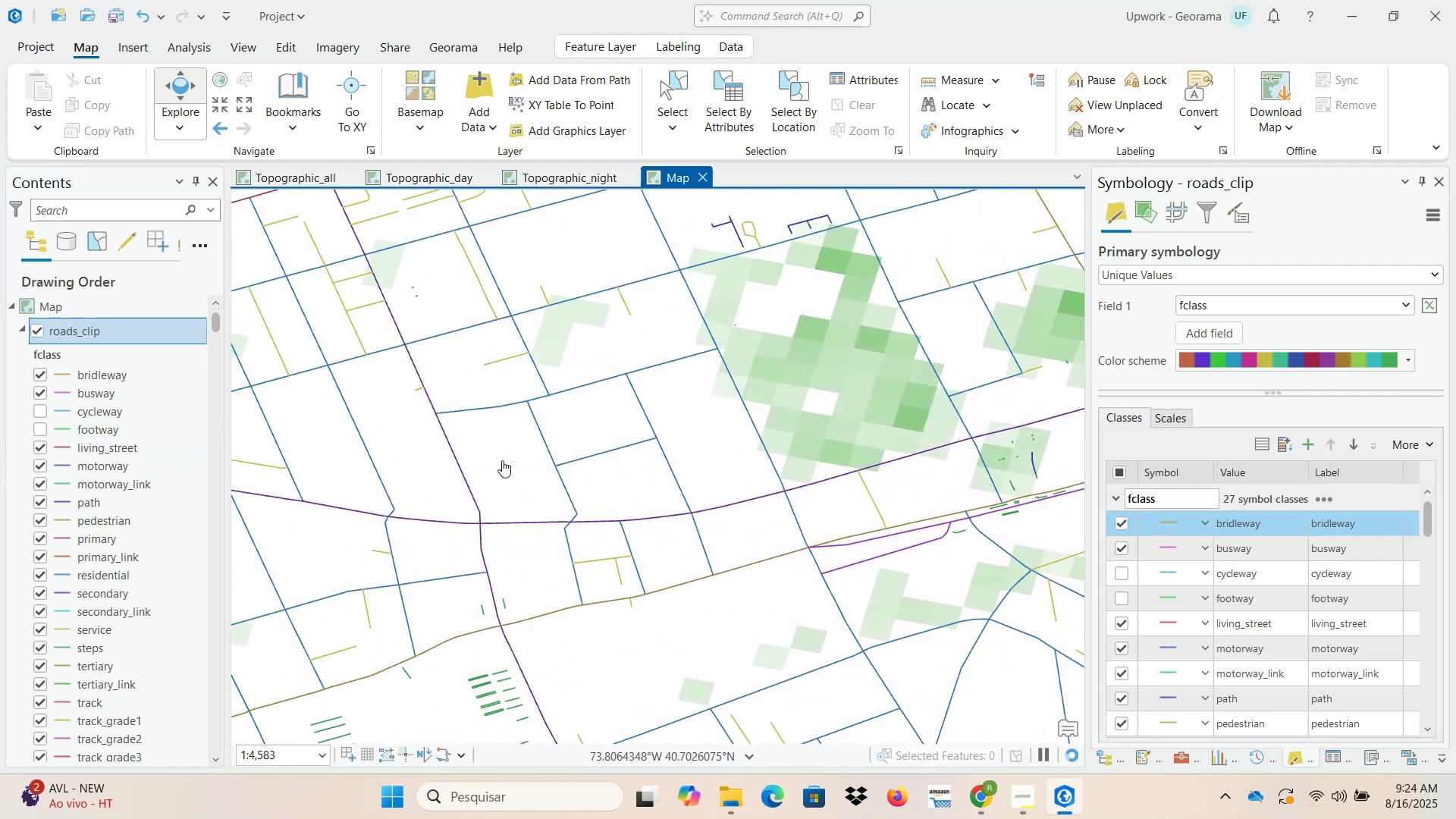 
left_click_drag(start_coordinate=[391, 468], to_coordinate=[800, 384])
 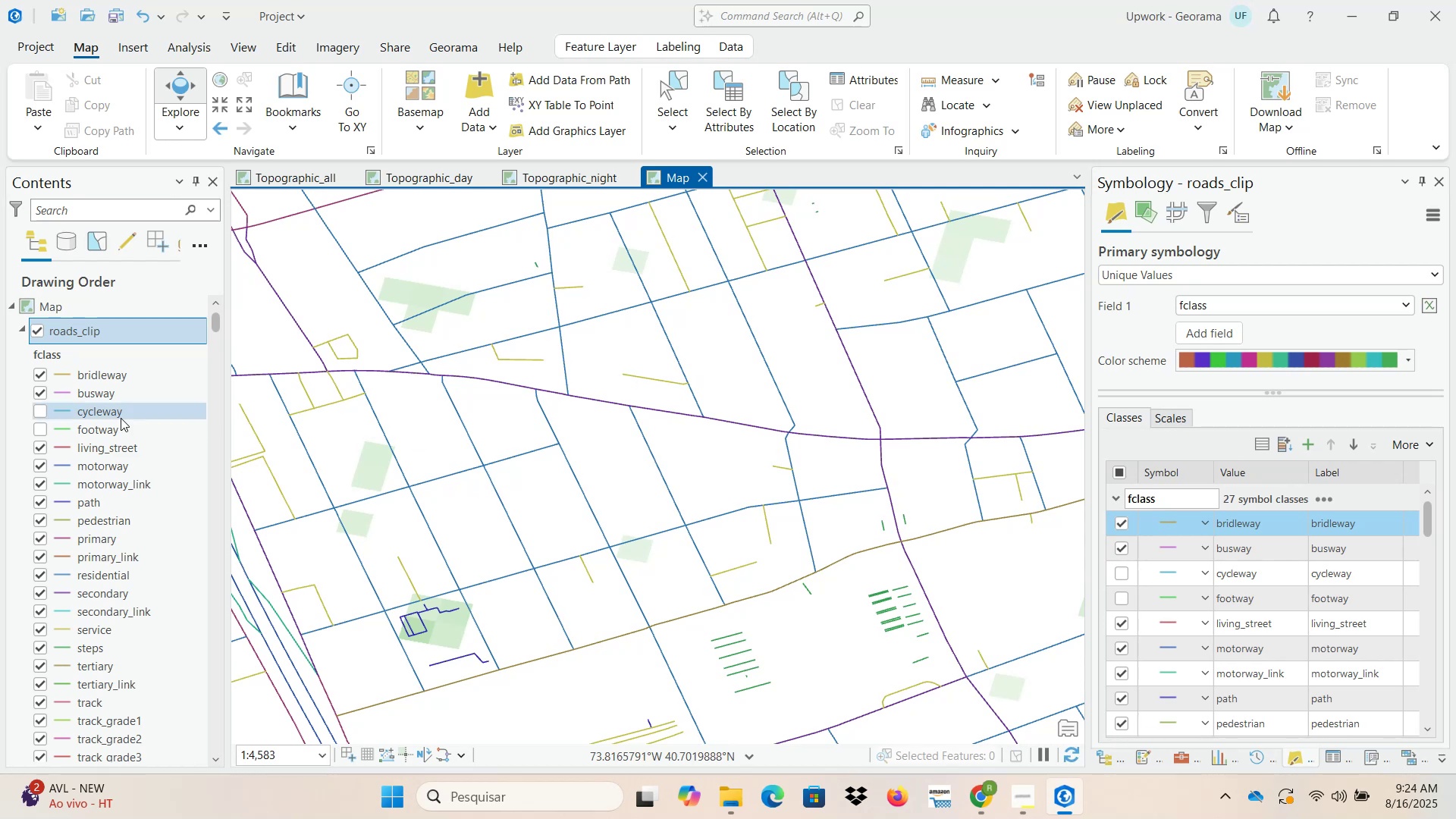 
wait(10.55)
 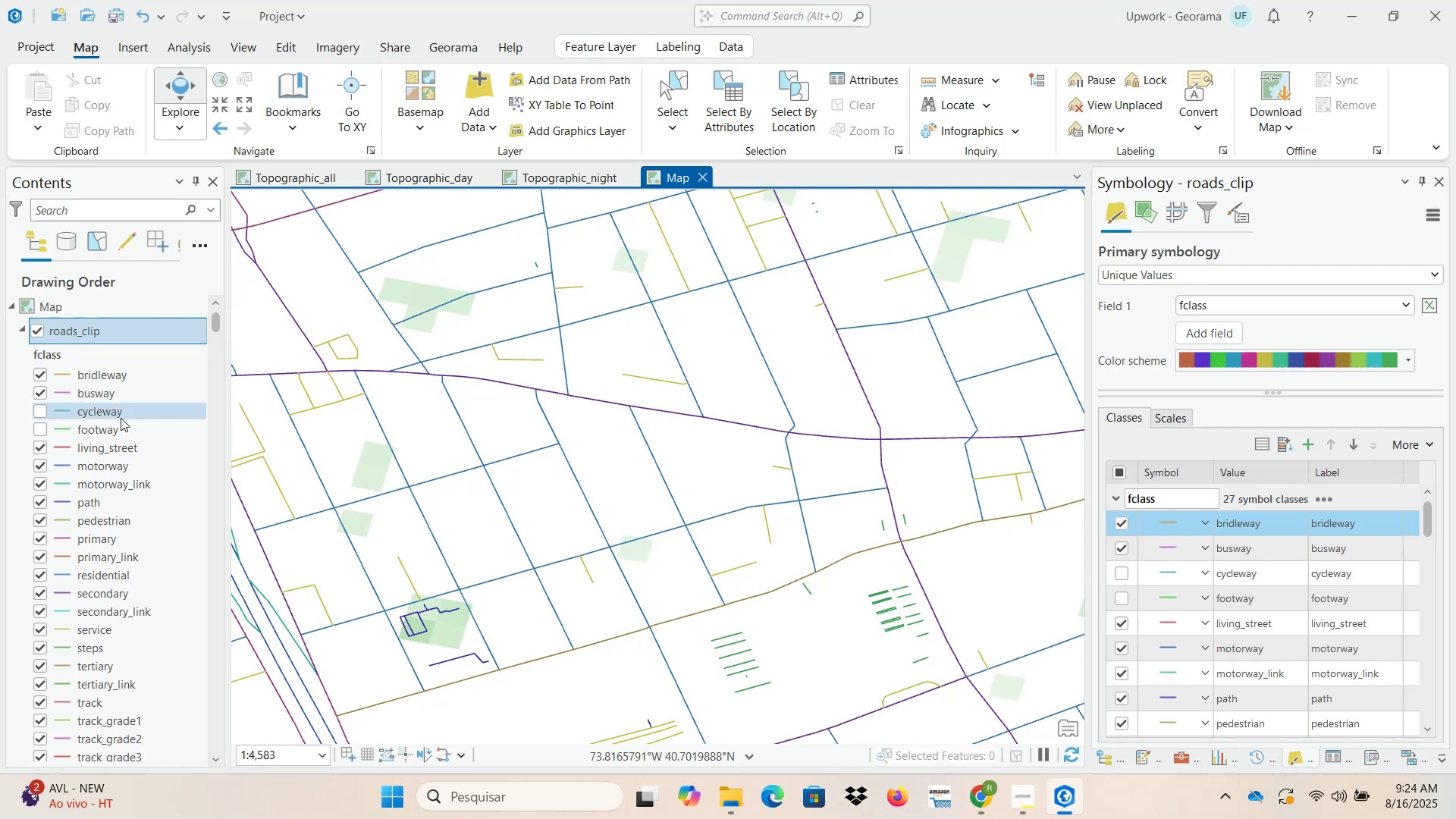 
left_click([42, 501])
 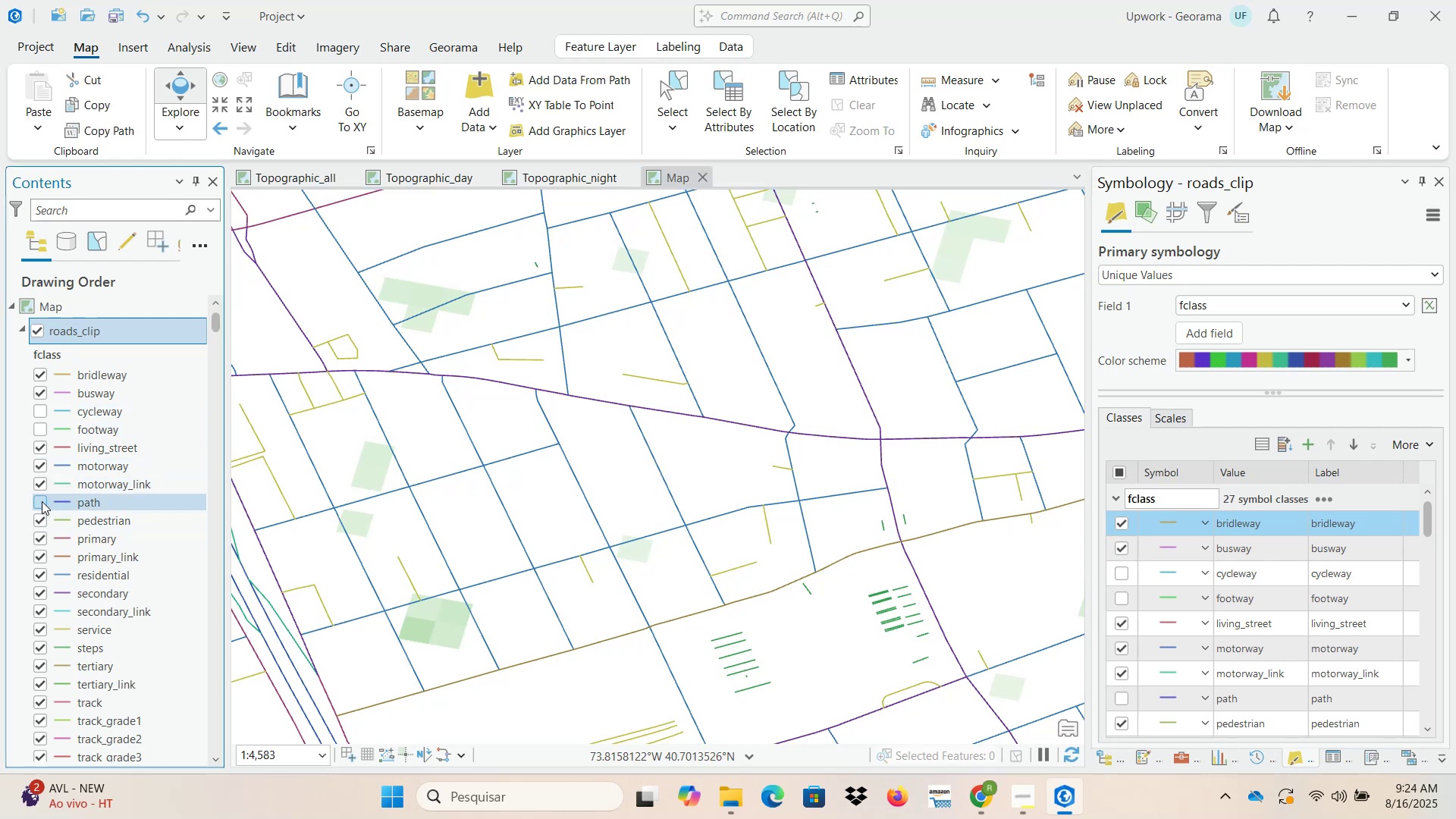 
left_click([42, 501])
 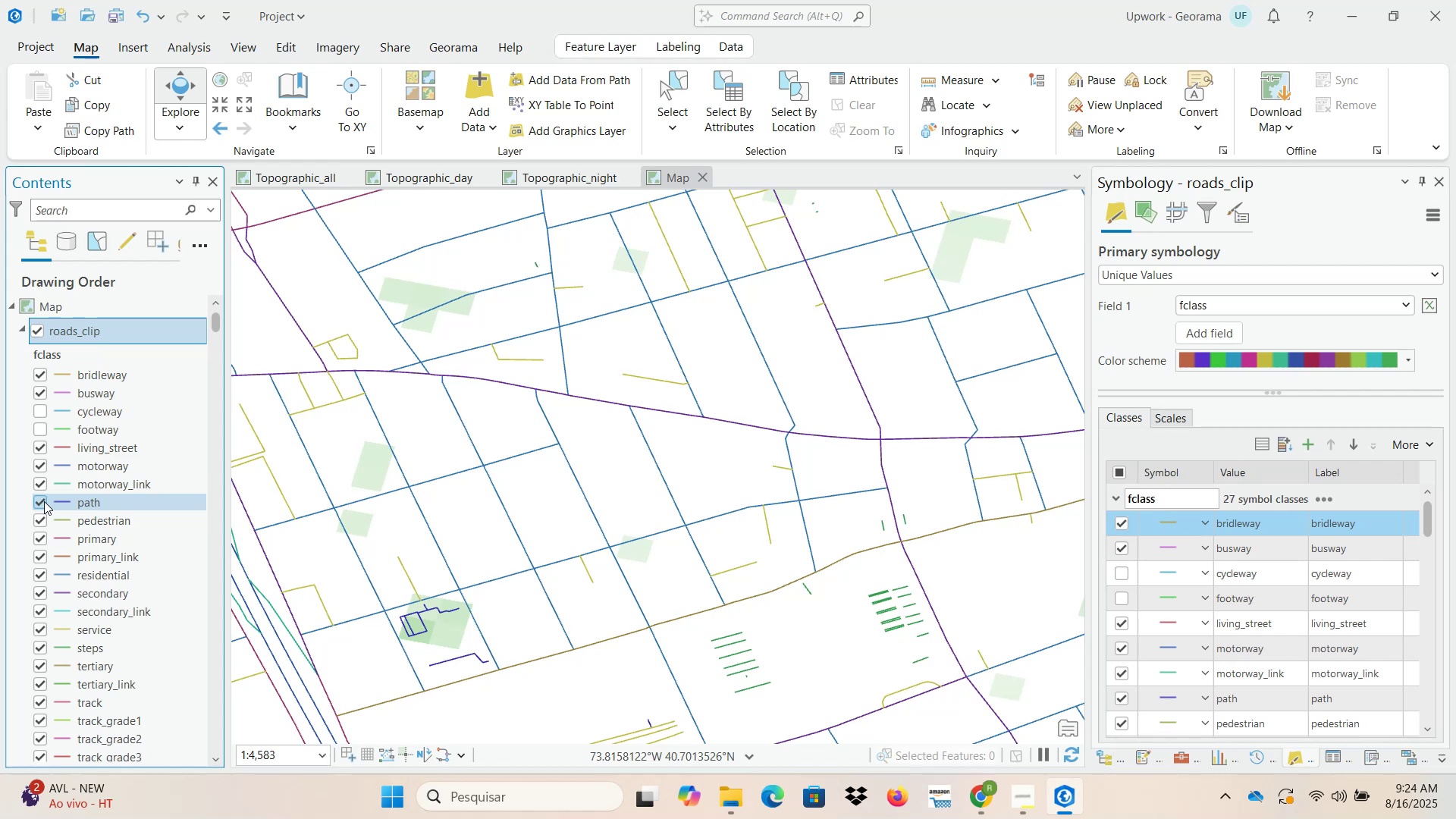 
left_click([44, 501])
 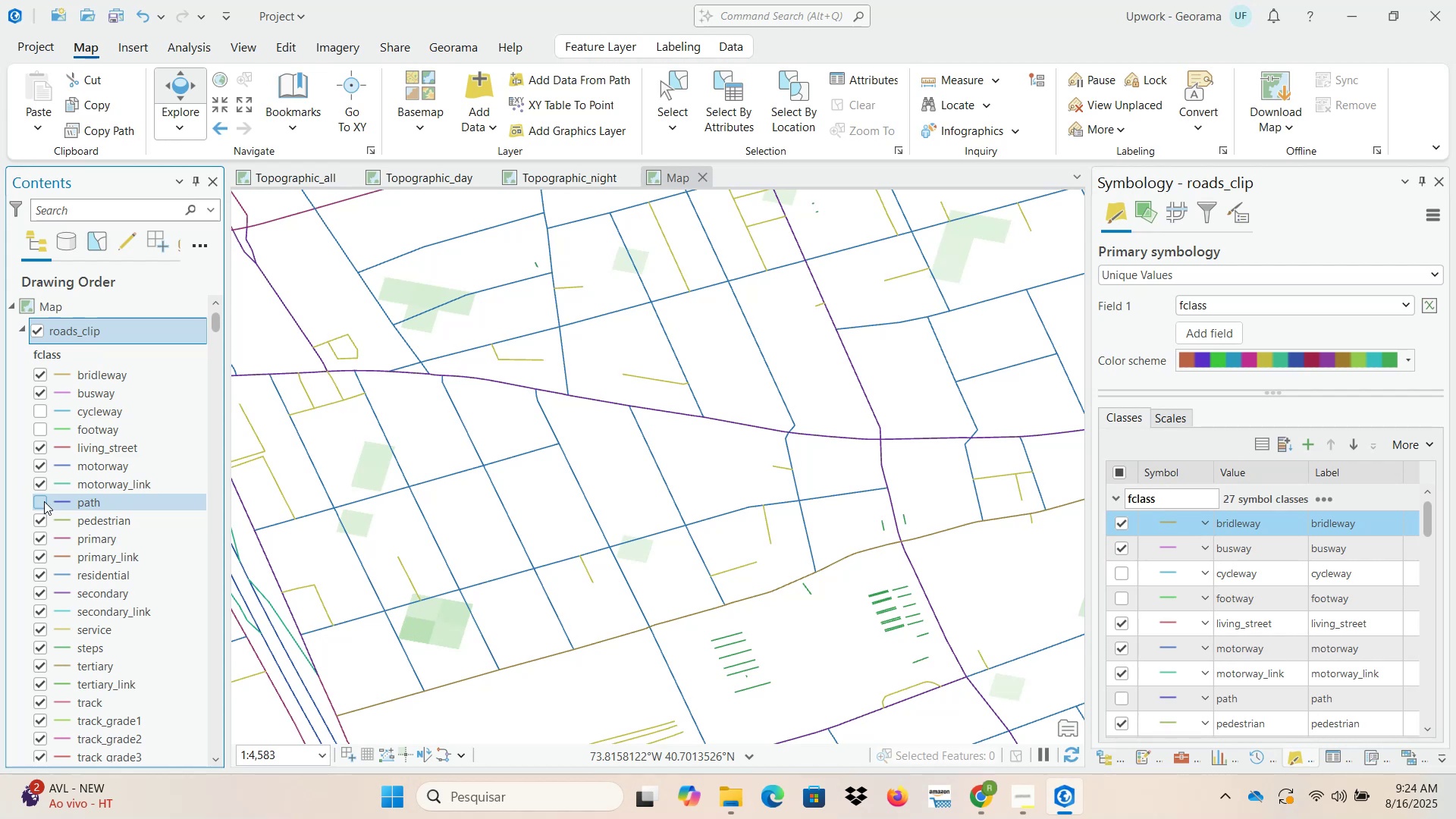 
left_click([44, 501])
 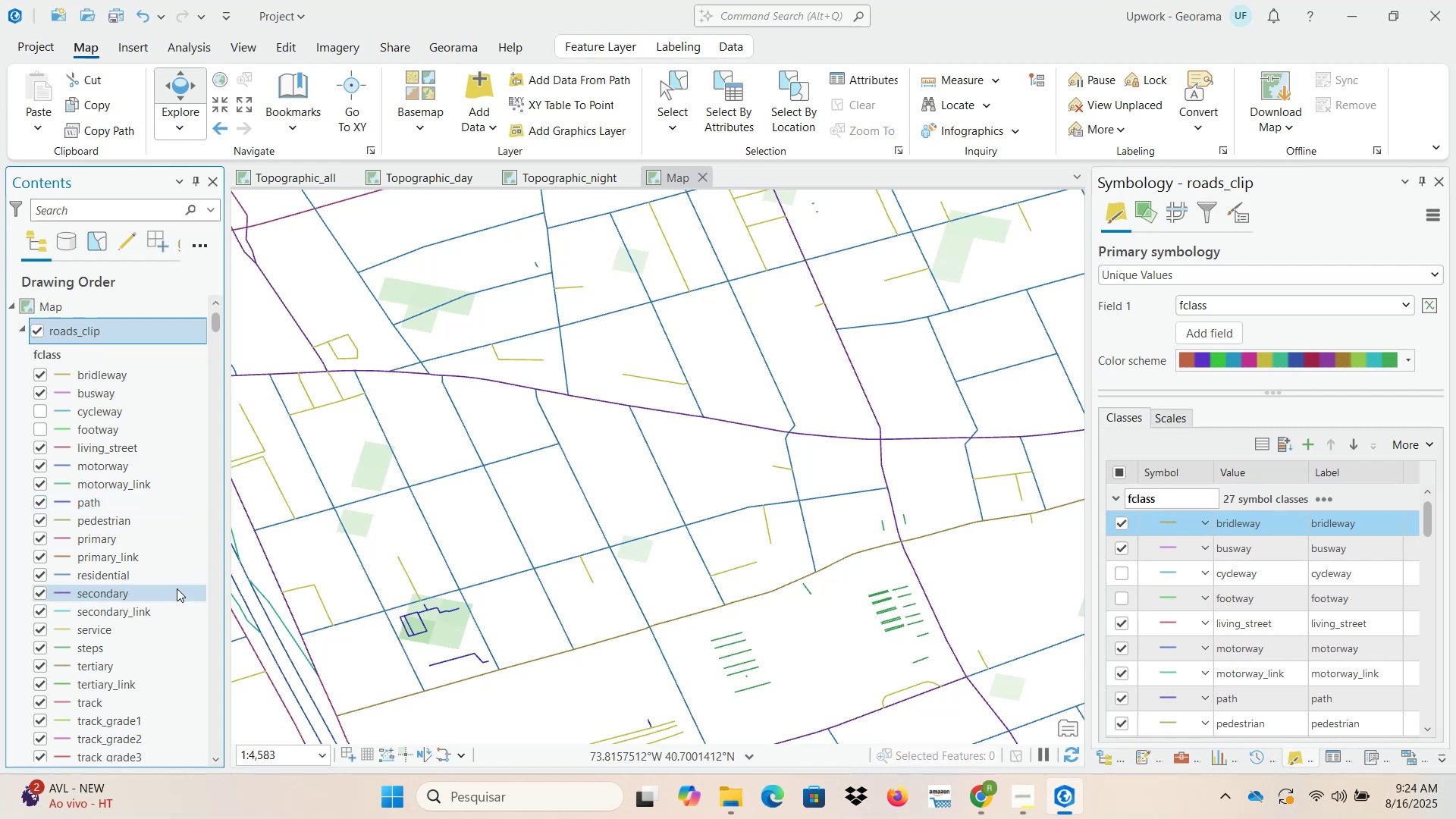 
scroll: coordinate [149, 619], scroll_direction: down, amount: 5.0
 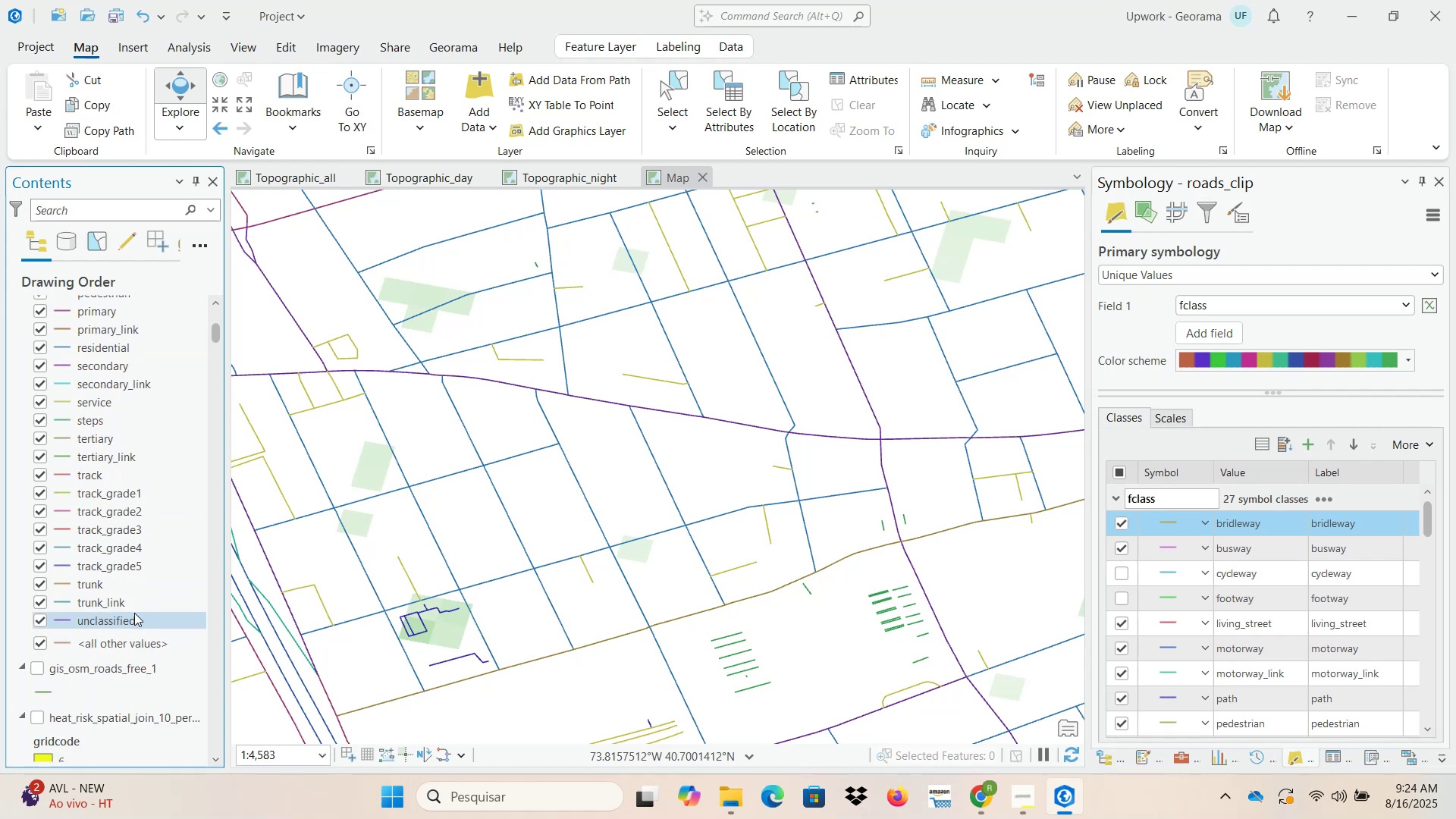 
scroll: coordinate [131, 622], scroll_direction: up, amount: 7.0
 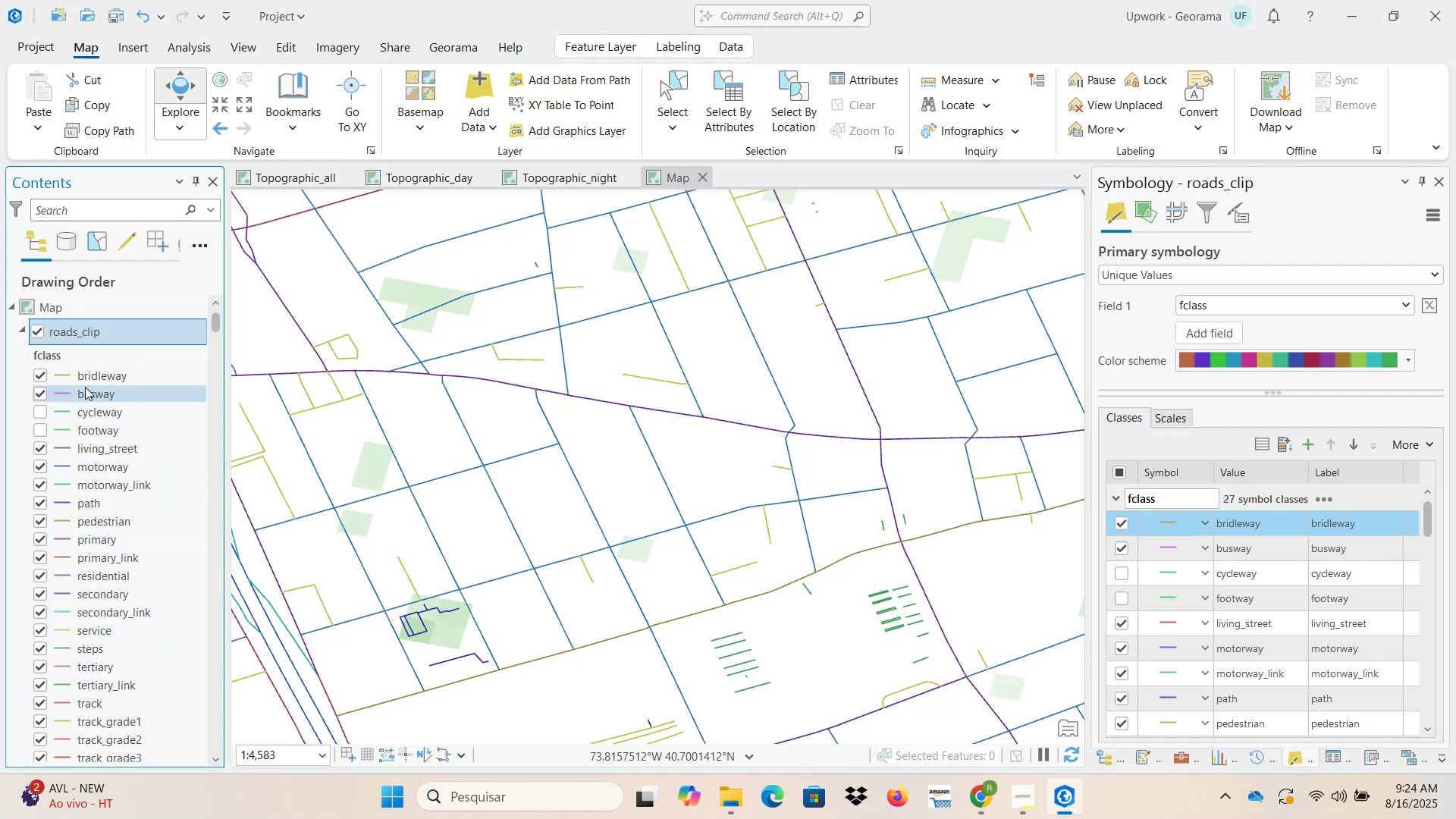 
scroll: coordinate [619, 503], scroll_direction: down, amount: 3.0
 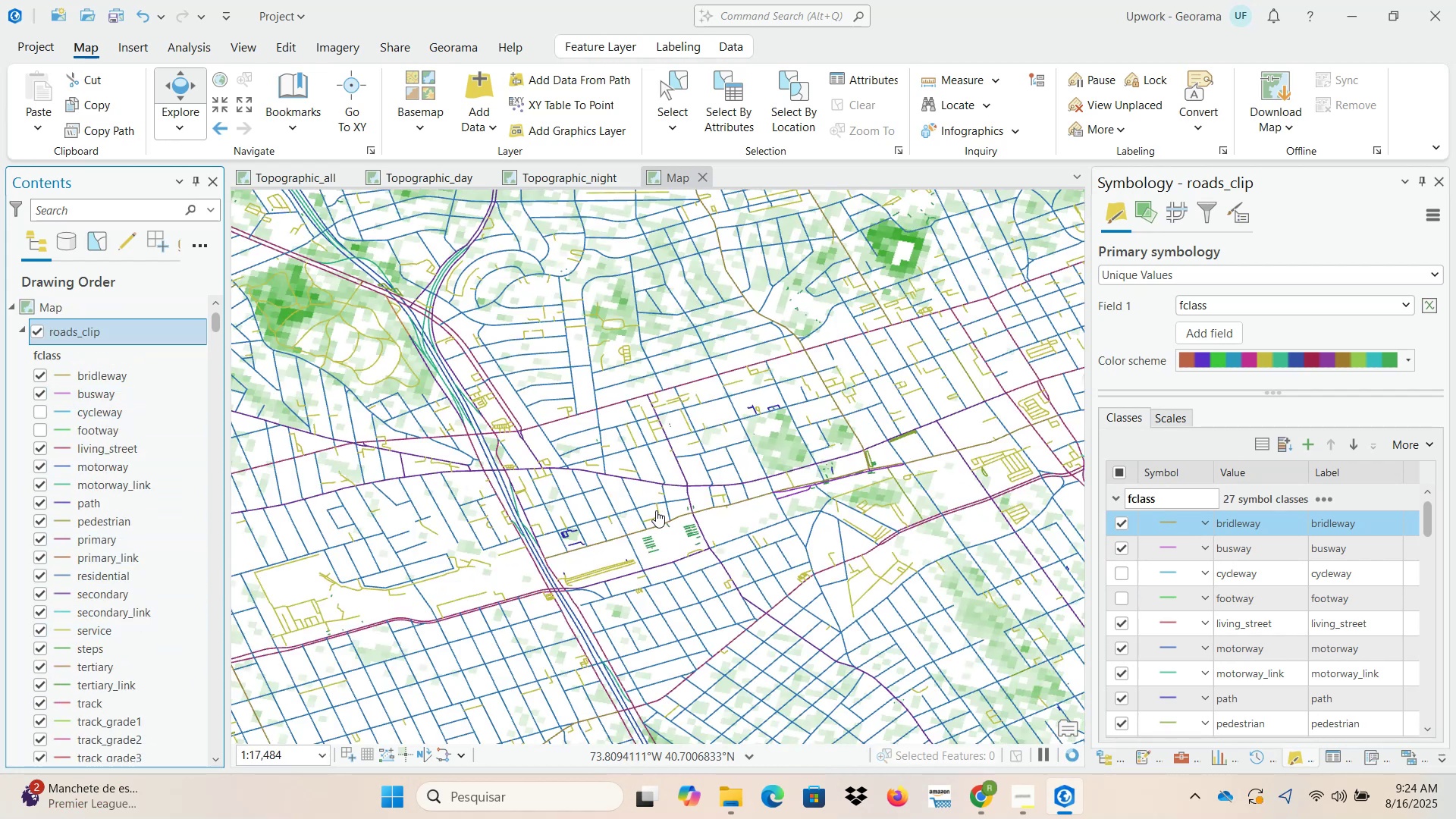 
left_click_drag(start_coordinate=[718, 503], to_coordinate=[626, 328])
 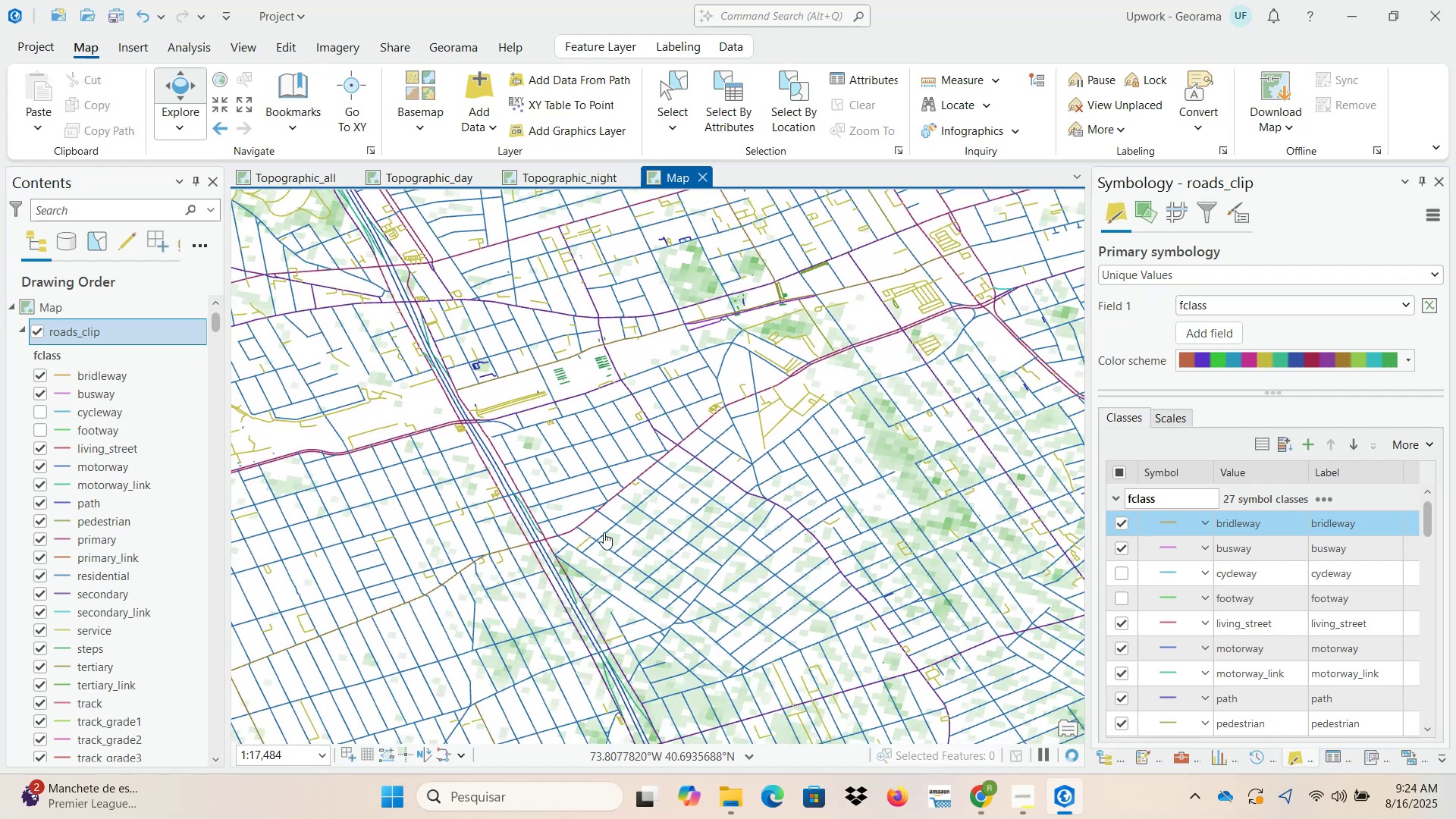 
left_click_drag(start_coordinate=[641, 595], to_coordinate=[558, 475])
 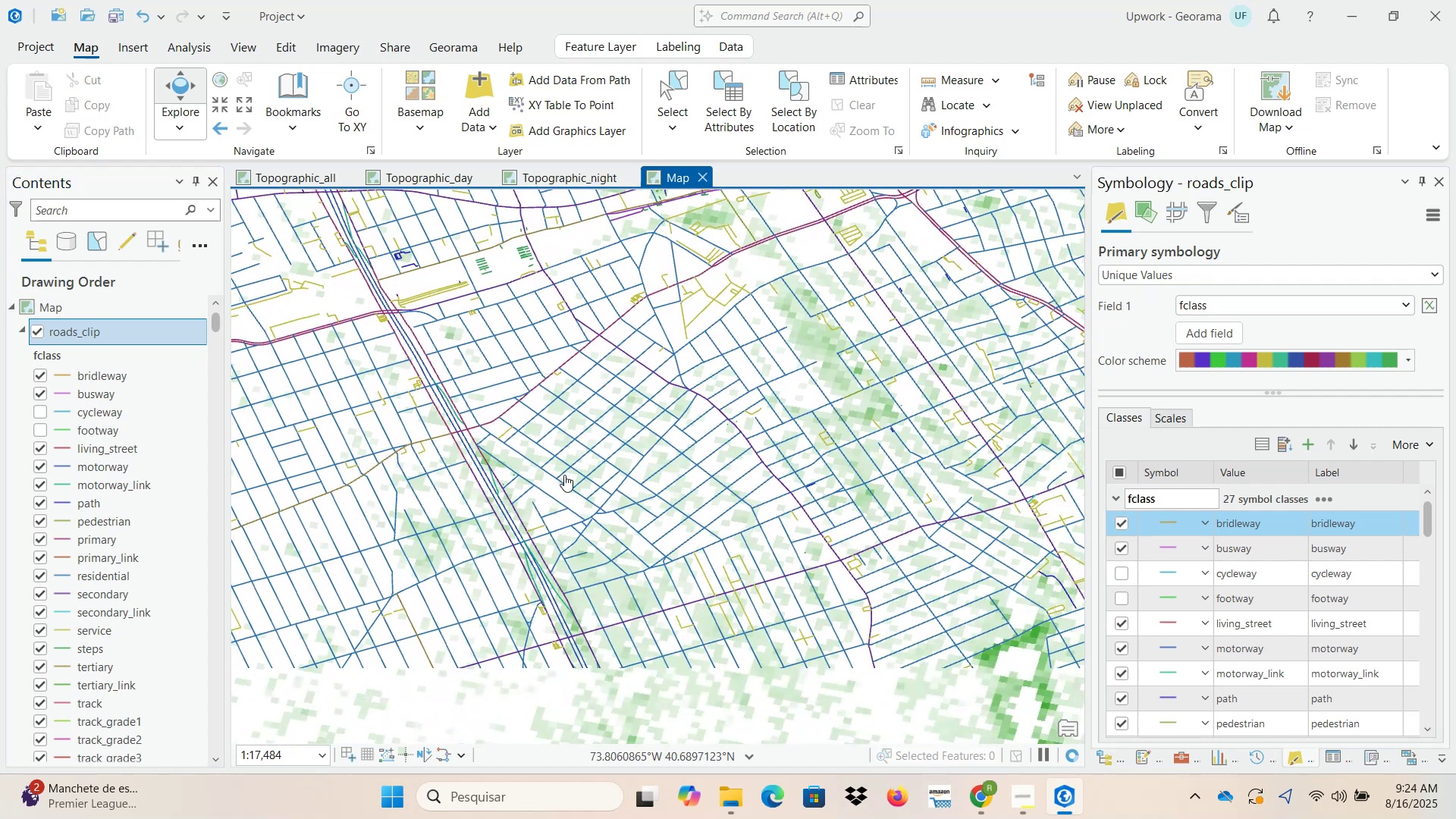 
scroll: coordinate [589, 438], scroll_direction: up, amount: 5.0
 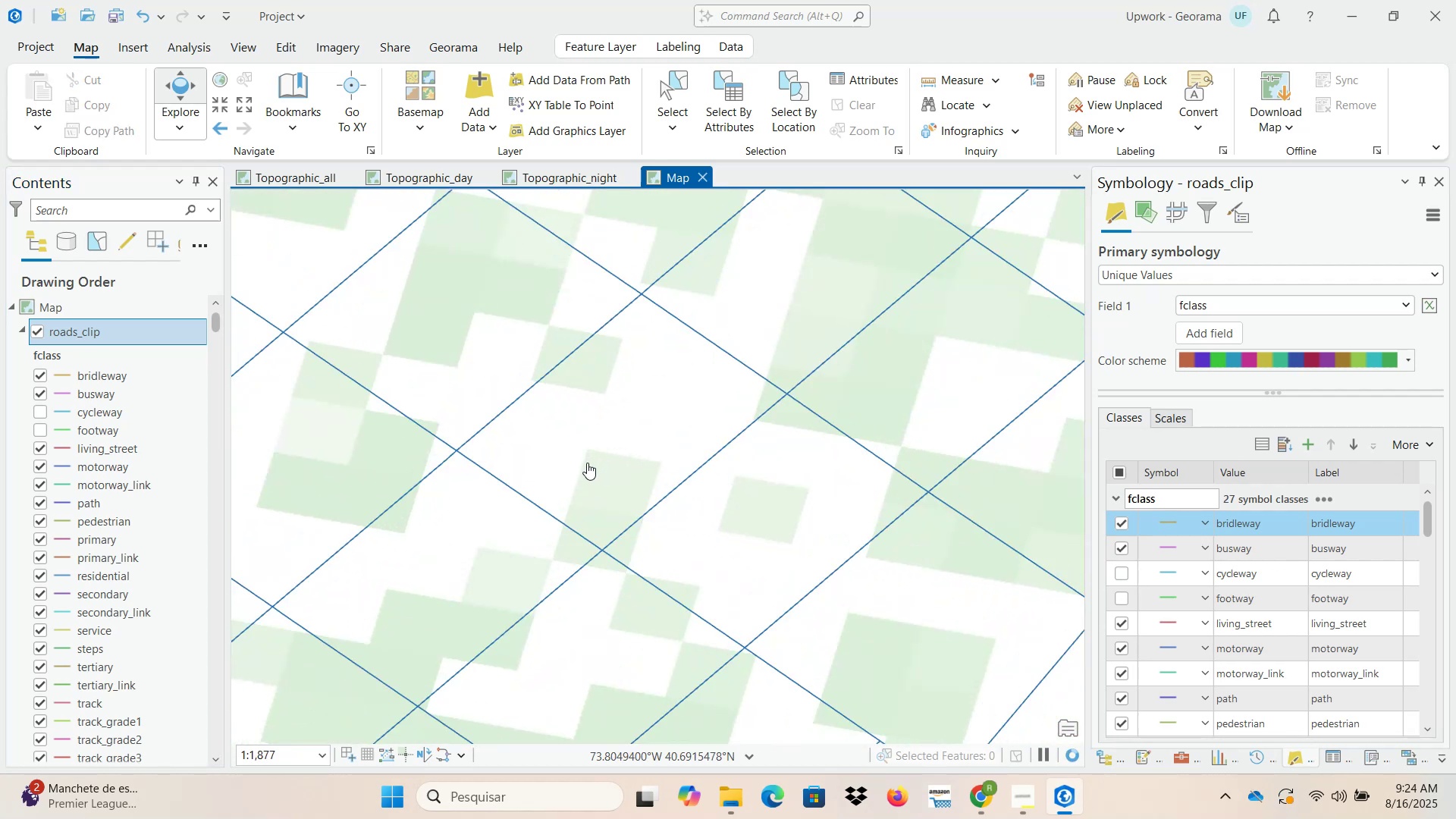 
scroll: coordinate [586, 465], scroll_direction: down, amount: 1.0
 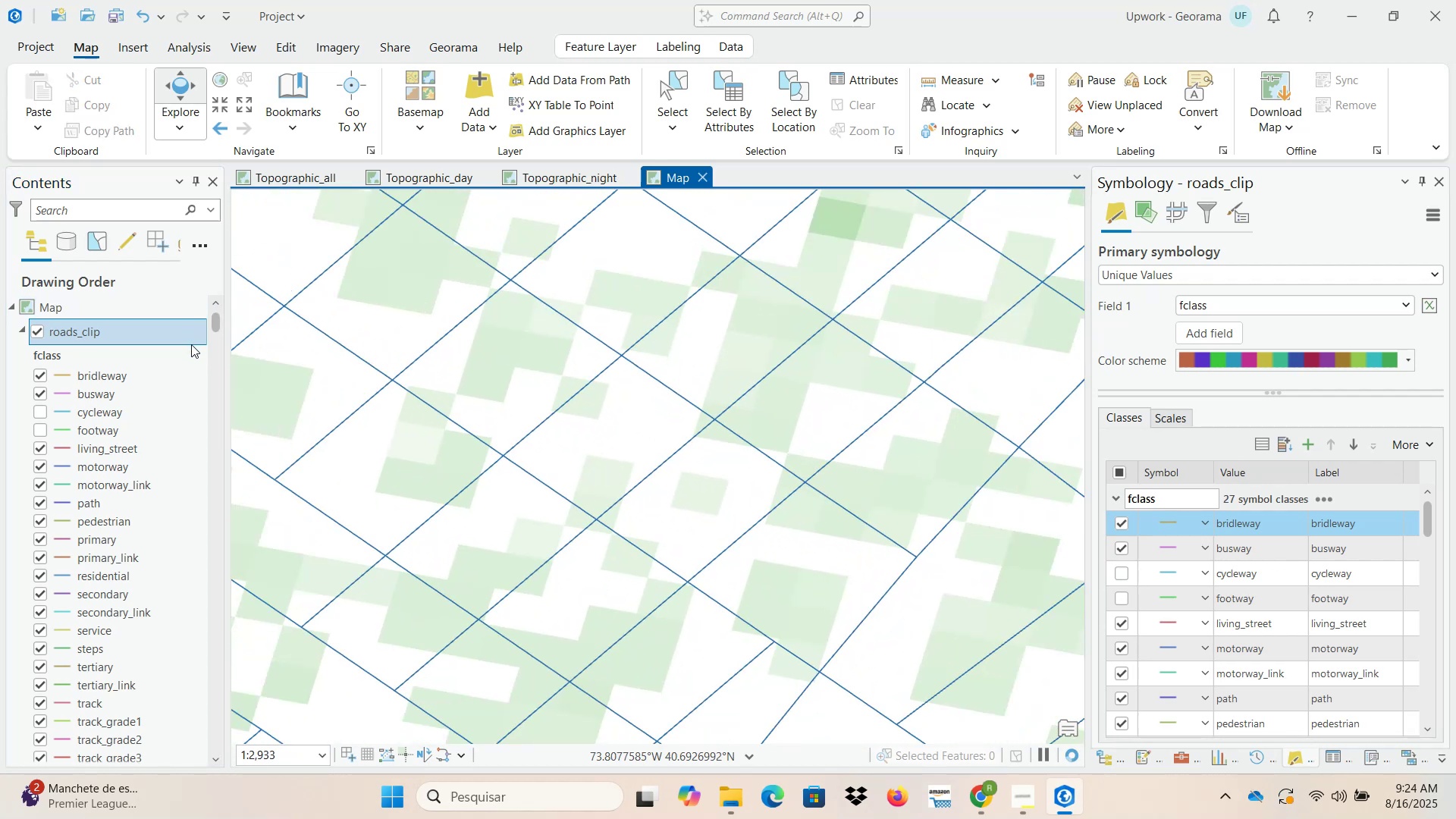 
left_click([24, 329])
 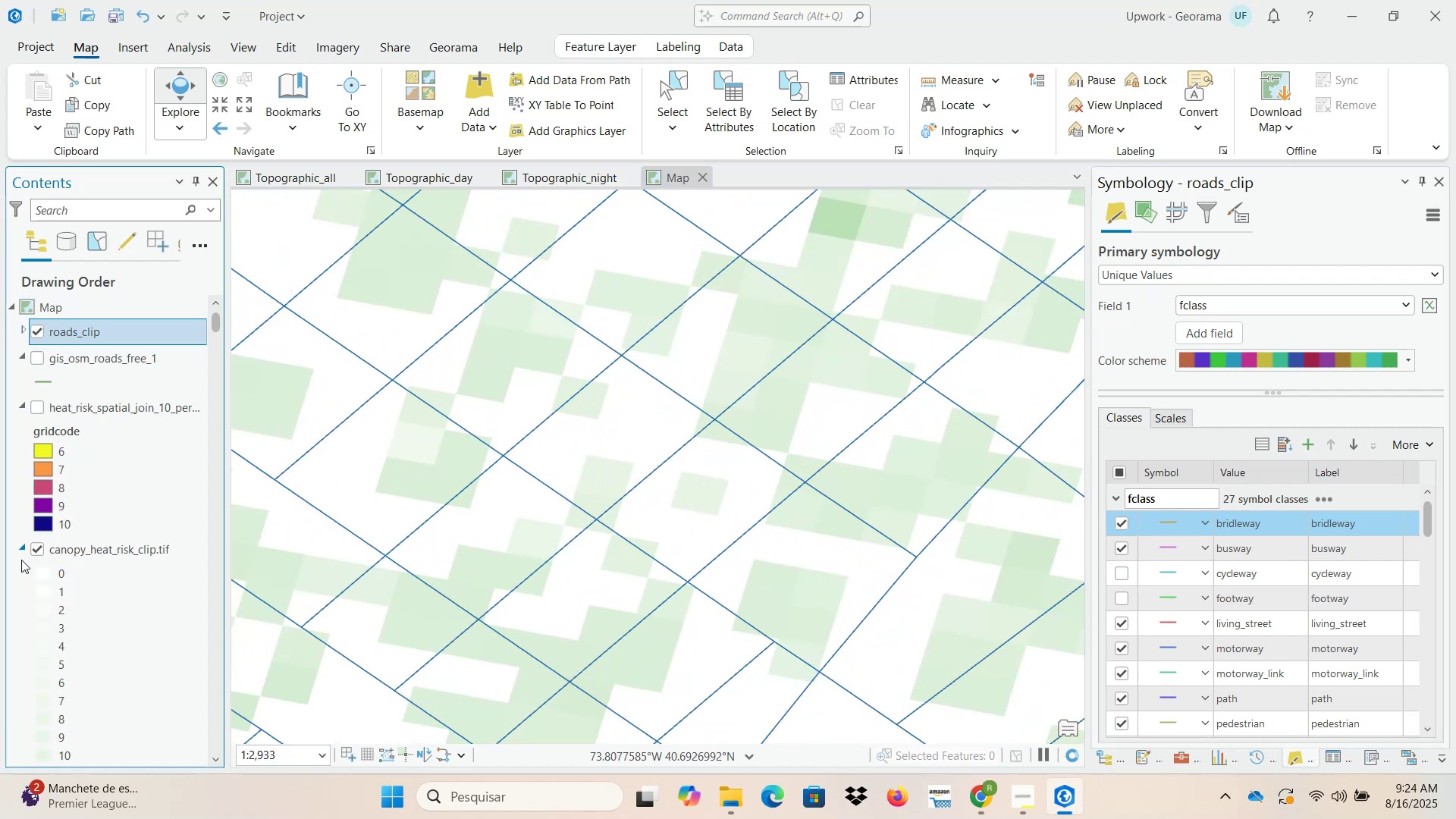 
left_click([38, 550])
 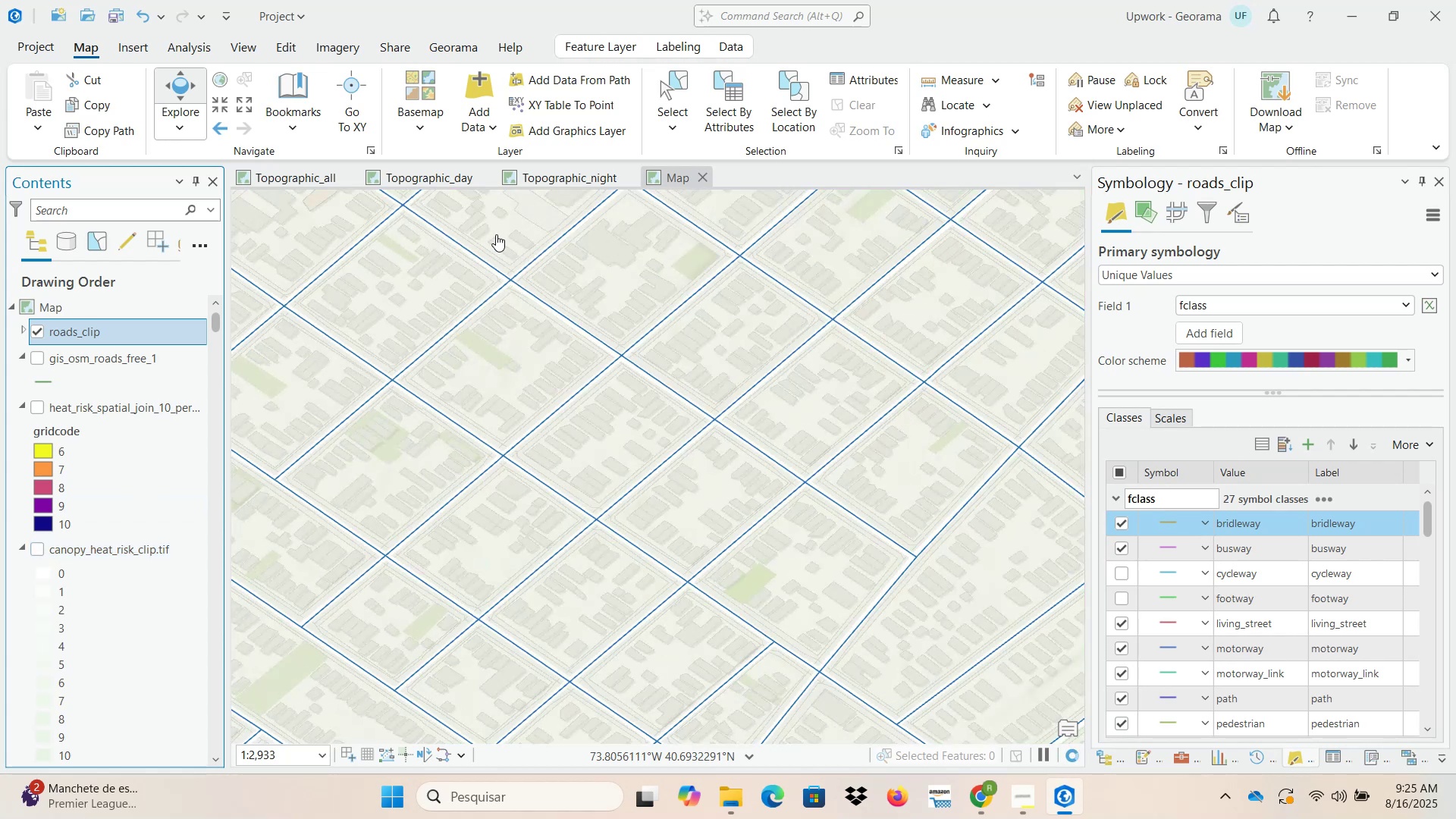 
scroll: coordinate [103, 452], scroll_direction: up, amount: 4.0
 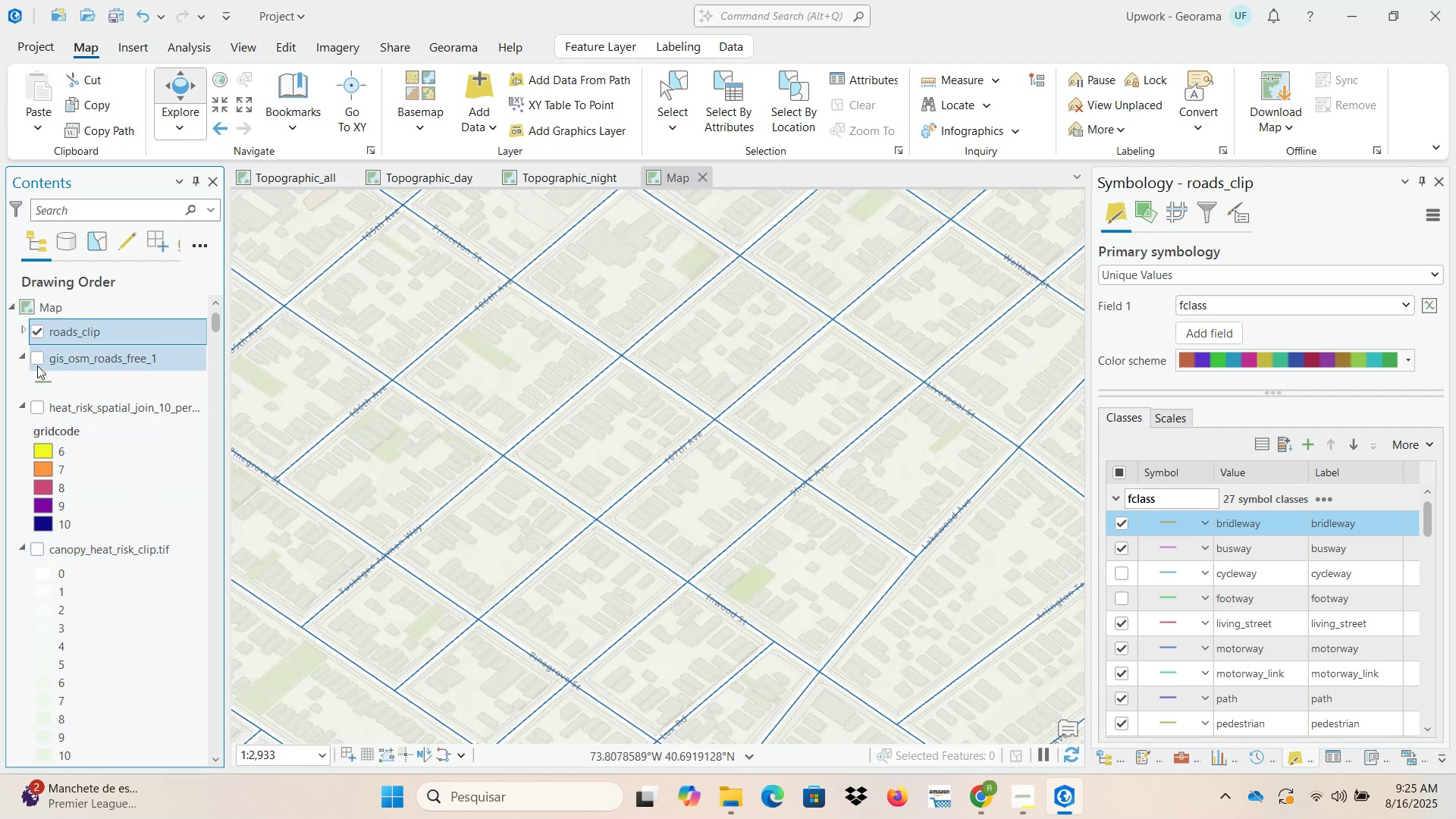 
left_click([35, 364])
 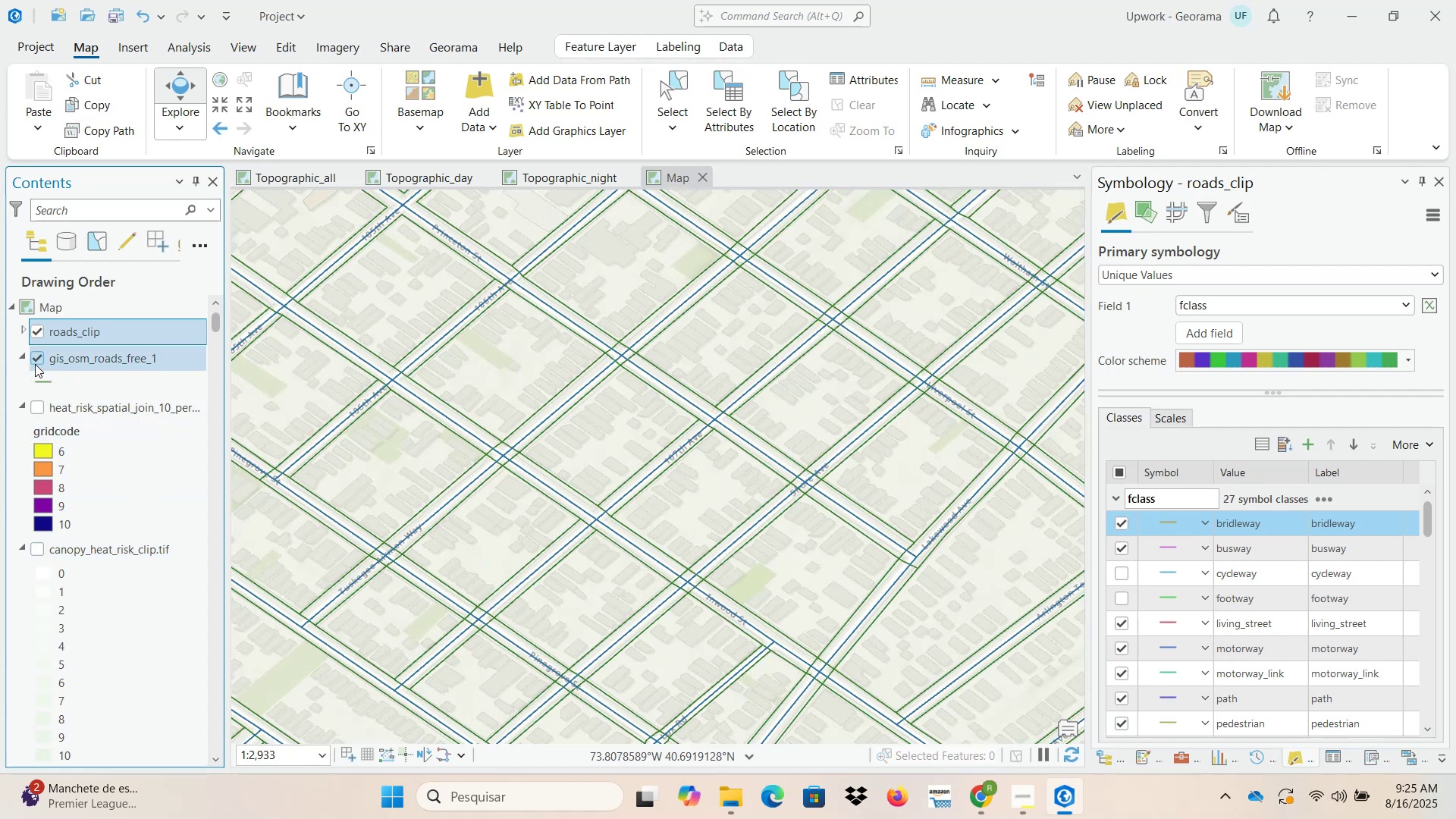 
left_click([35, 364])
 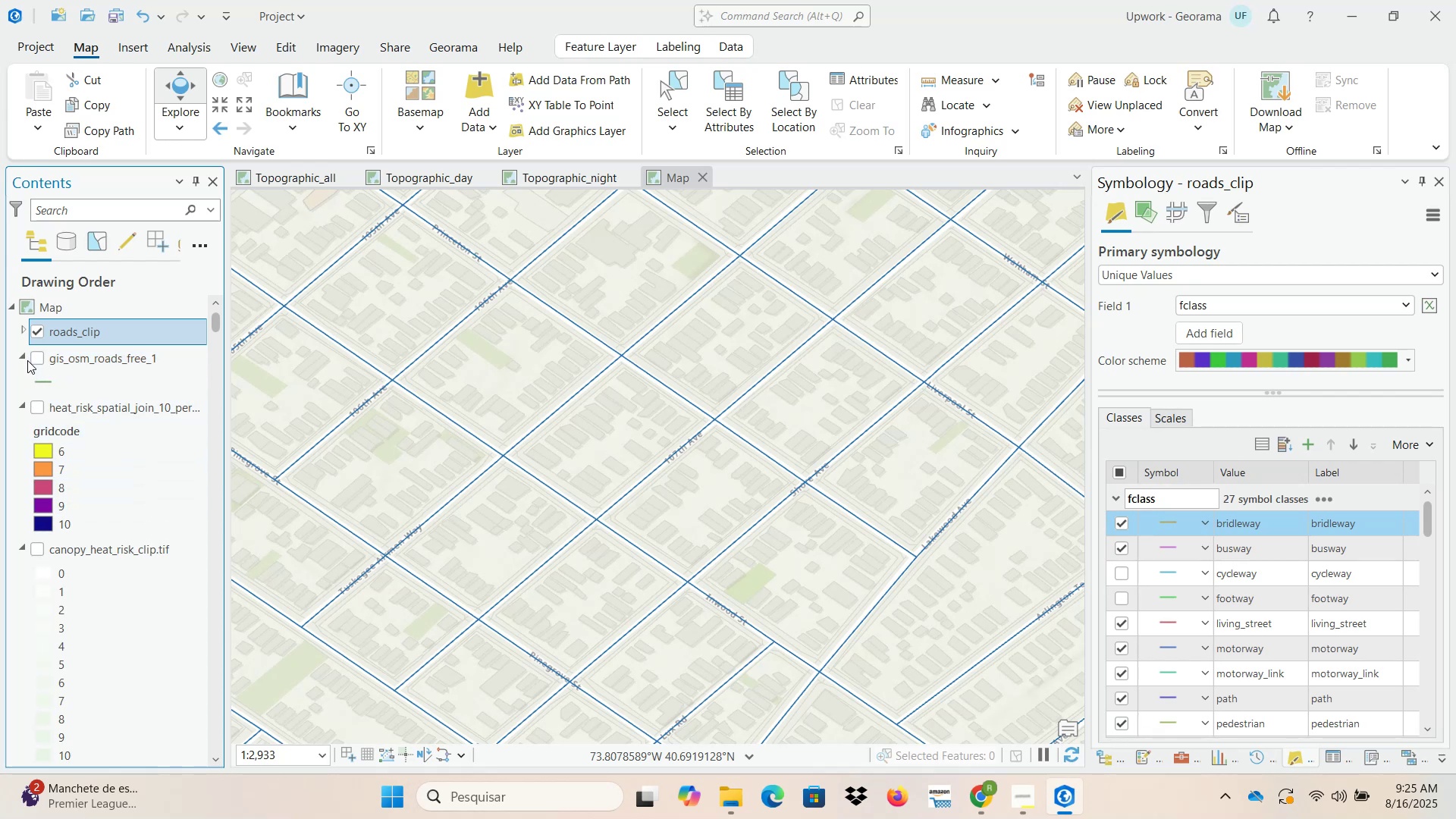 
wait(5.1)
 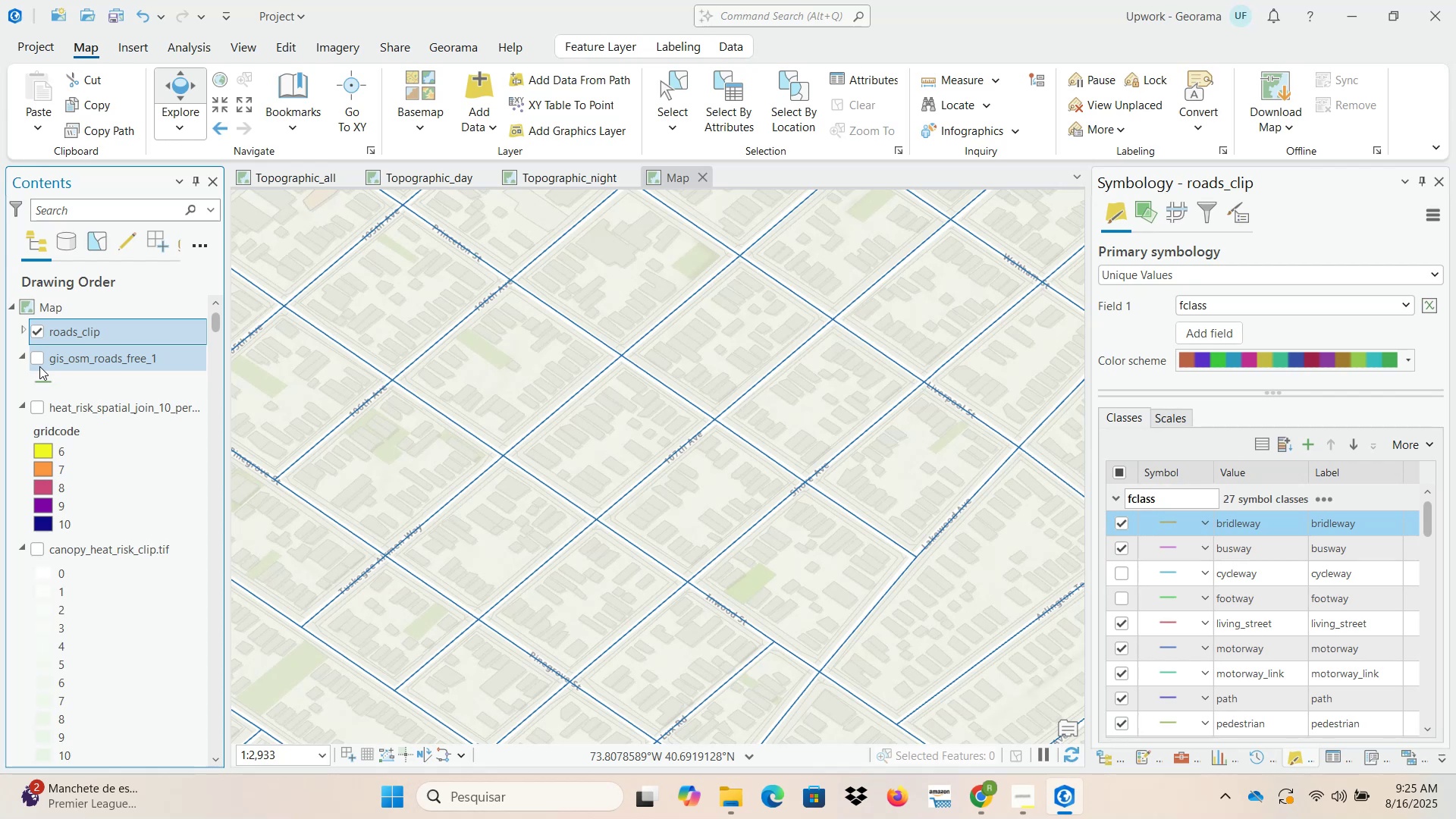 
left_click([23, 331])
 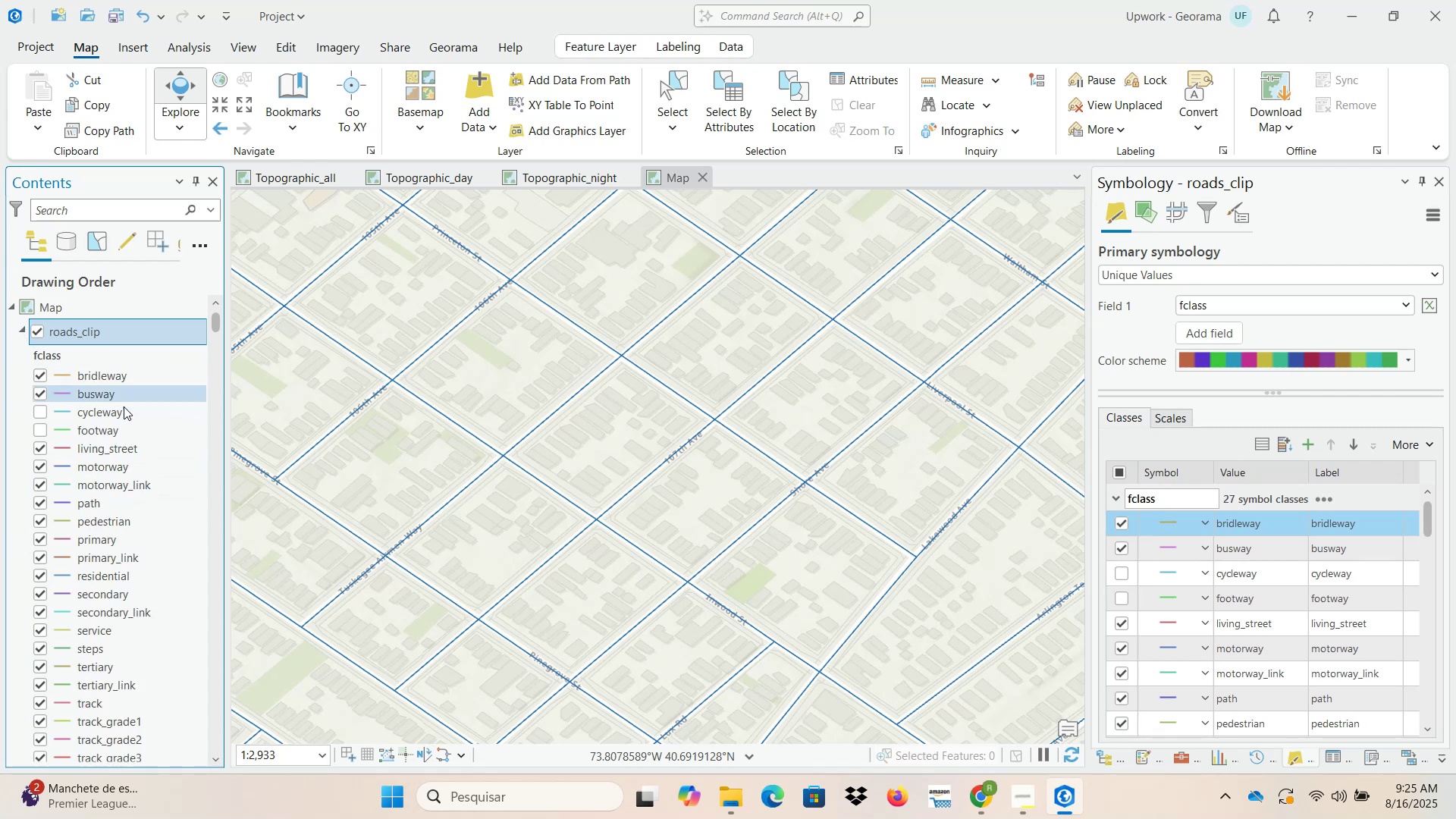 
scroll: coordinate [581, 489], scroll_direction: down, amount: 3.0
 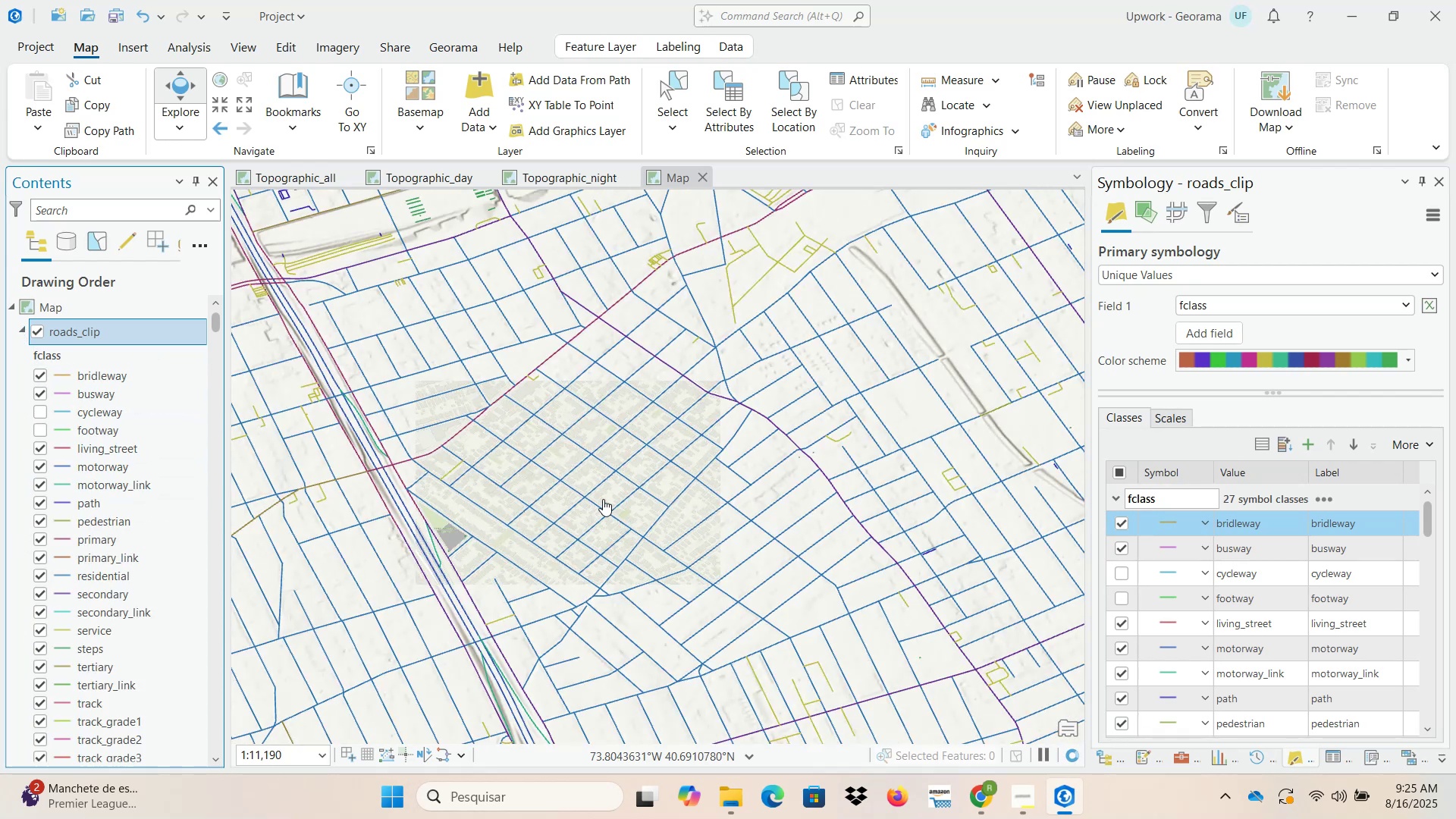 
left_click_drag(start_coordinate=[603, 400], to_coordinate=[513, 536])
 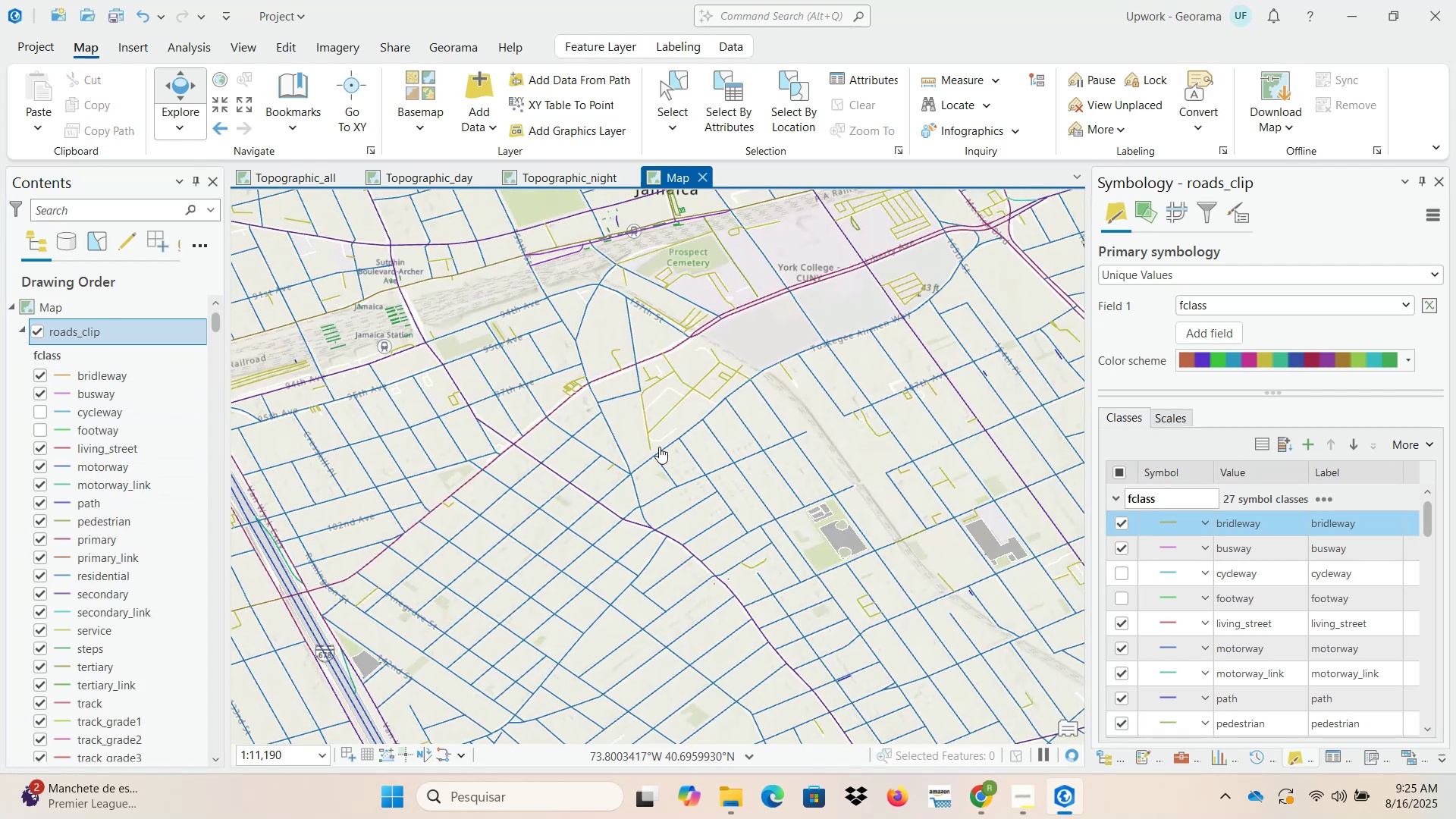 
scroll: coordinate [658, 441], scroll_direction: up, amount: 2.0
 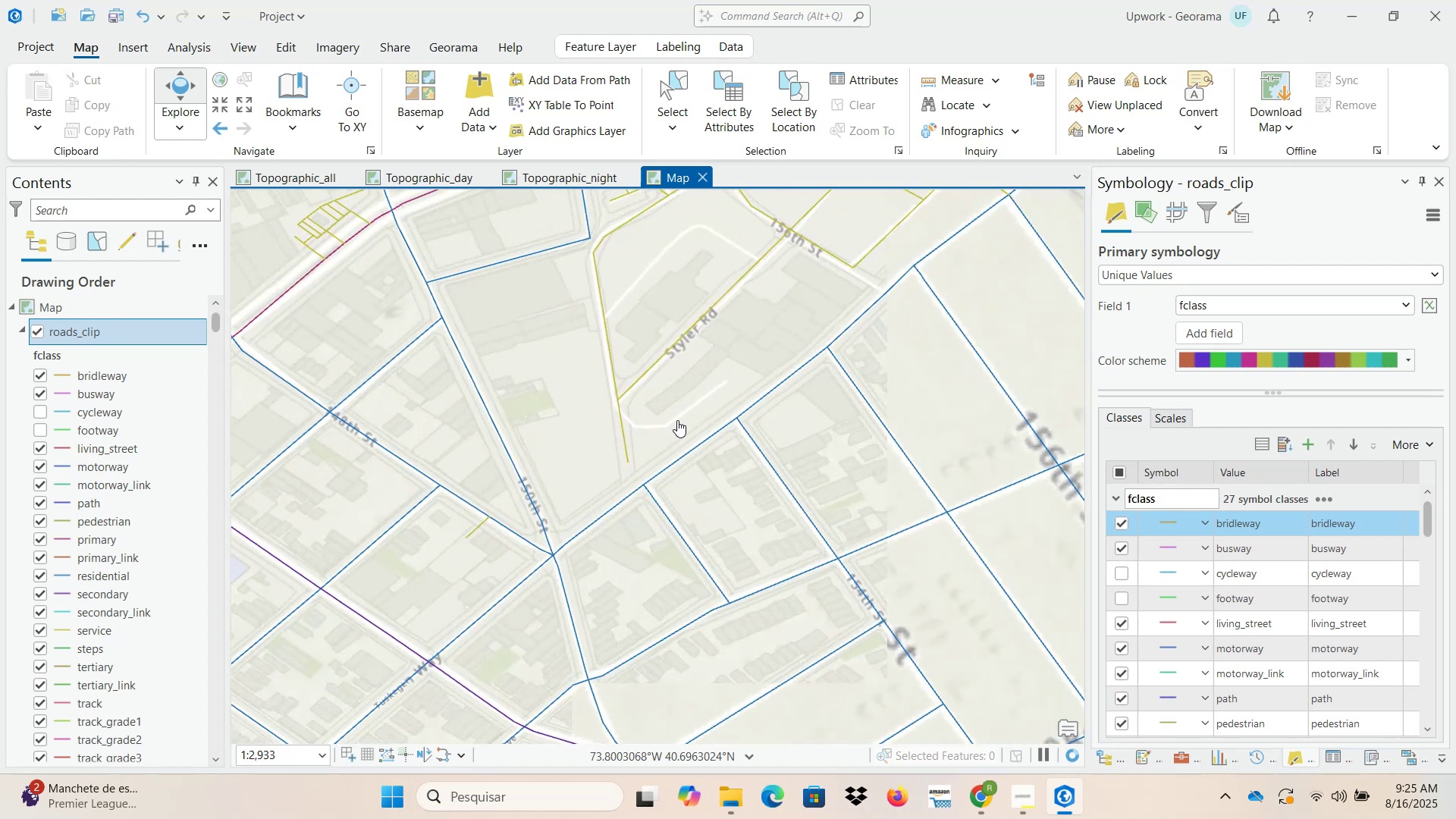 
left_click_drag(start_coordinate=[671, 436], to_coordinate=[626, 519])
 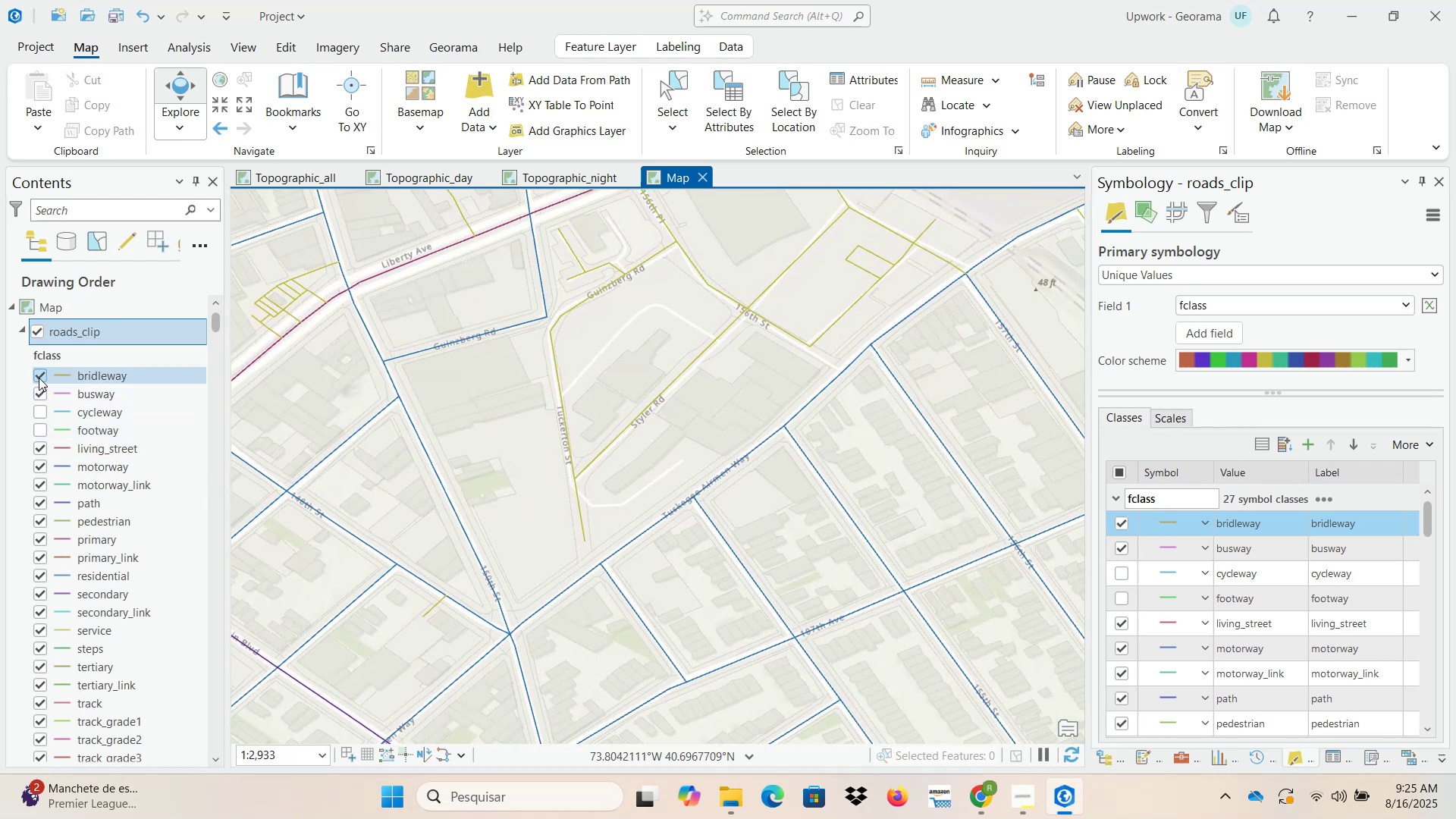 
left_click([39, 378])
 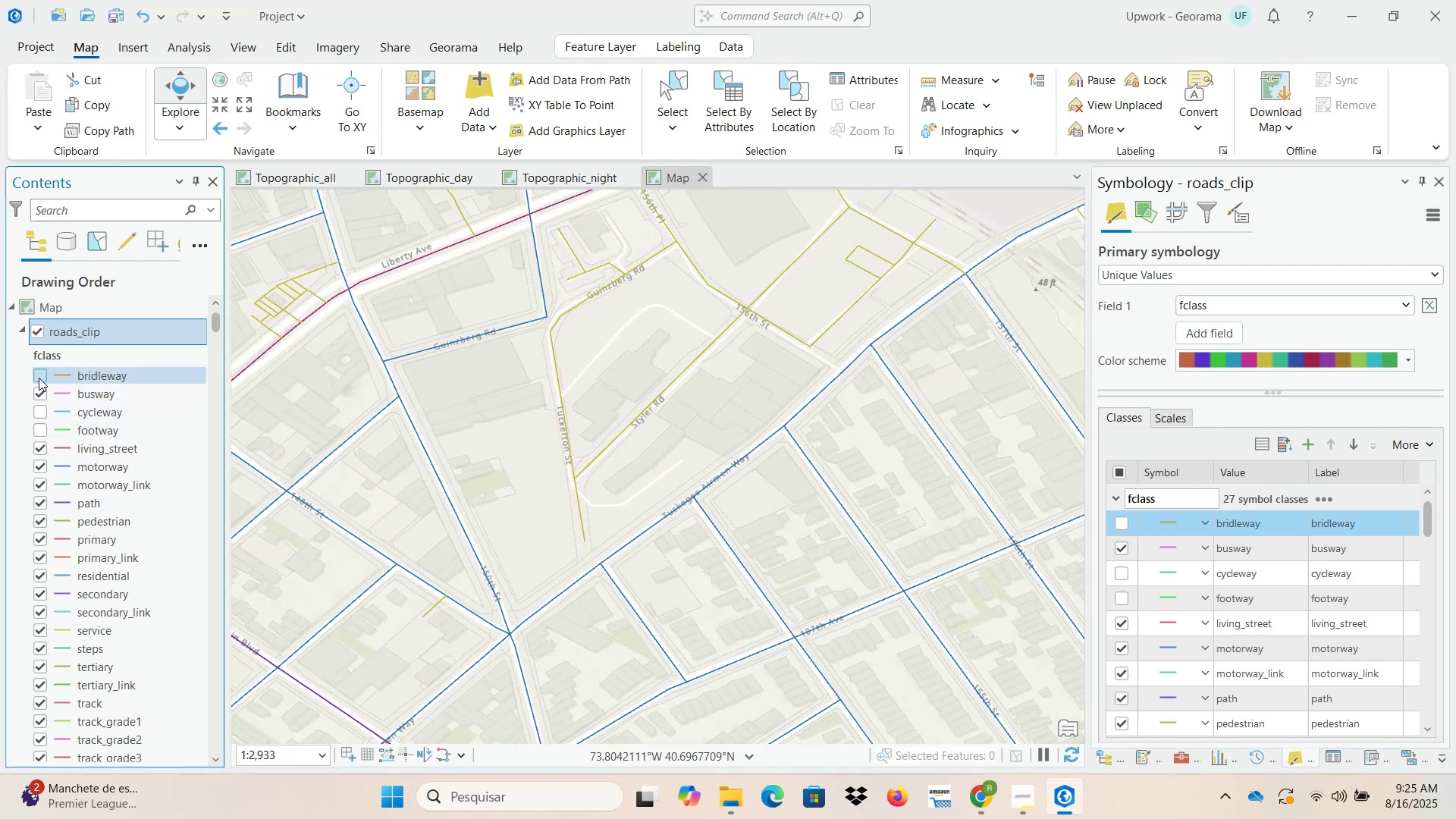 
left_click([39, 378])
 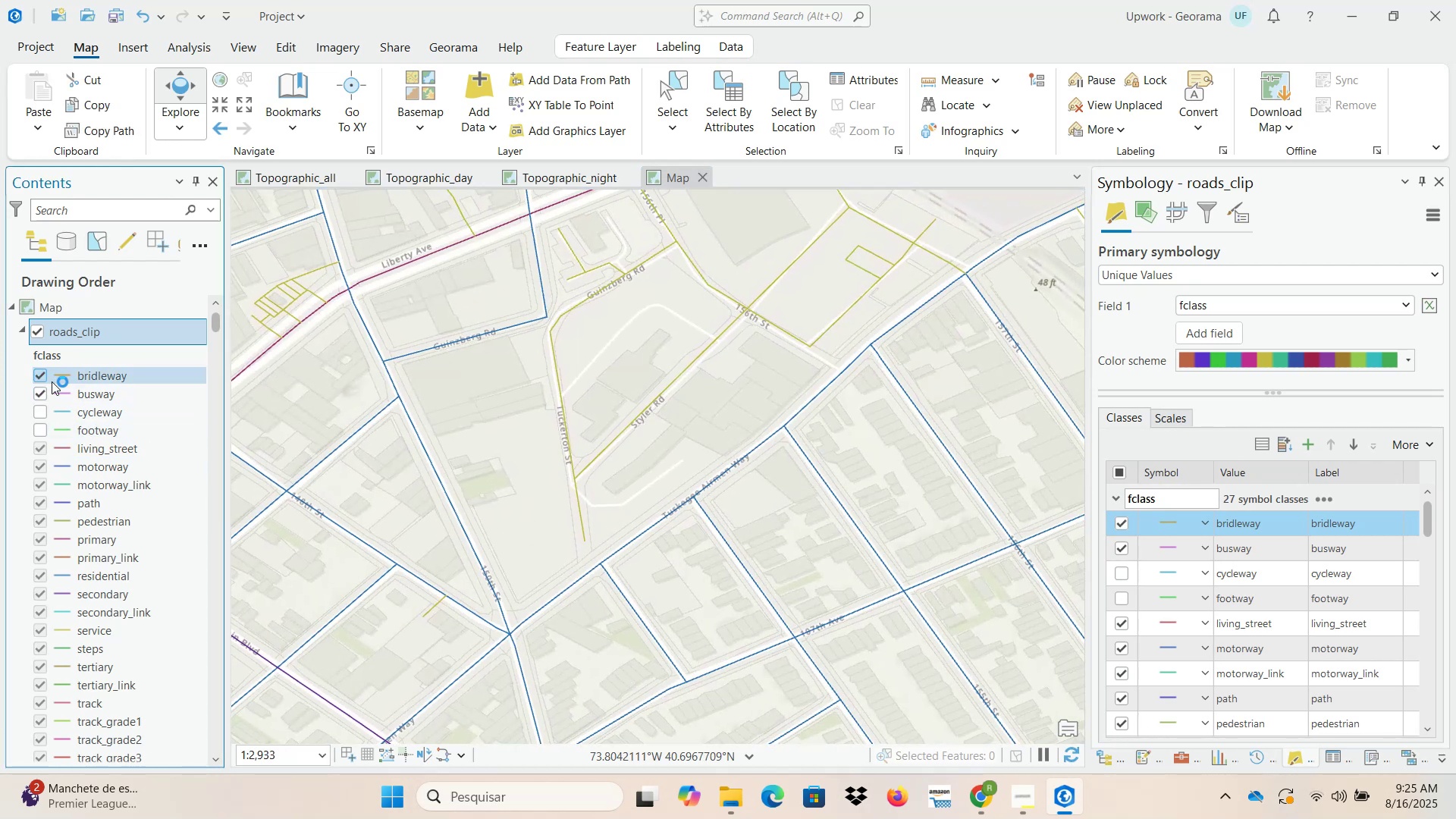 
scroll: coordinate [552, 521], scroll_direction: down, amount: 9.0
 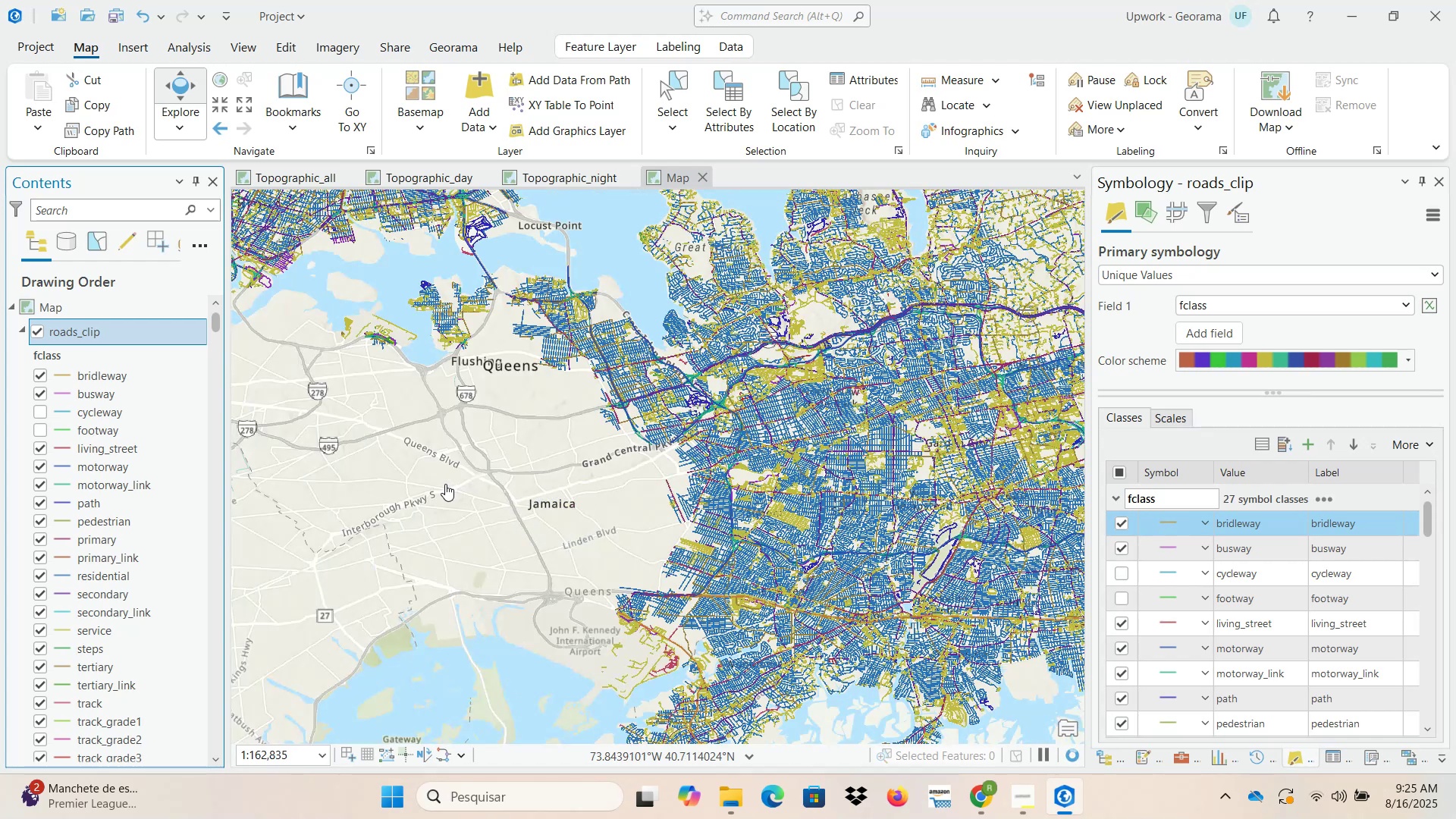 
left_click_drag(start_coordinate=[435, 505], to_coordinate=[836, 505])
 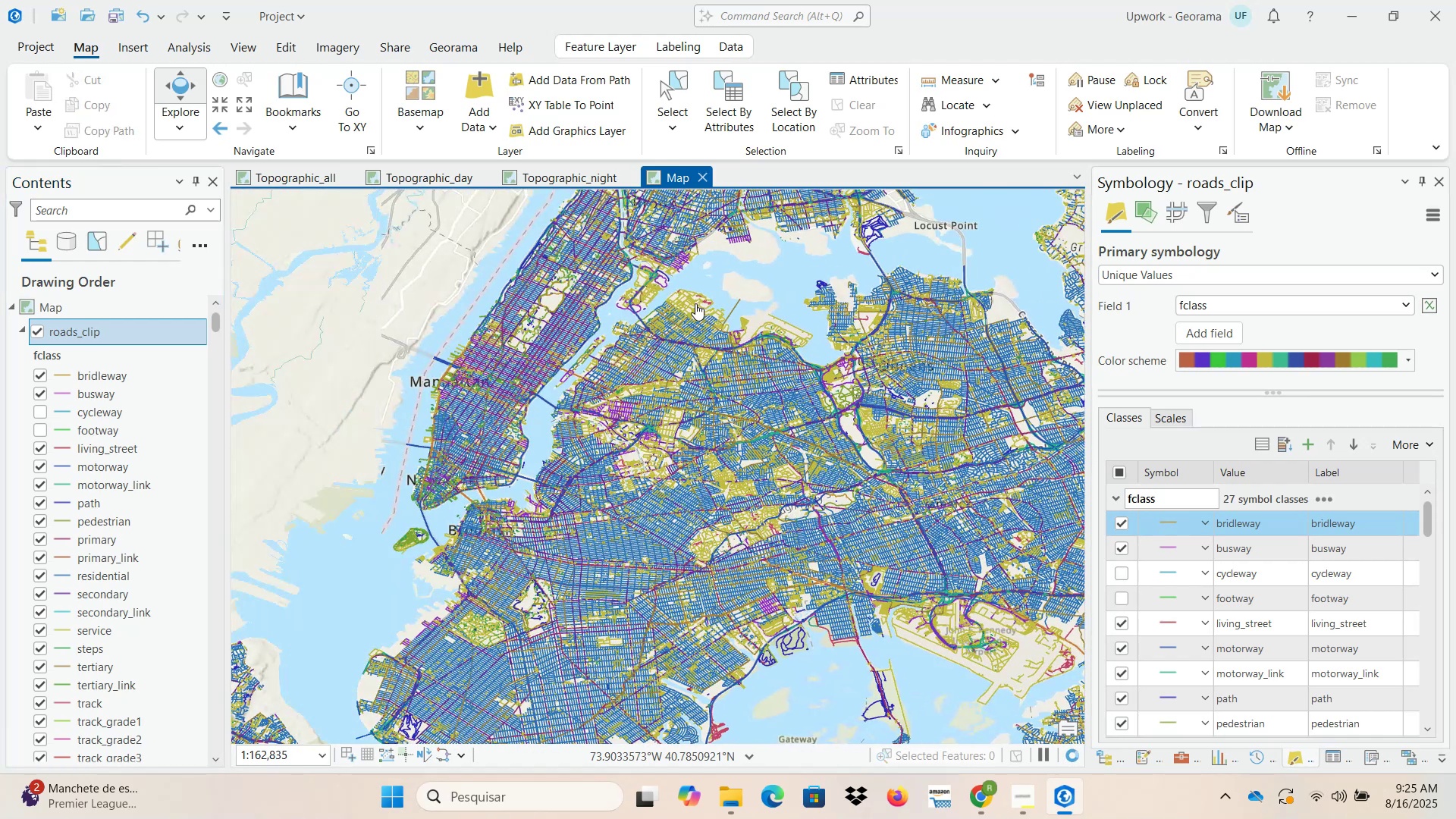 
scroll: coordinate [531, 543], scroll_direction: up, amount: 6.0
 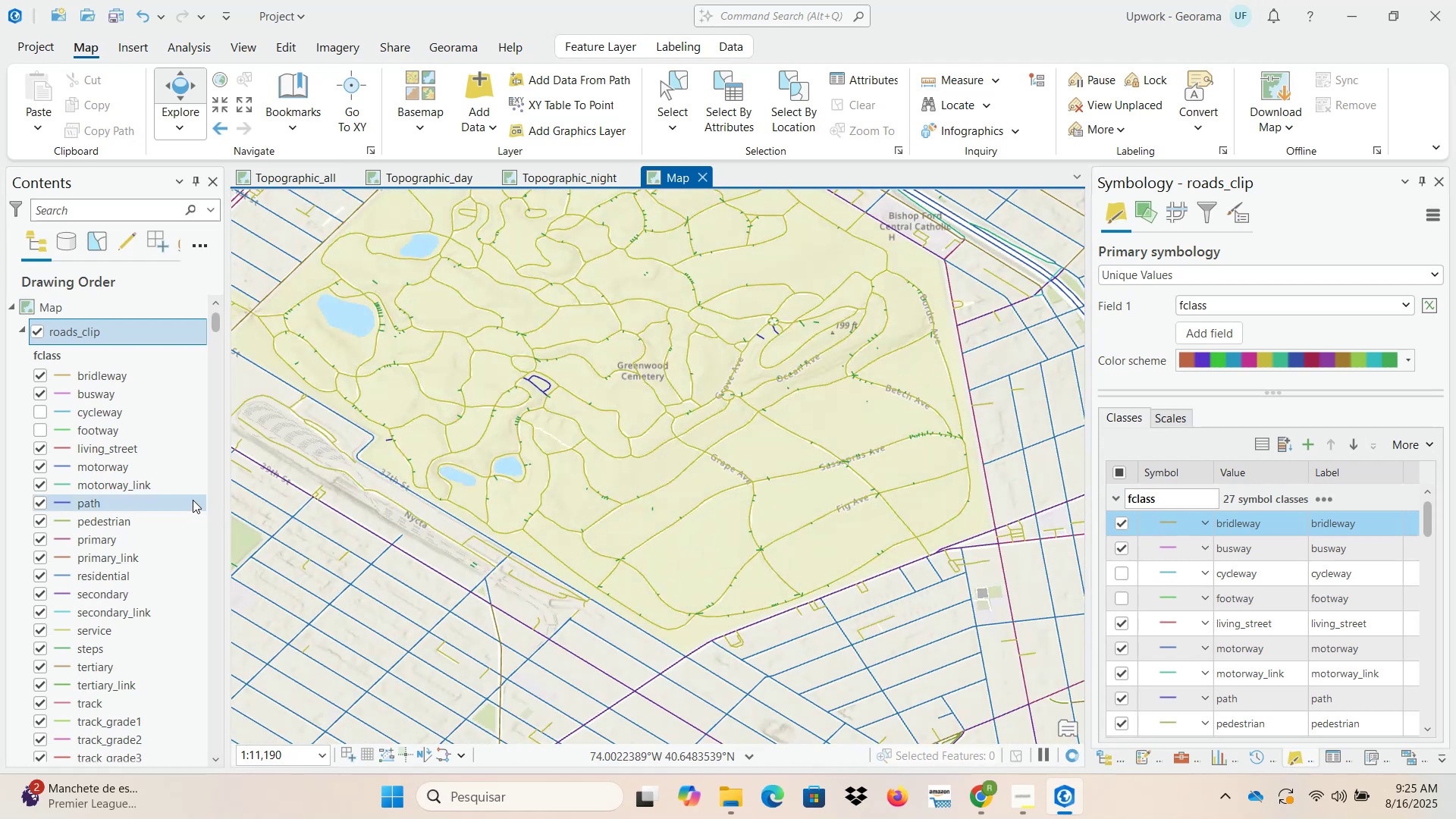 
wait(6.67)
 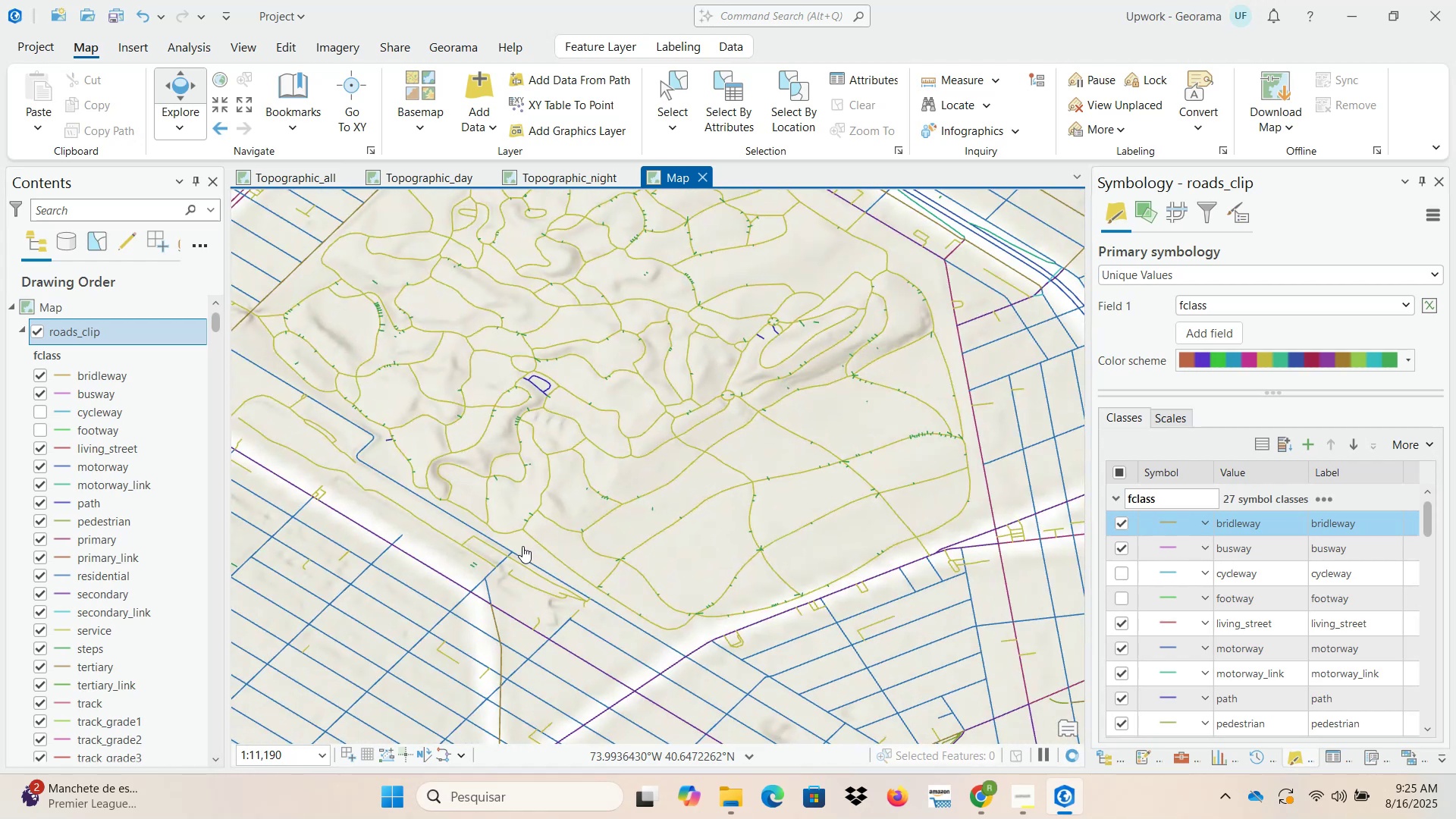 
left_click([39, 376])
 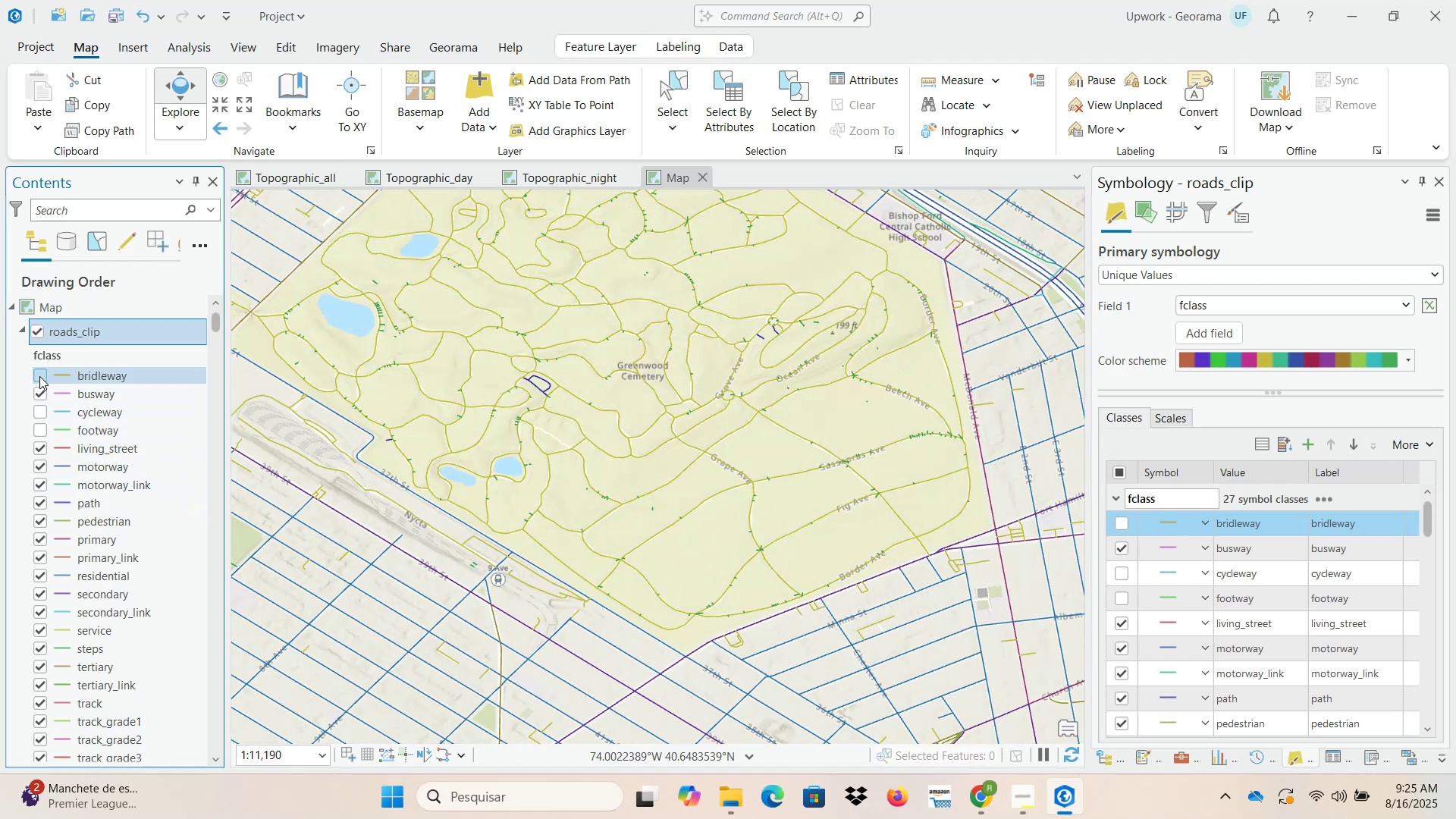 
left_click([39, 376])
 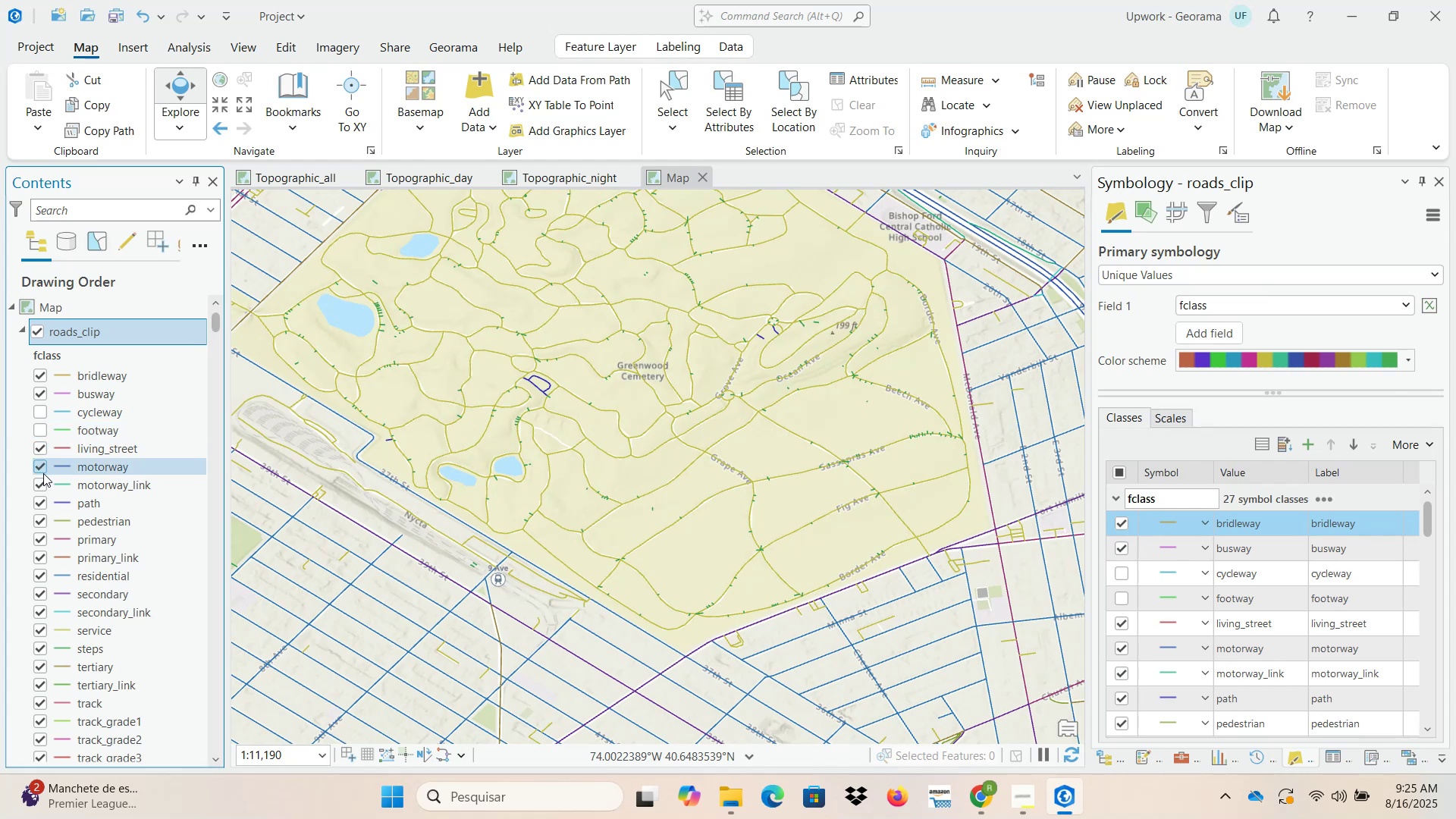 
left_click([42, 522])
 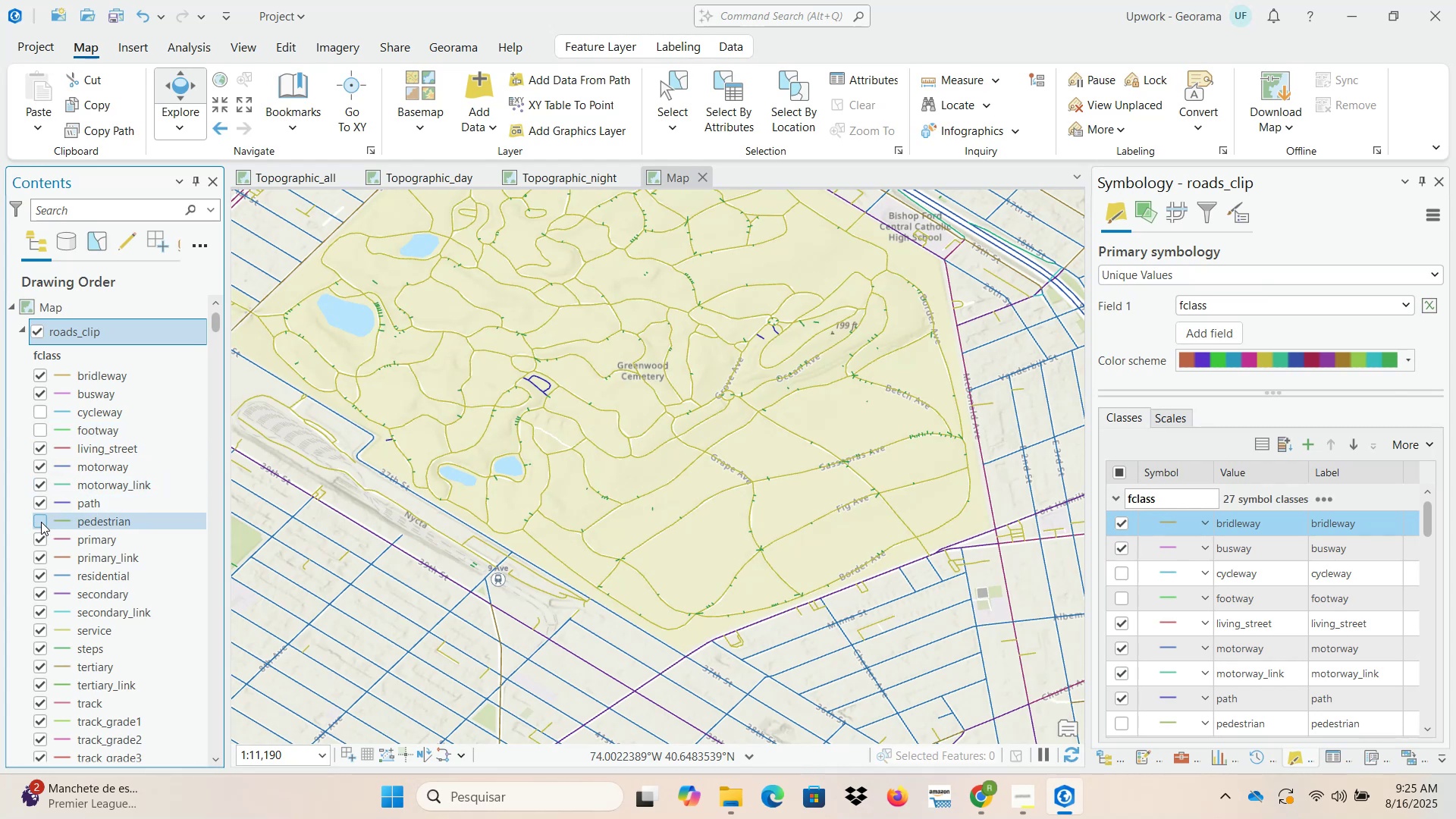 
left_click([41, 522])
 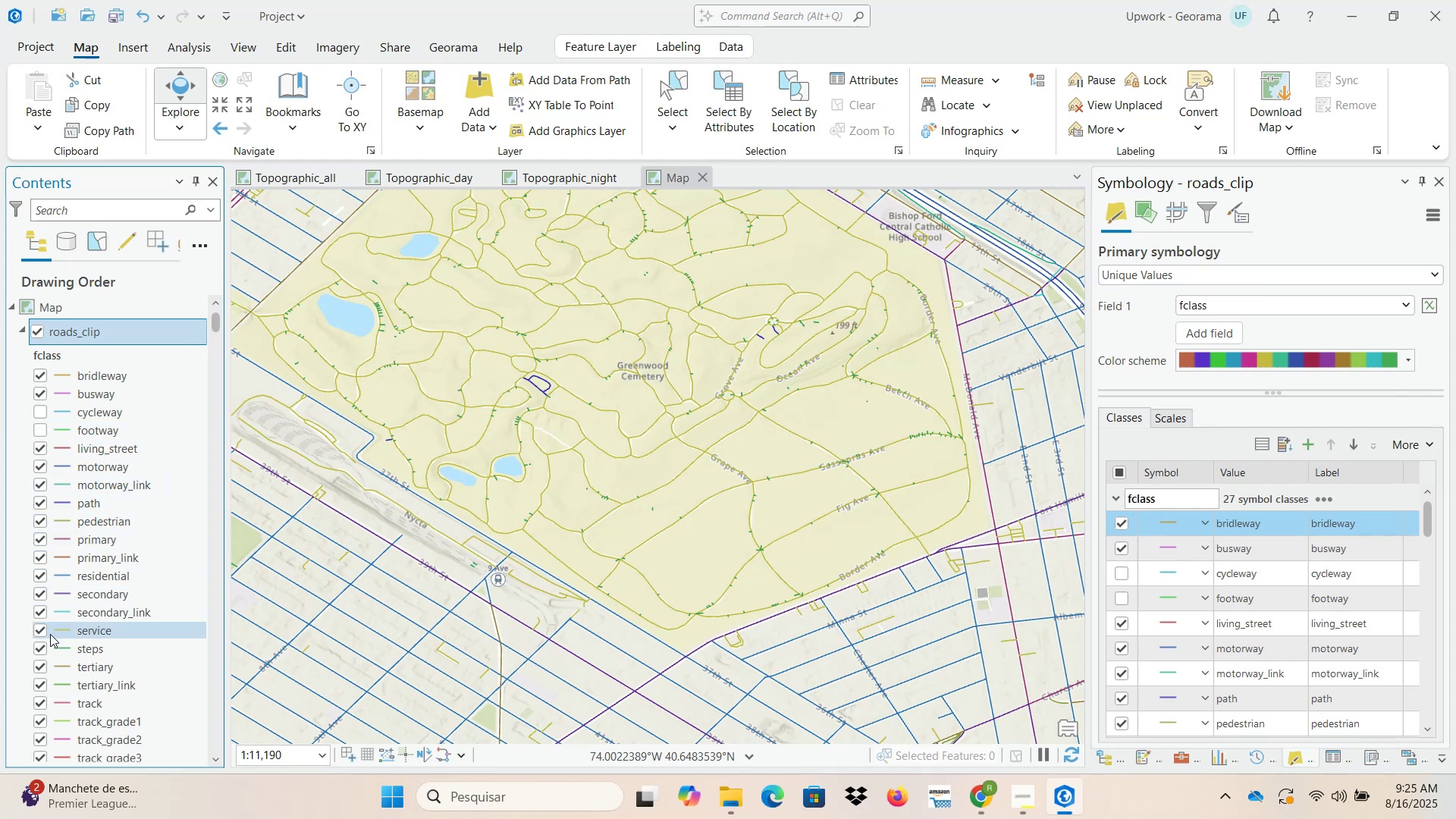 
left_click([39, 632])
 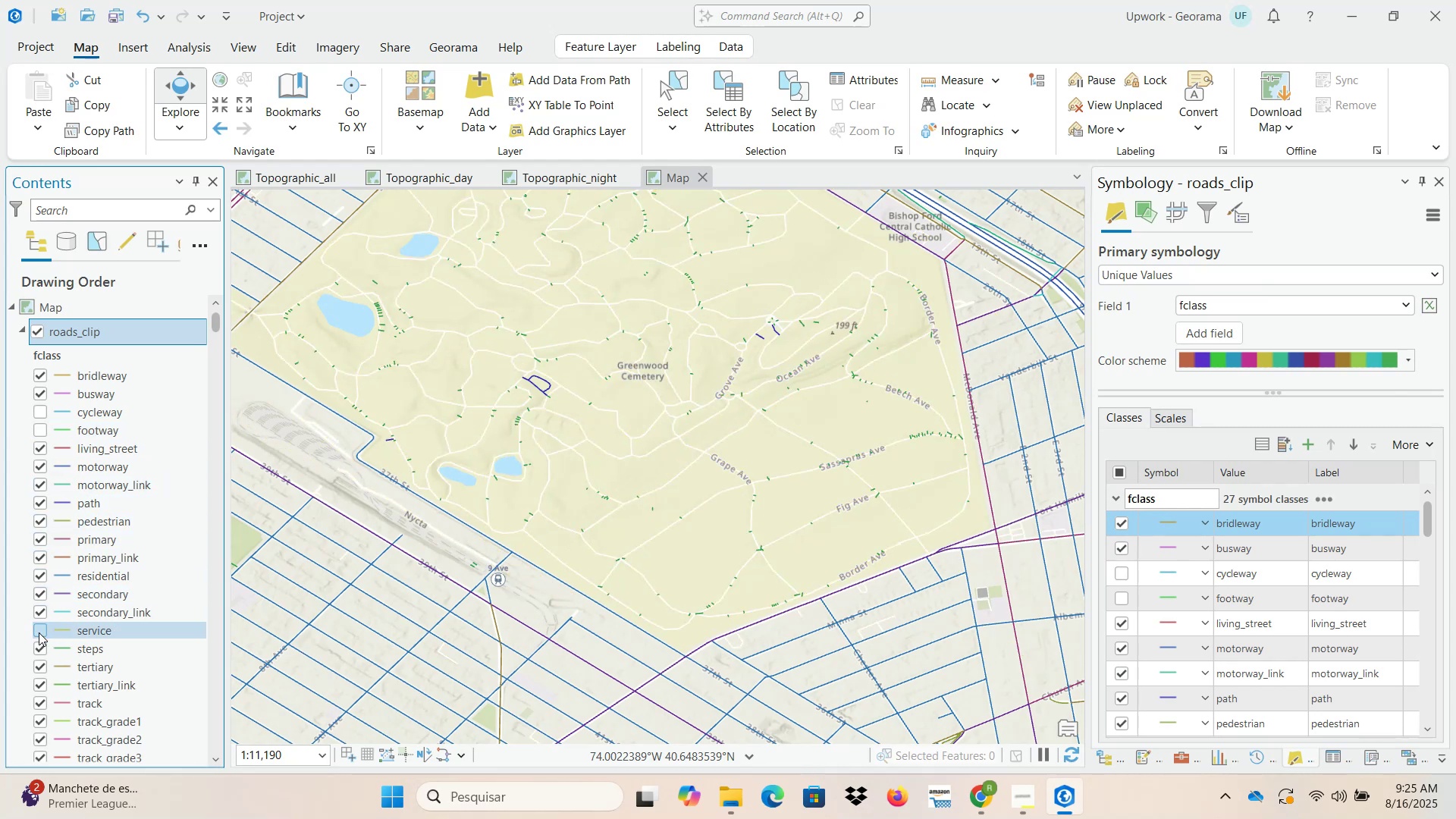 
scroll: coordinate [420, 554], scroll_direction: down, amount: 3.0
 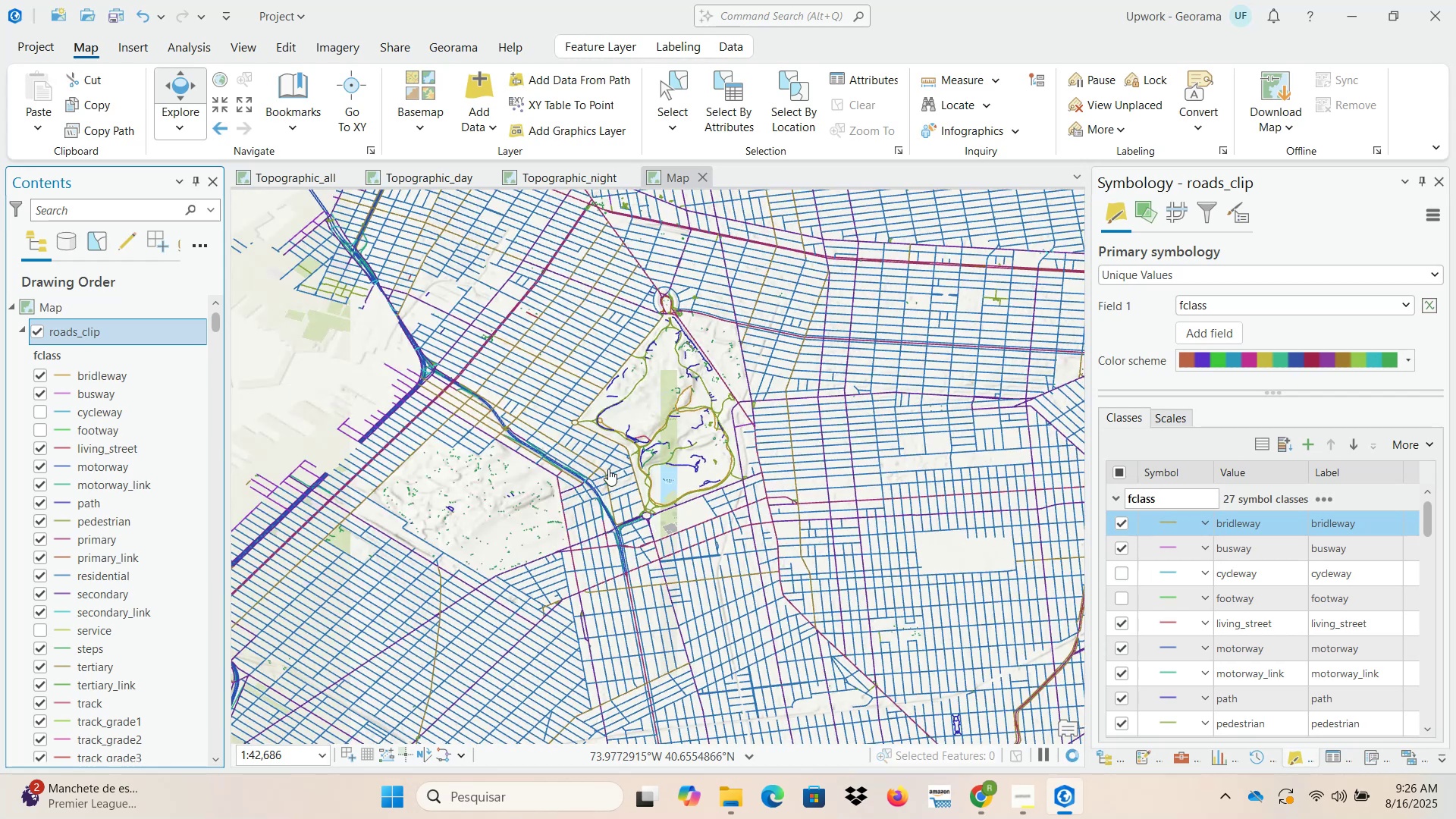 
scroll: coordinate [675, 488], scroll_direction: up, amount: 4.0
 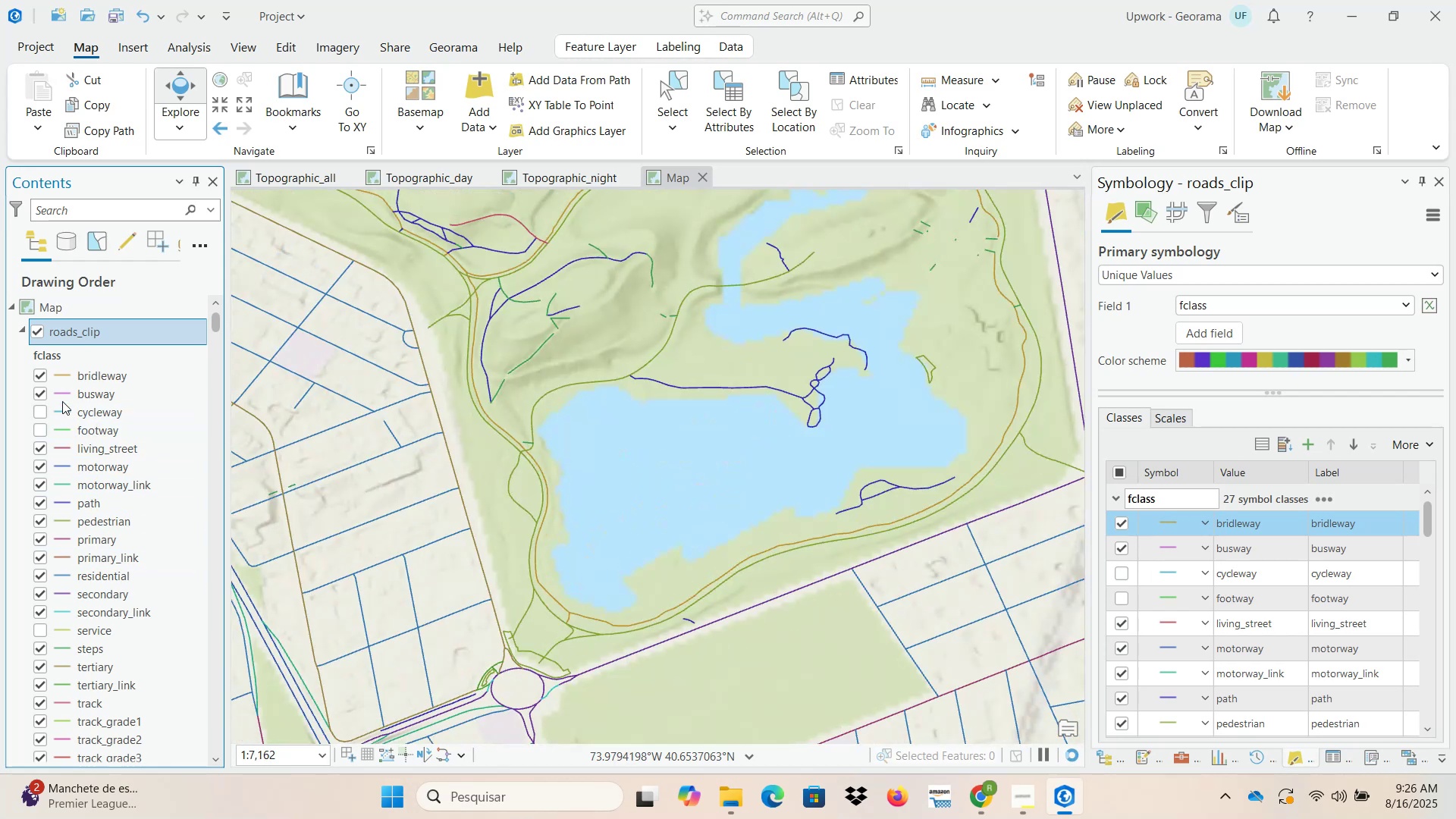 
left_click([39, 375])
 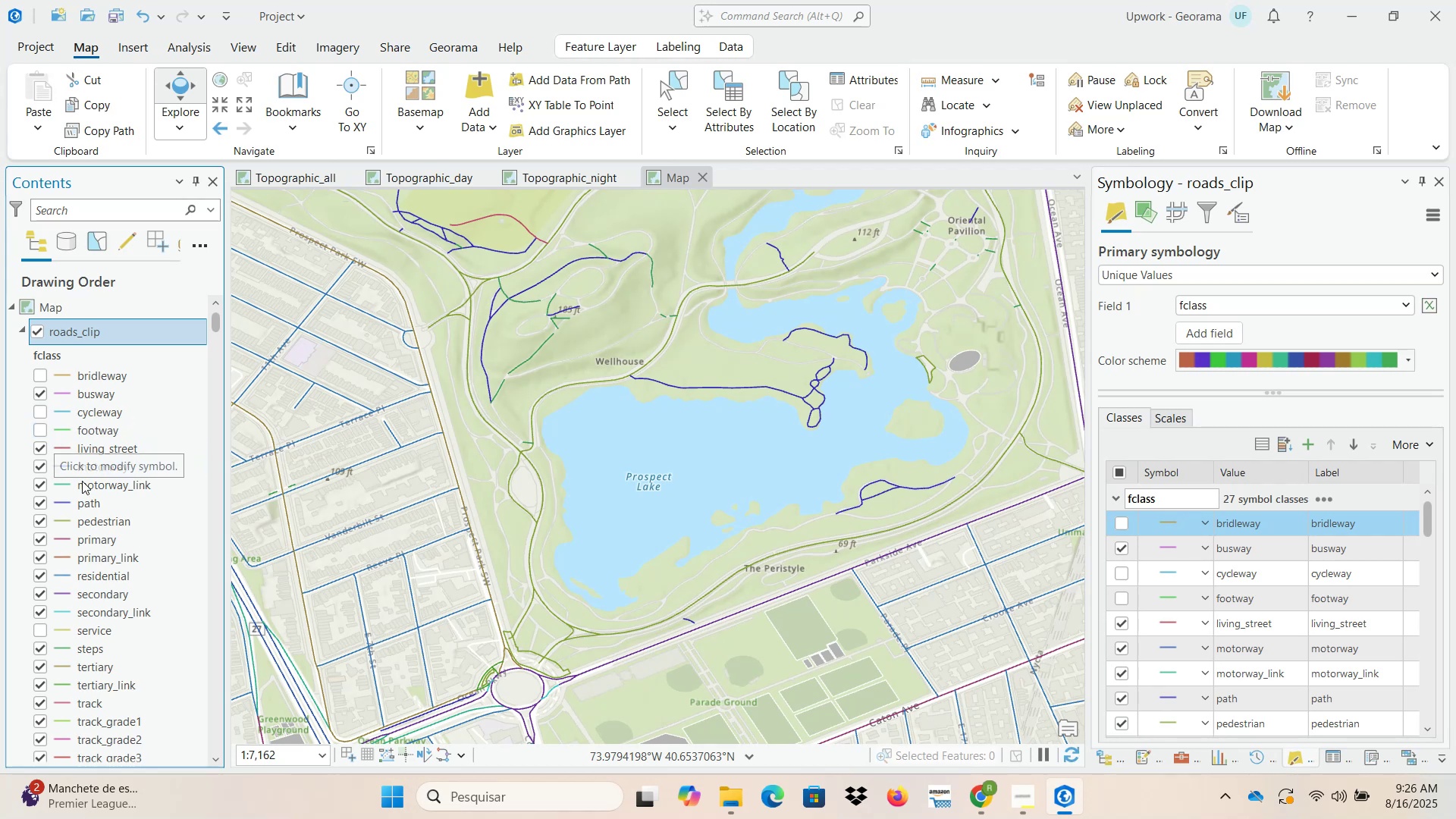 
wait(10.75)
 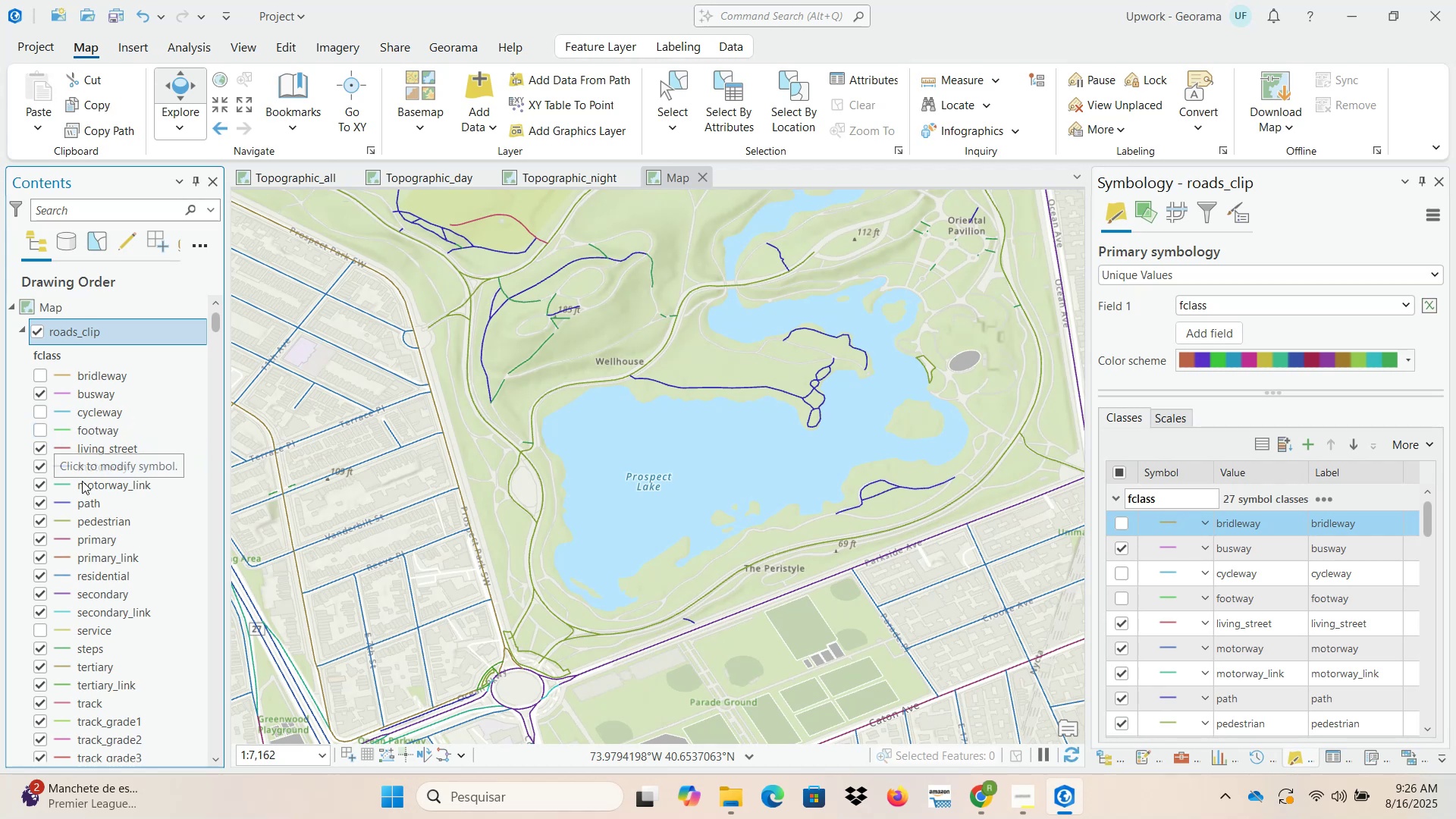 
left_click([44, 523])
 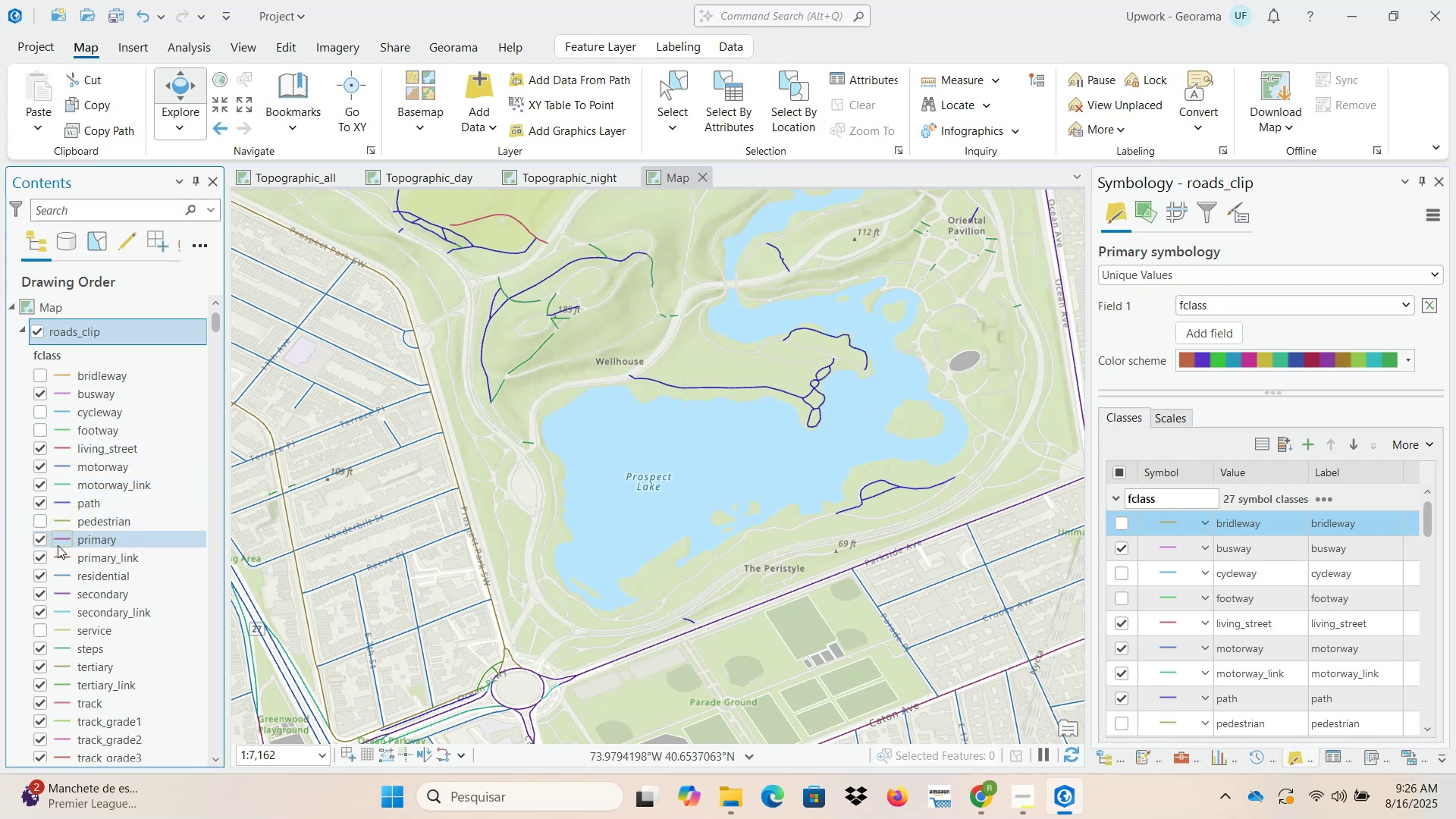 
left_click_drag(start_coordinate=[399, 620], to_coordinate=[558, 308])
 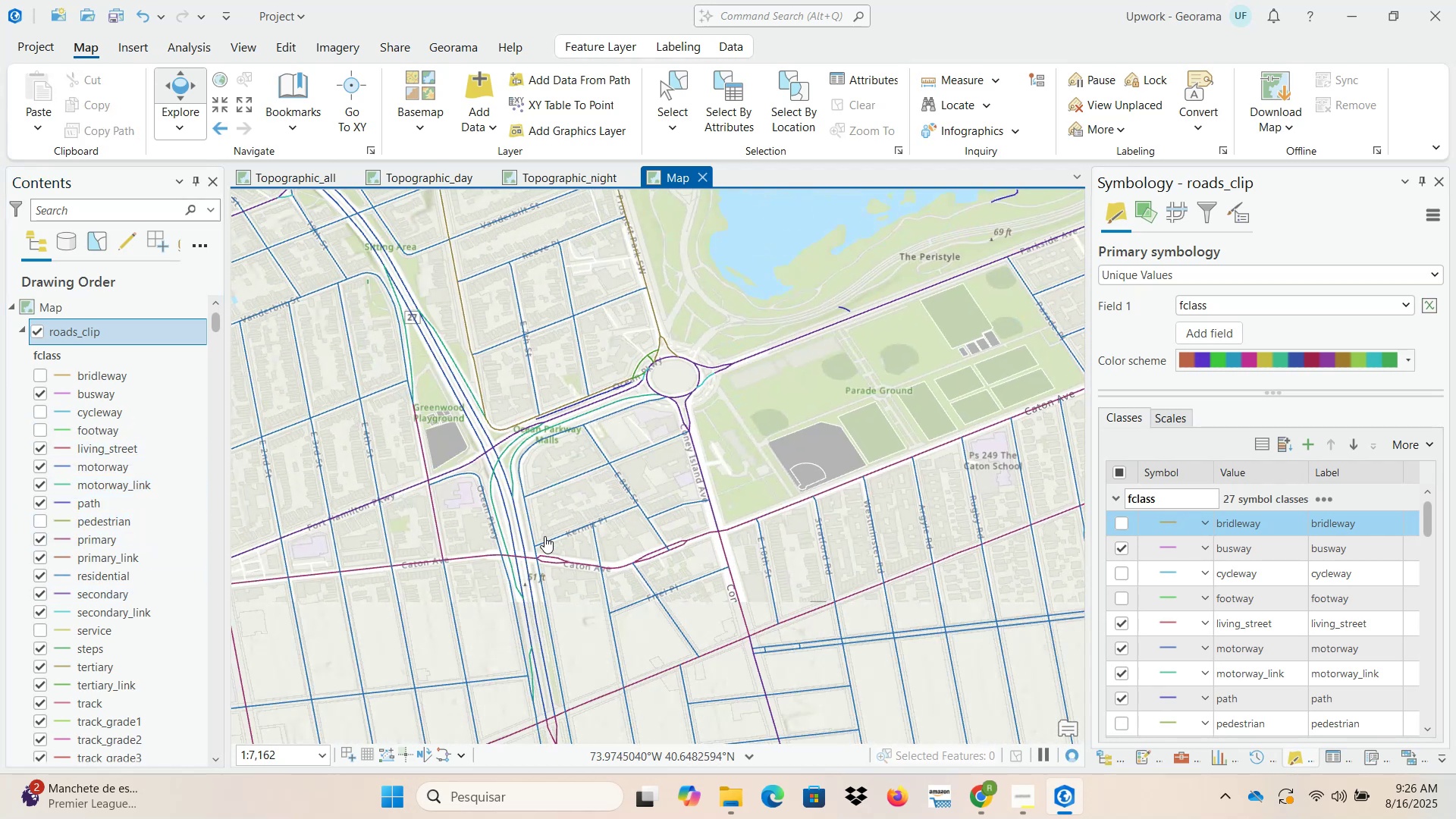 
left_click_drag(start_coordinate=[542, 569], to_coordinate=[576, 467])
 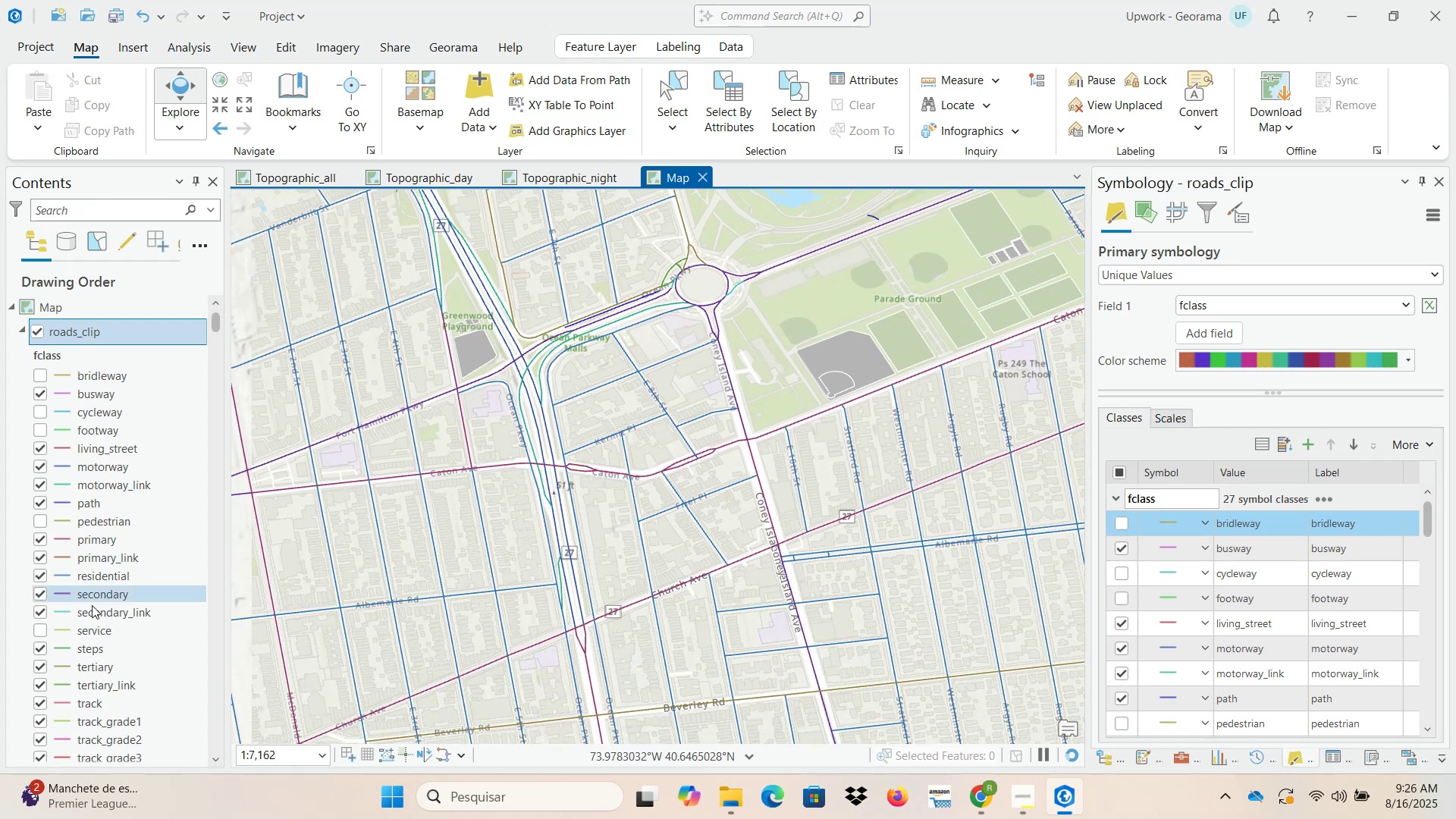 
scroll: coordinate [40, 630], scroll_direction: down, amount: 3.0
 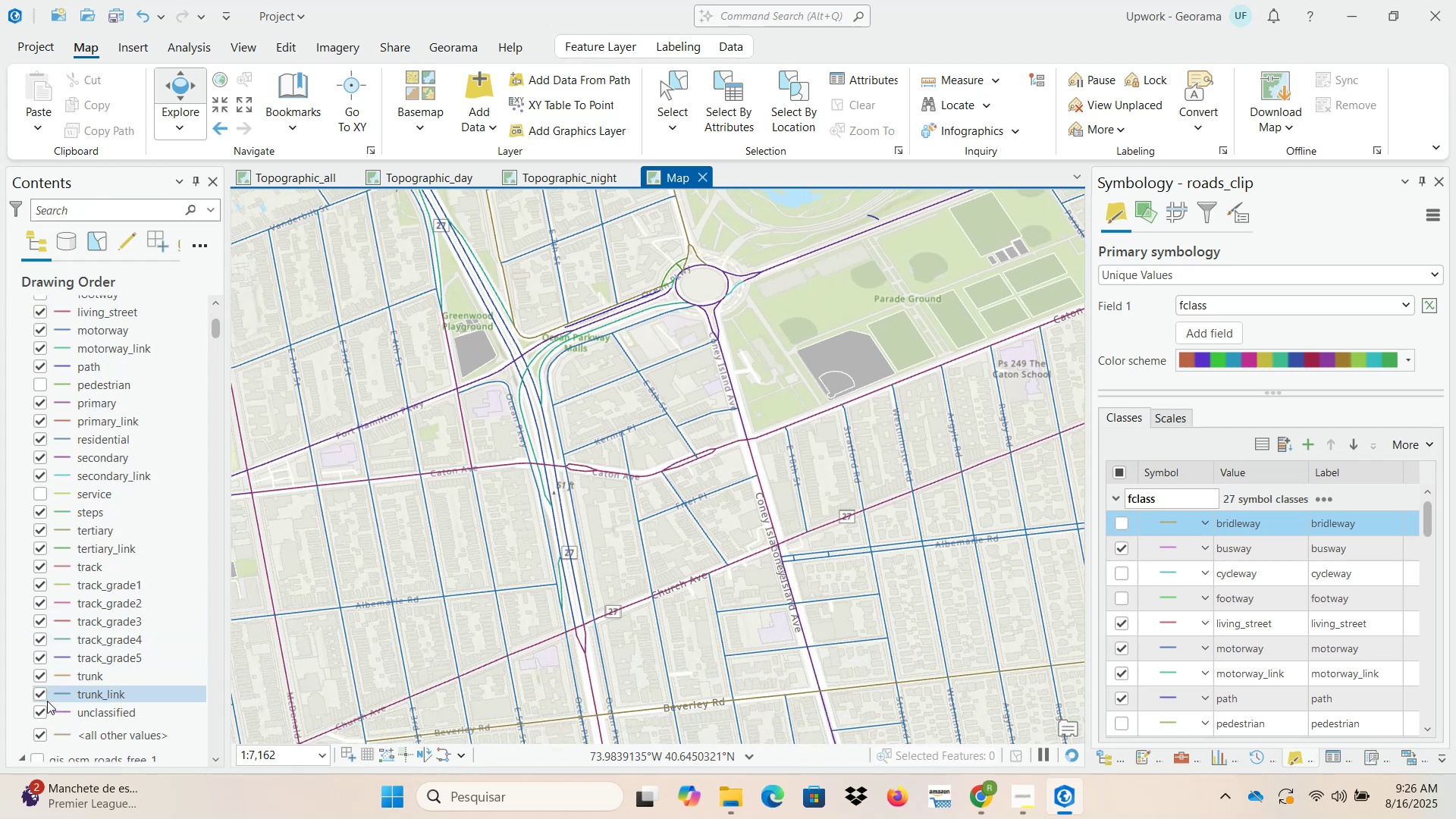 
left_click([41, 694])
 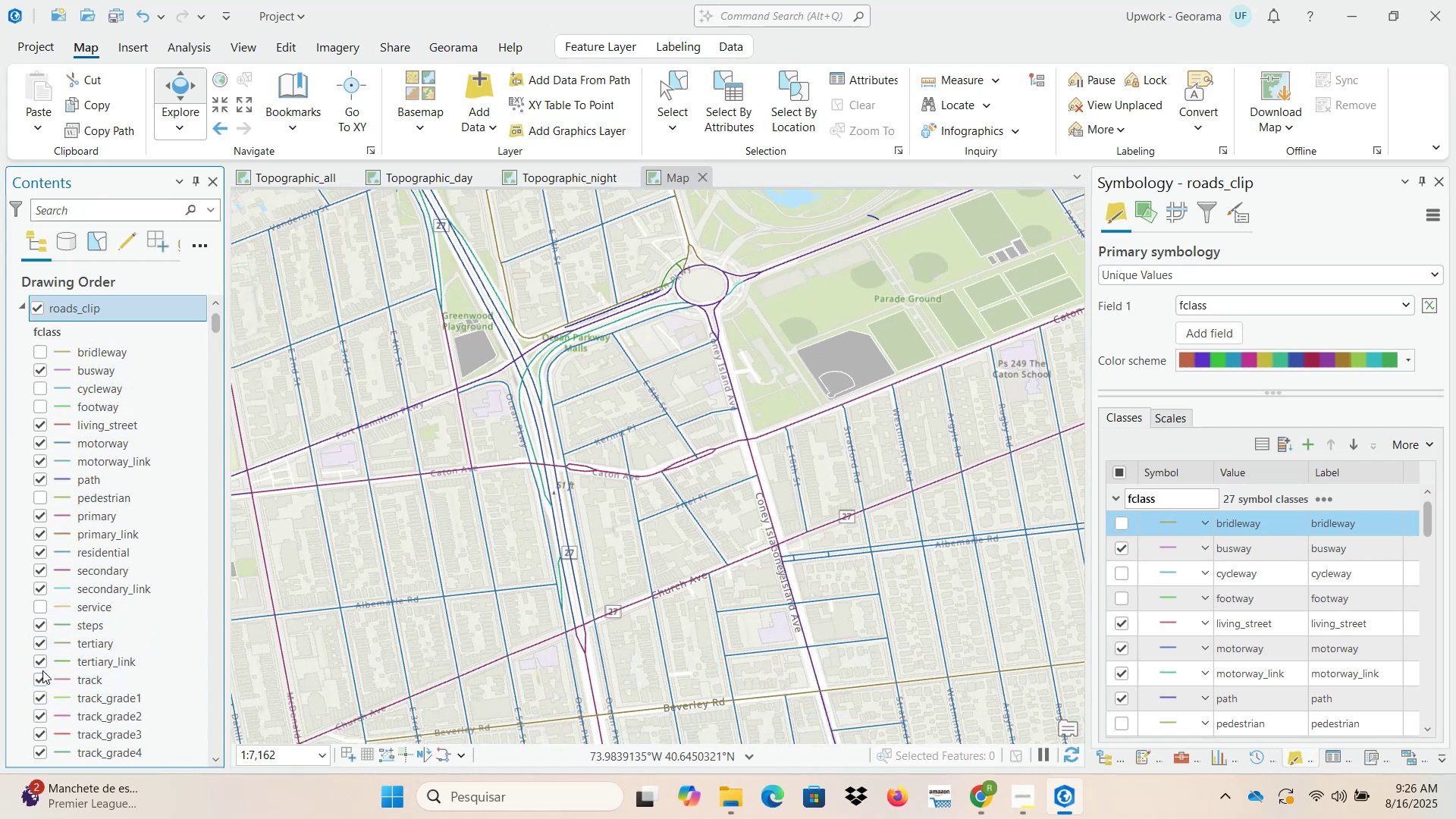 
scroll: coordinate [425, 665], scroll_direction: down, amount: 5.0
 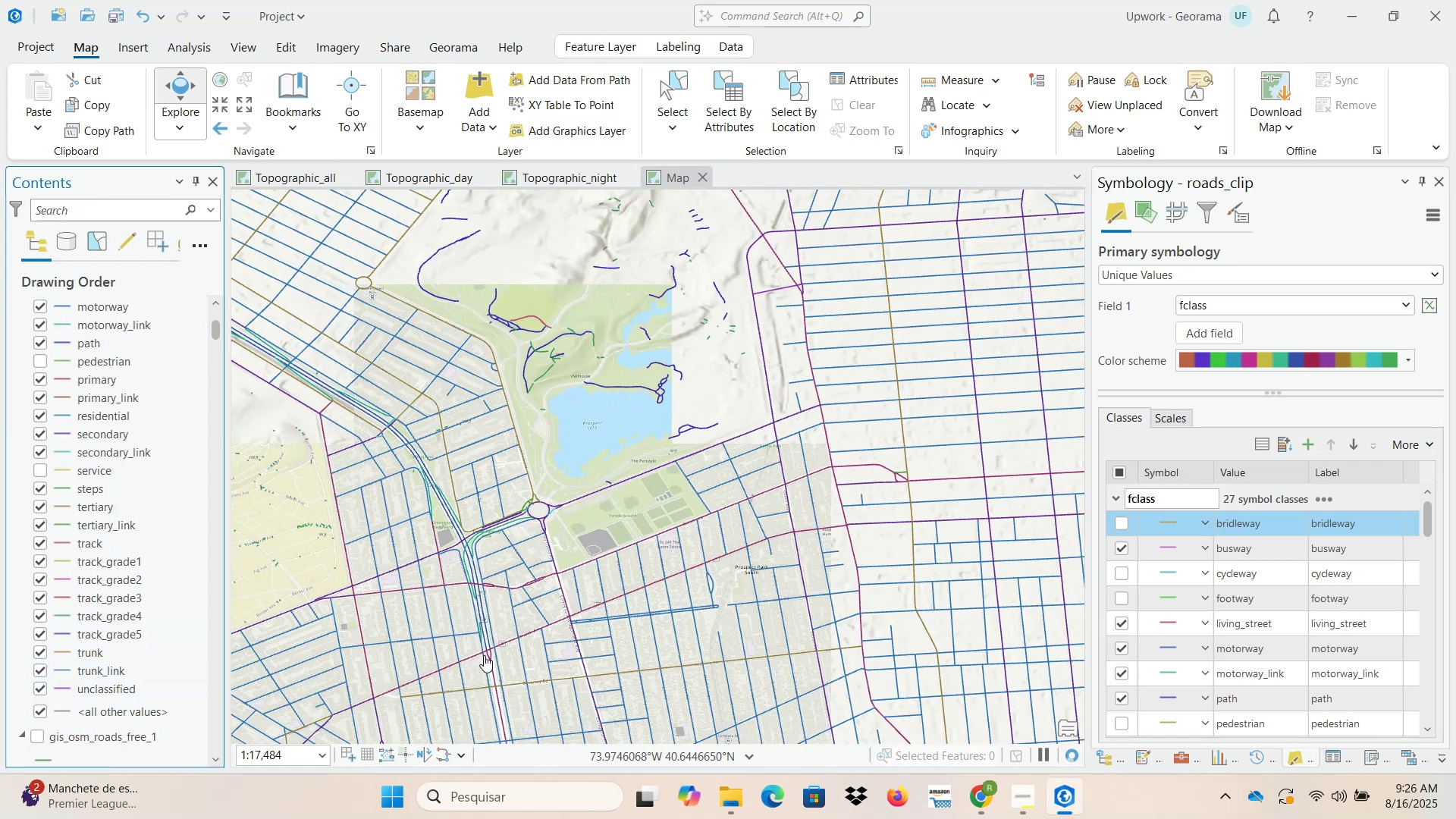 
left_click_drag(start_coordinate=[537, 627], to_coordinate=[473, 584])
 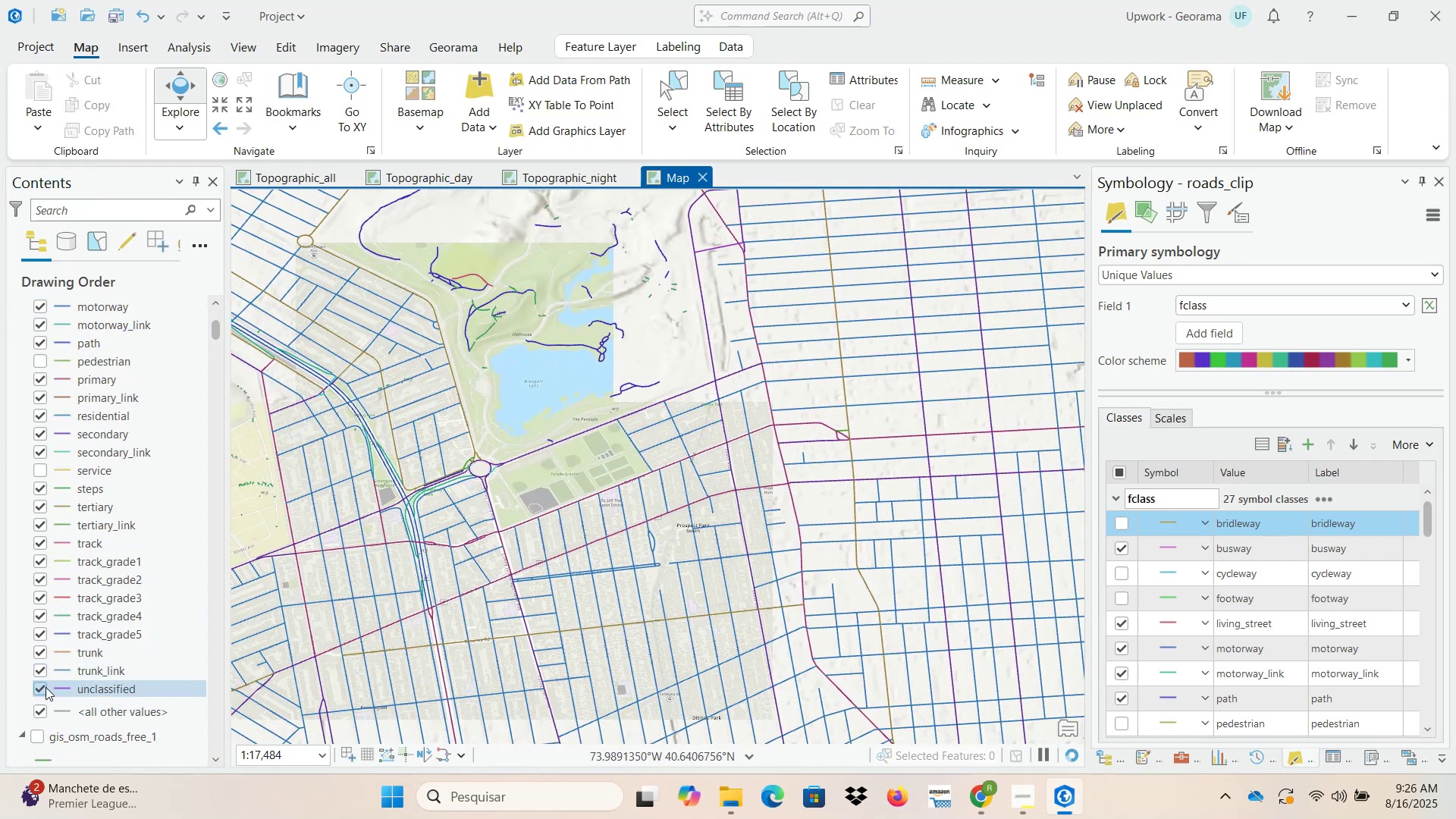 
left_click([42, 686])
 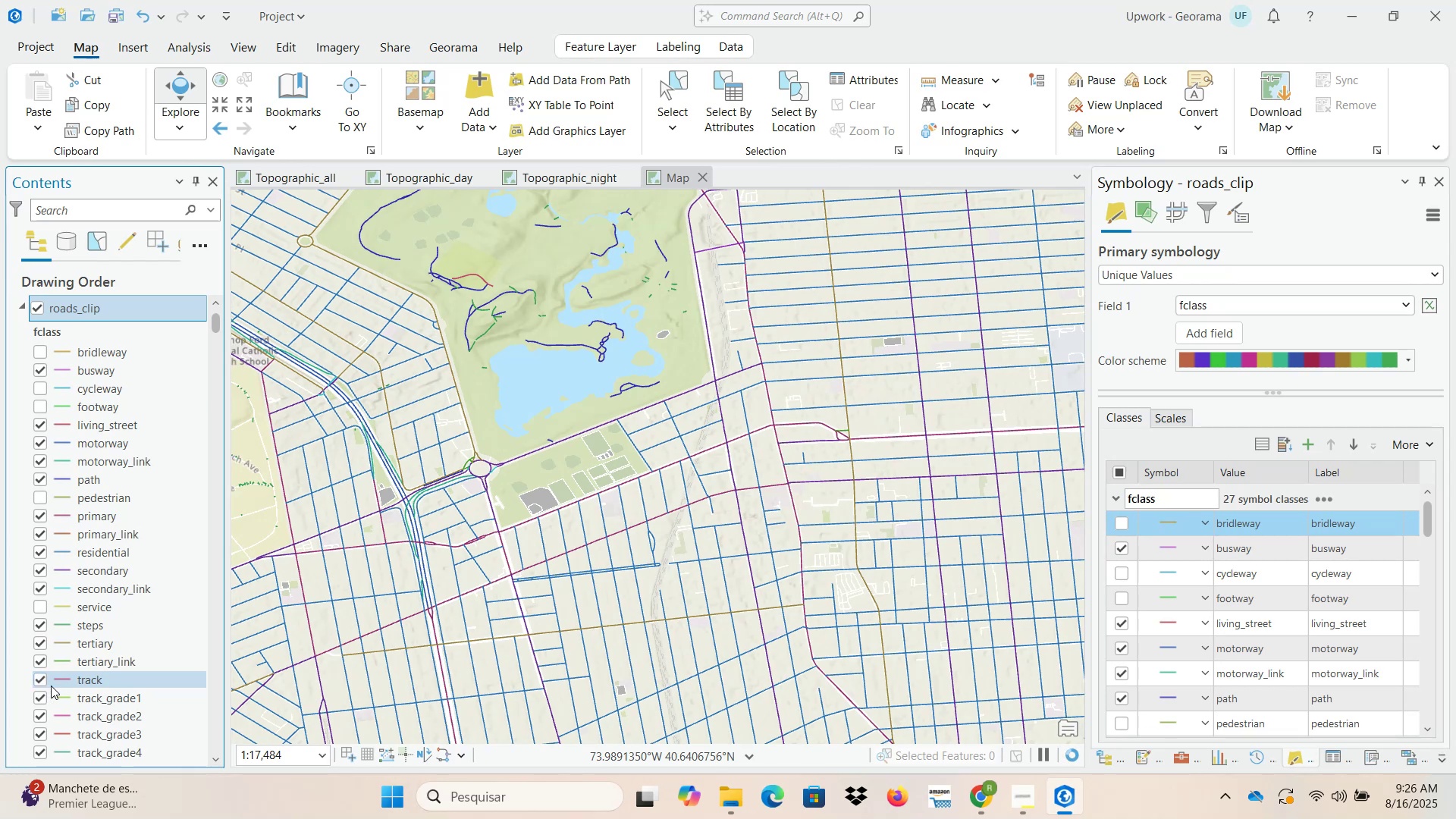 
scroll: coordinate [61, 704], scroll_direction: down, amount: 3.0
 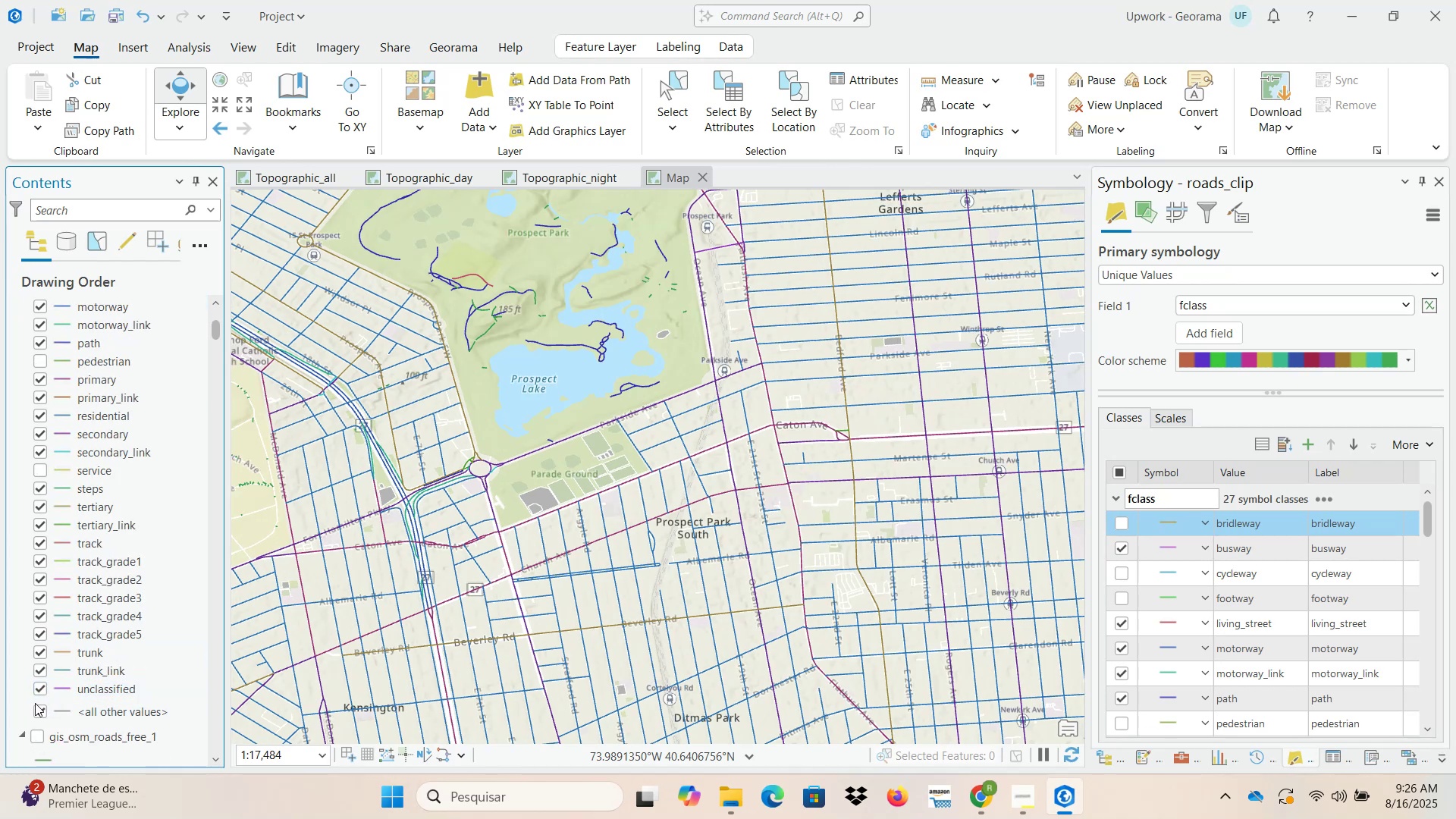 
left_click([41, 689])
 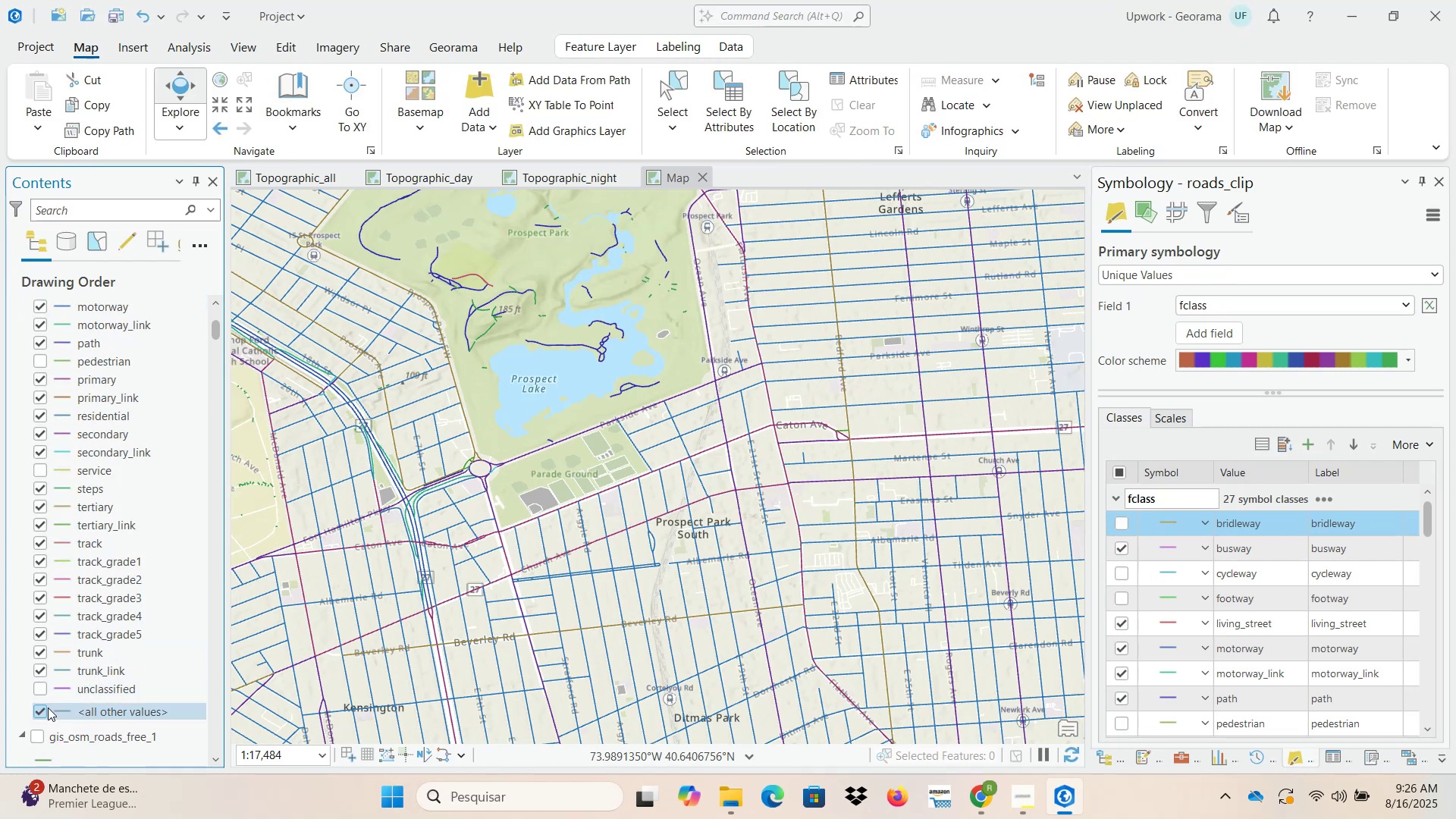 
left_click([39, 710])
 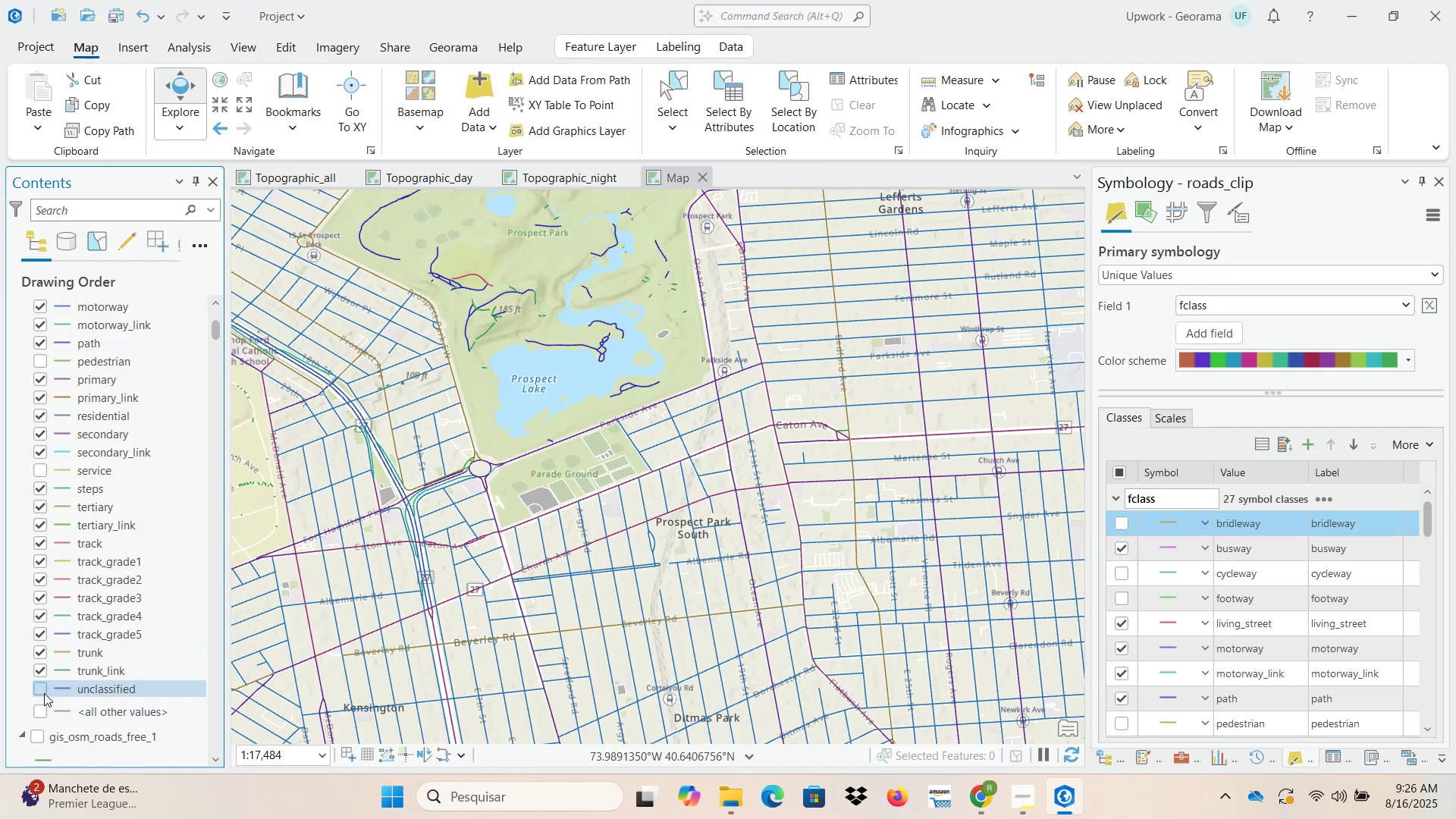 
left_click([38, 674])
 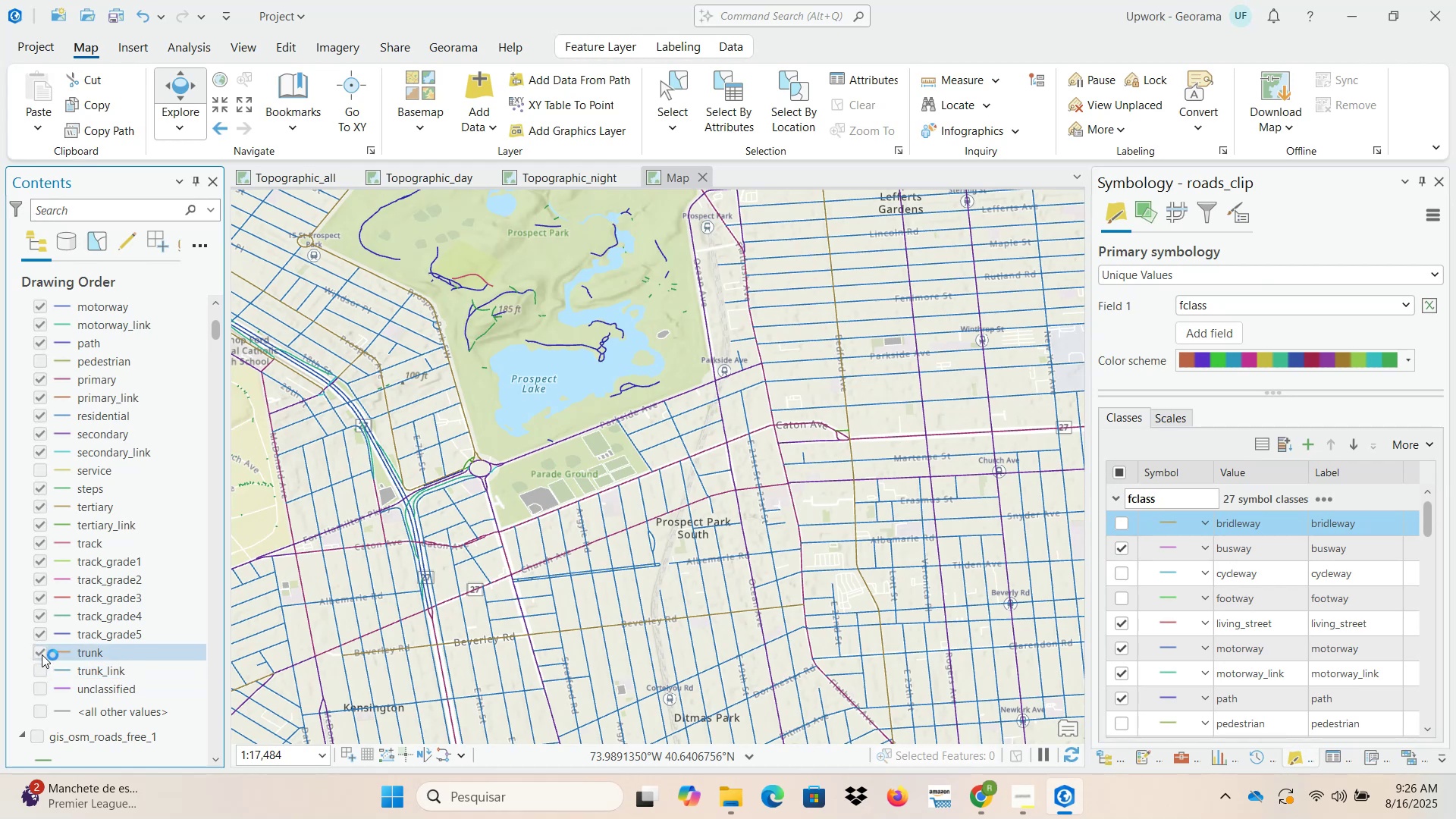 
left_click([41, 654])
 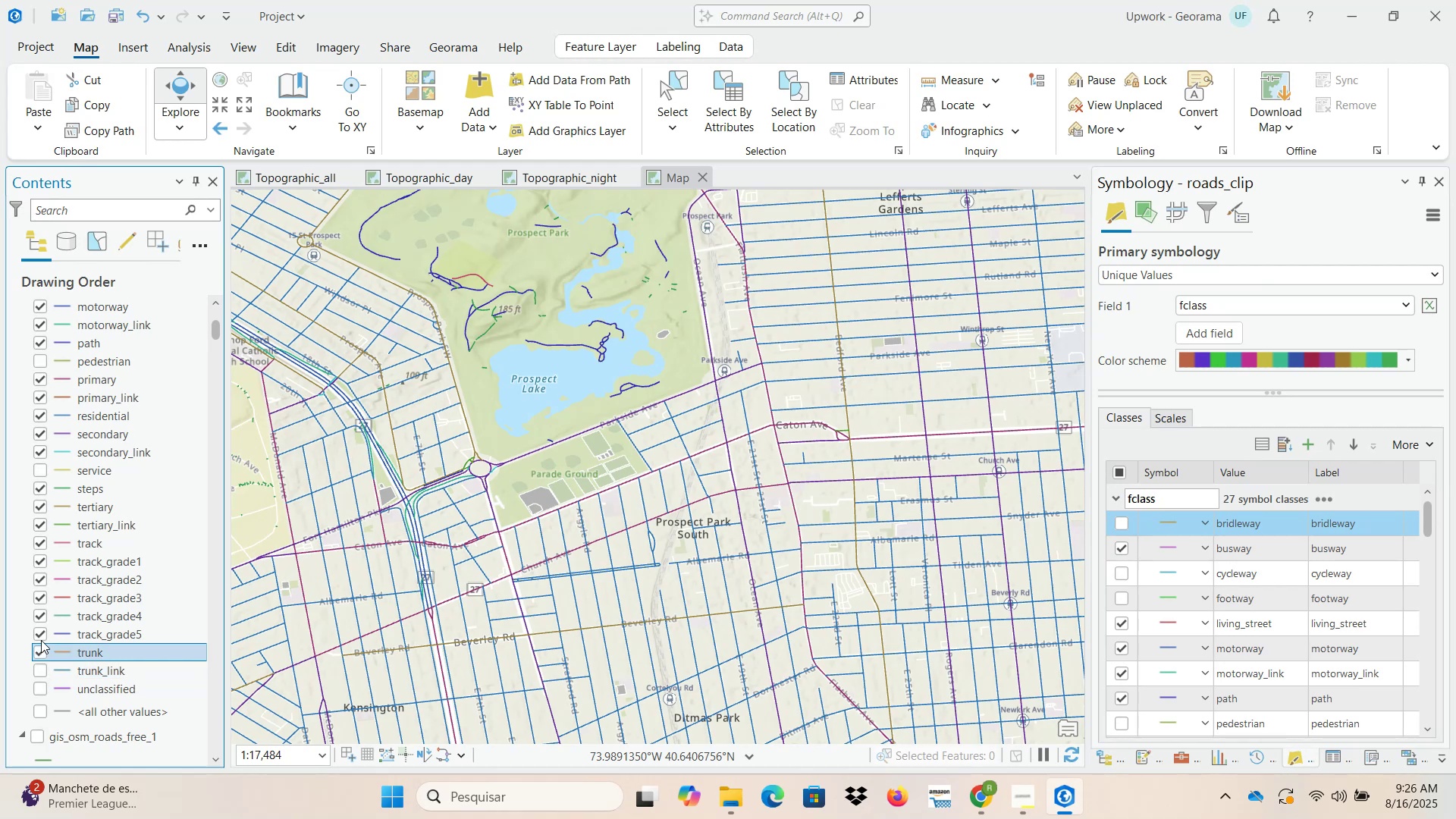 
left_click([41, 633])
 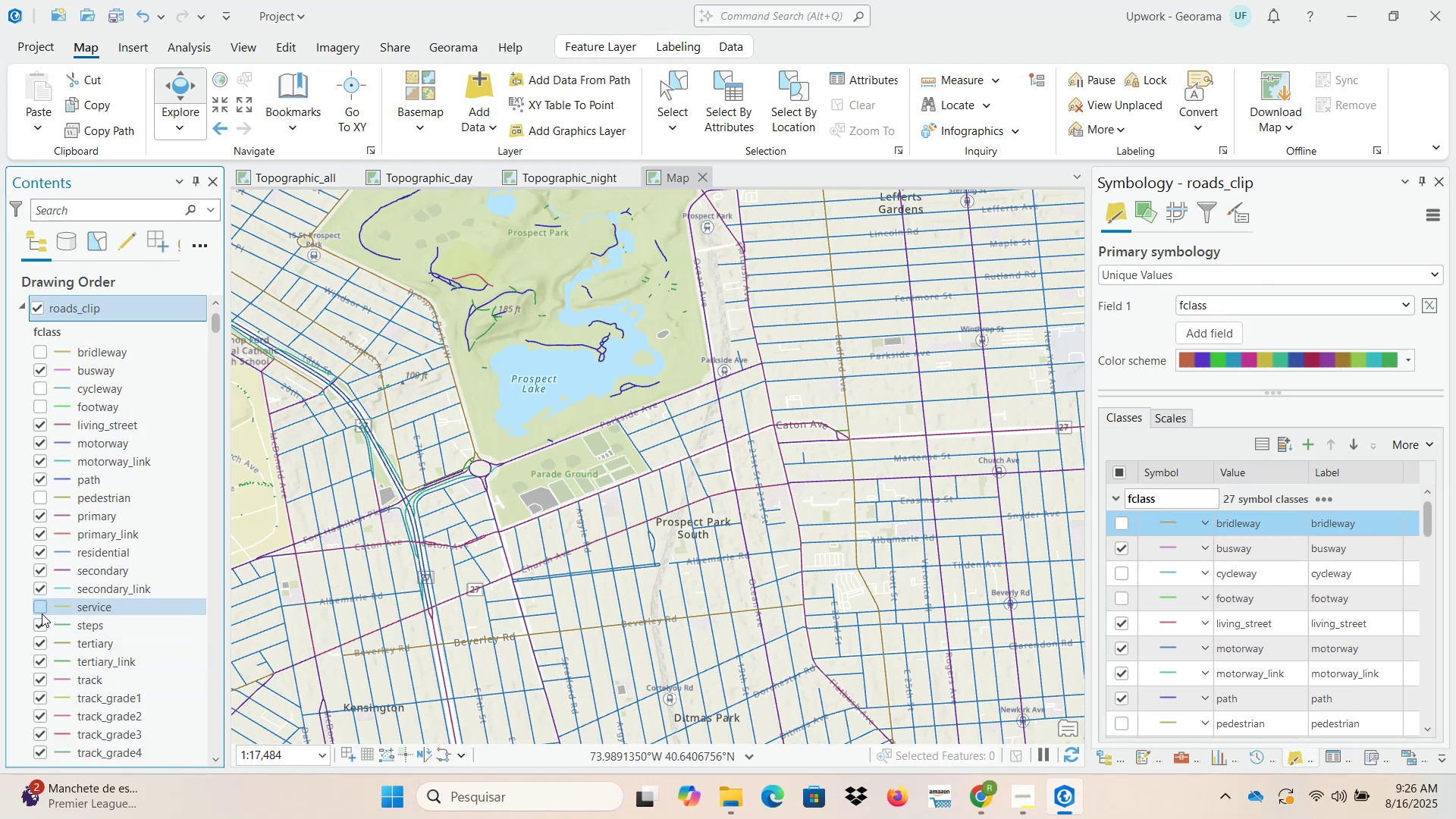 
scroll: coordinate [56, 620], scroll_direction: down, amount: 5.0
 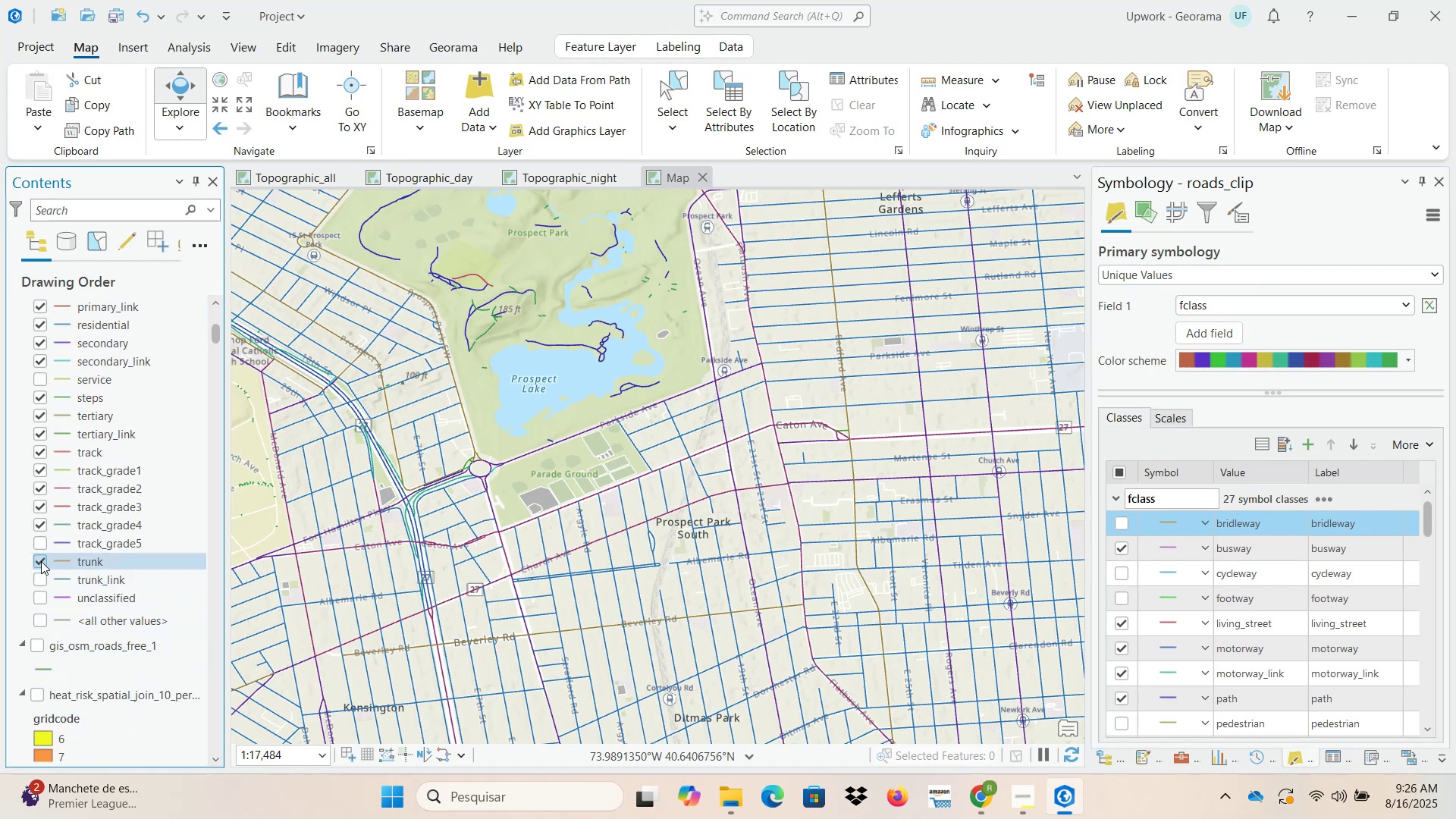 
left_click([41, 560])
 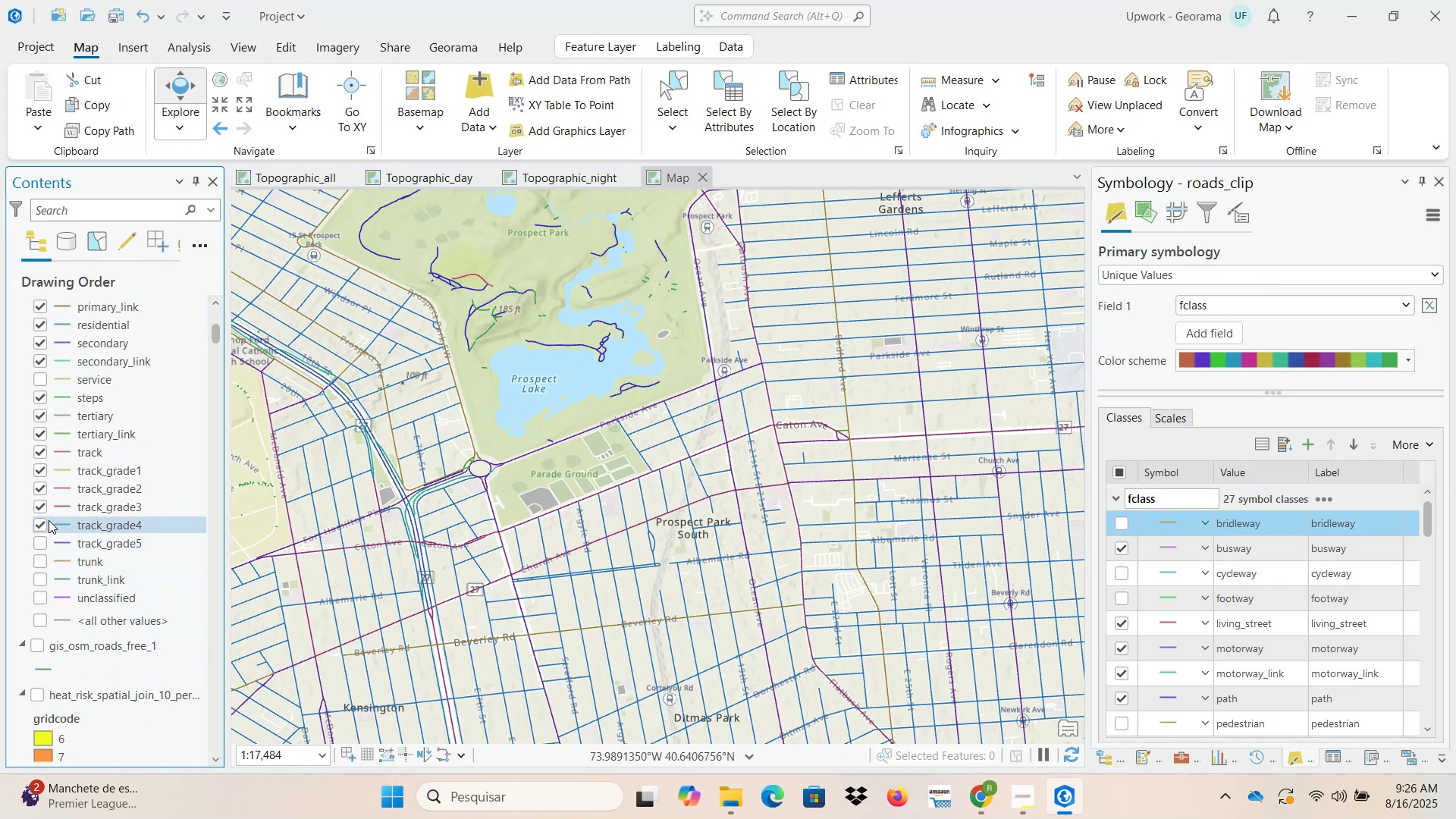 
left_click([40, 525])
 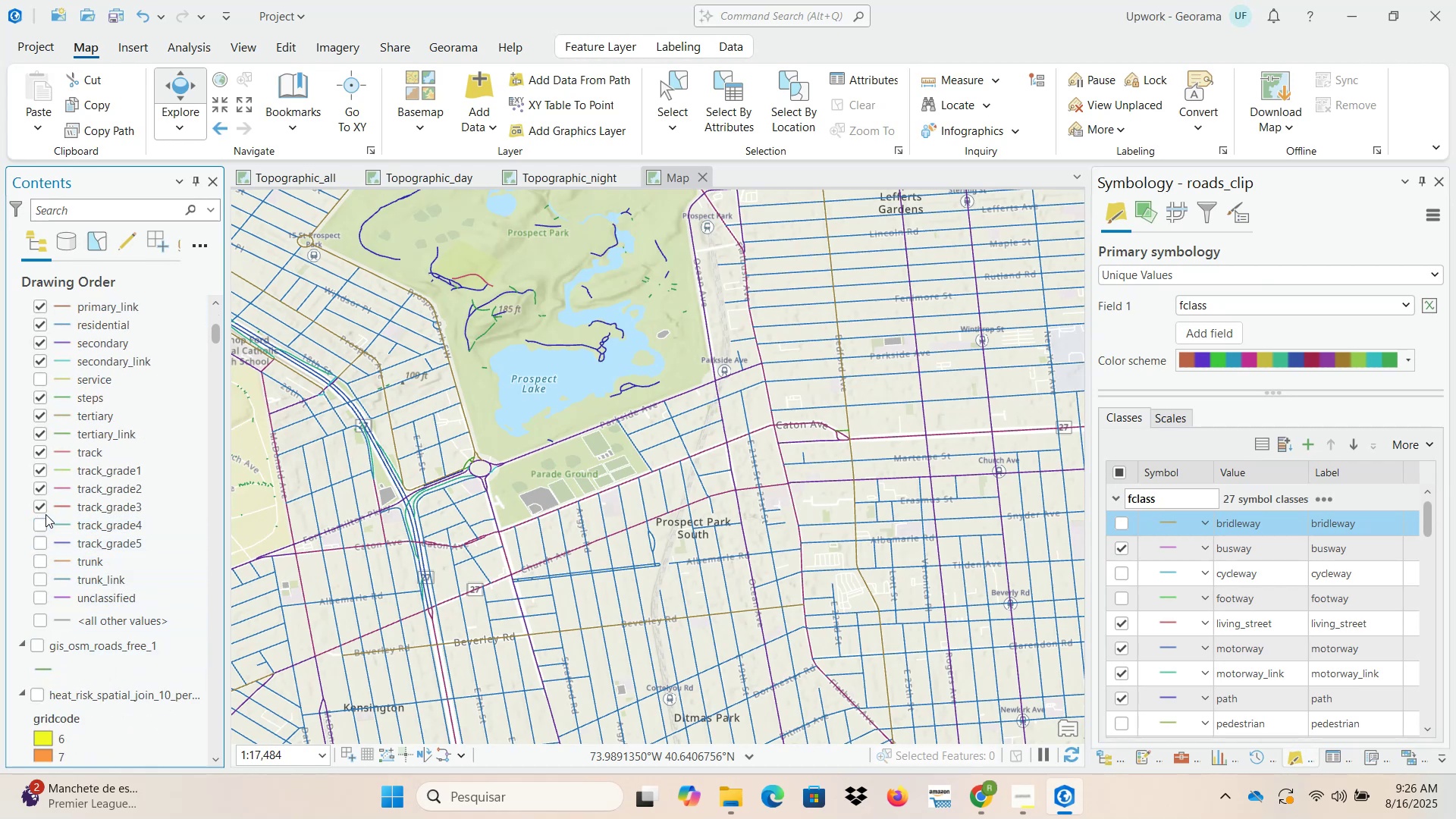 
left_click([46, 507])
 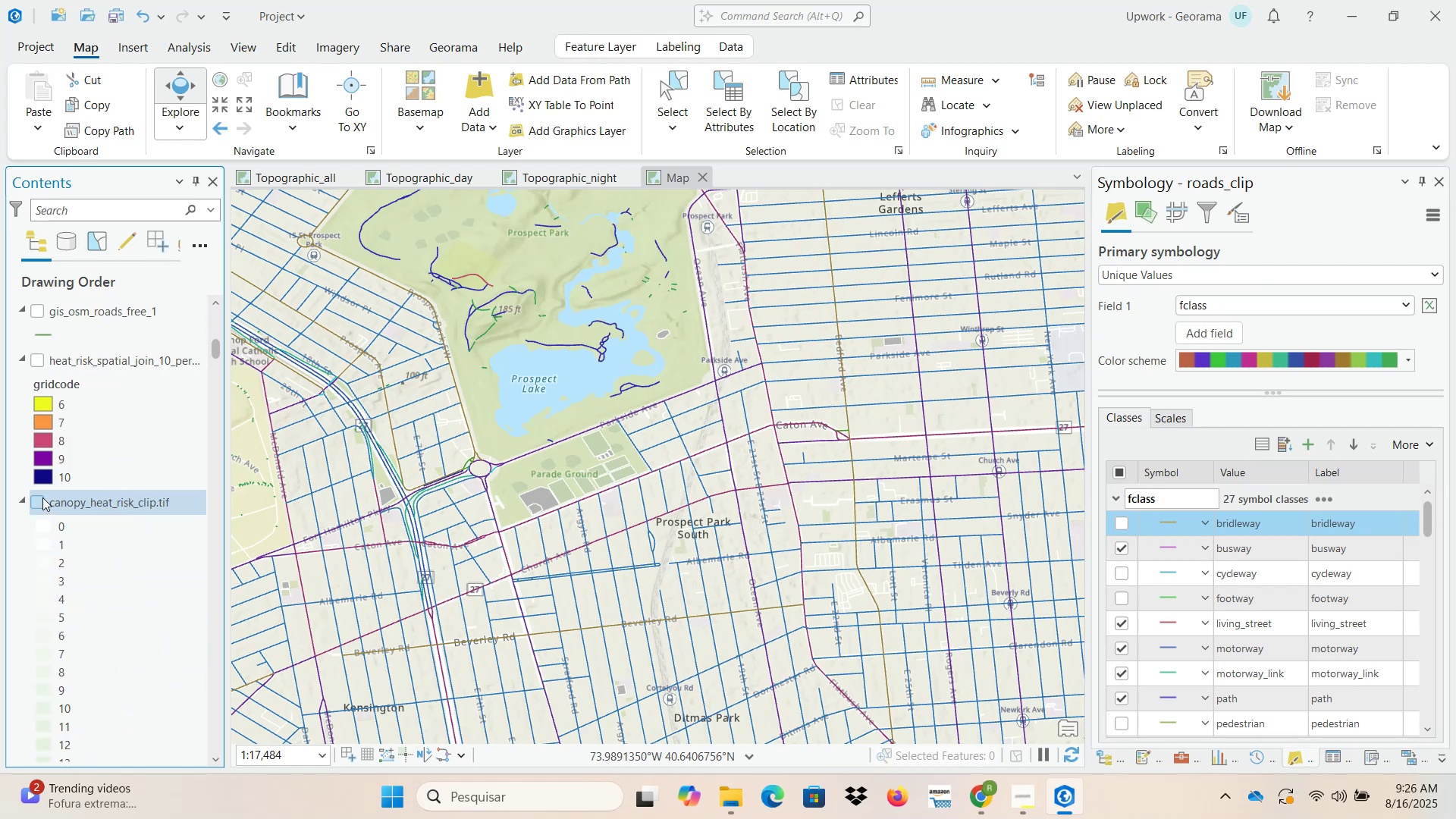 
scroll: coordinate [50, 595], scroll_direction: up, amount: 15.0
 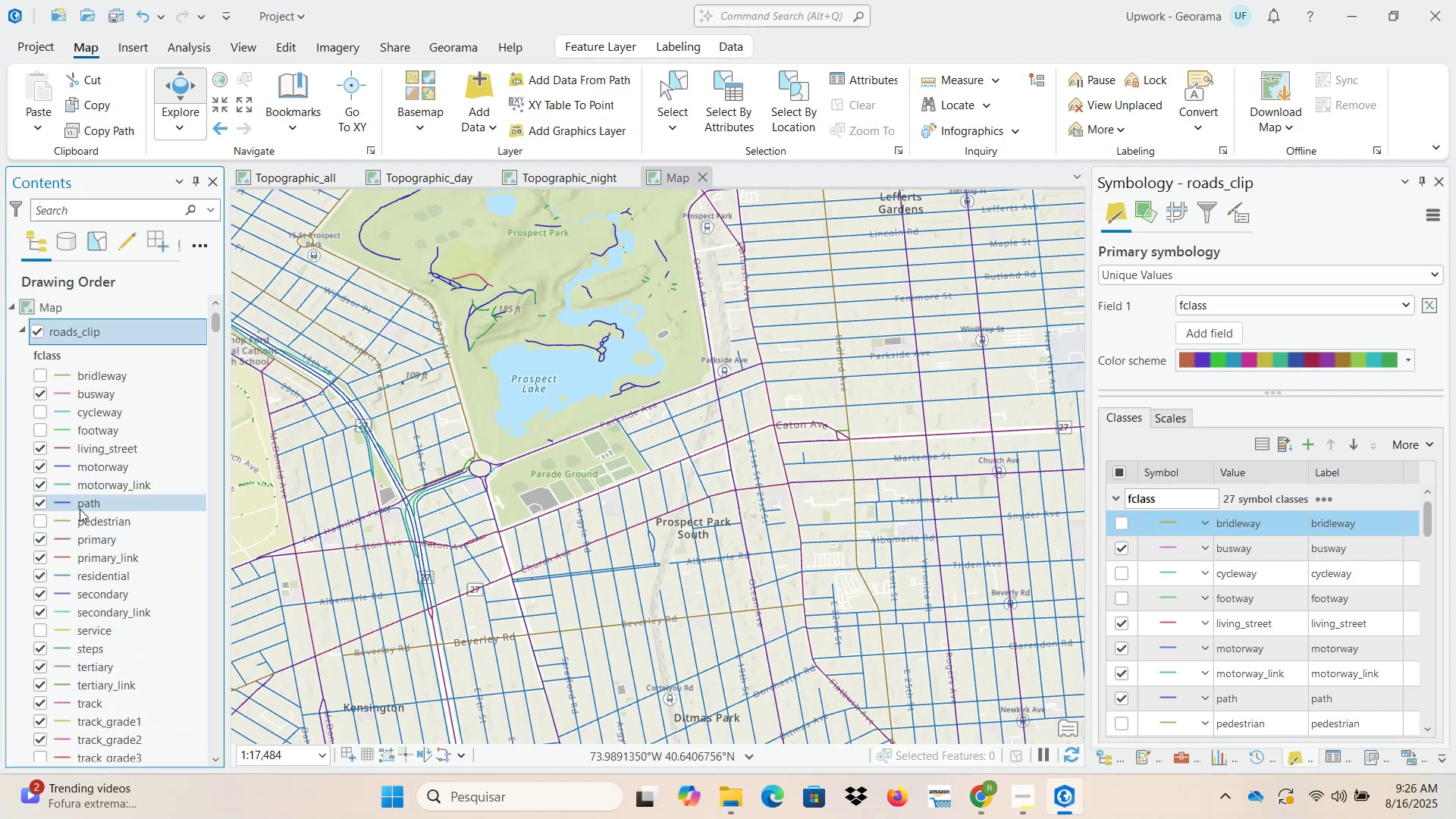 
wait(5.82)
 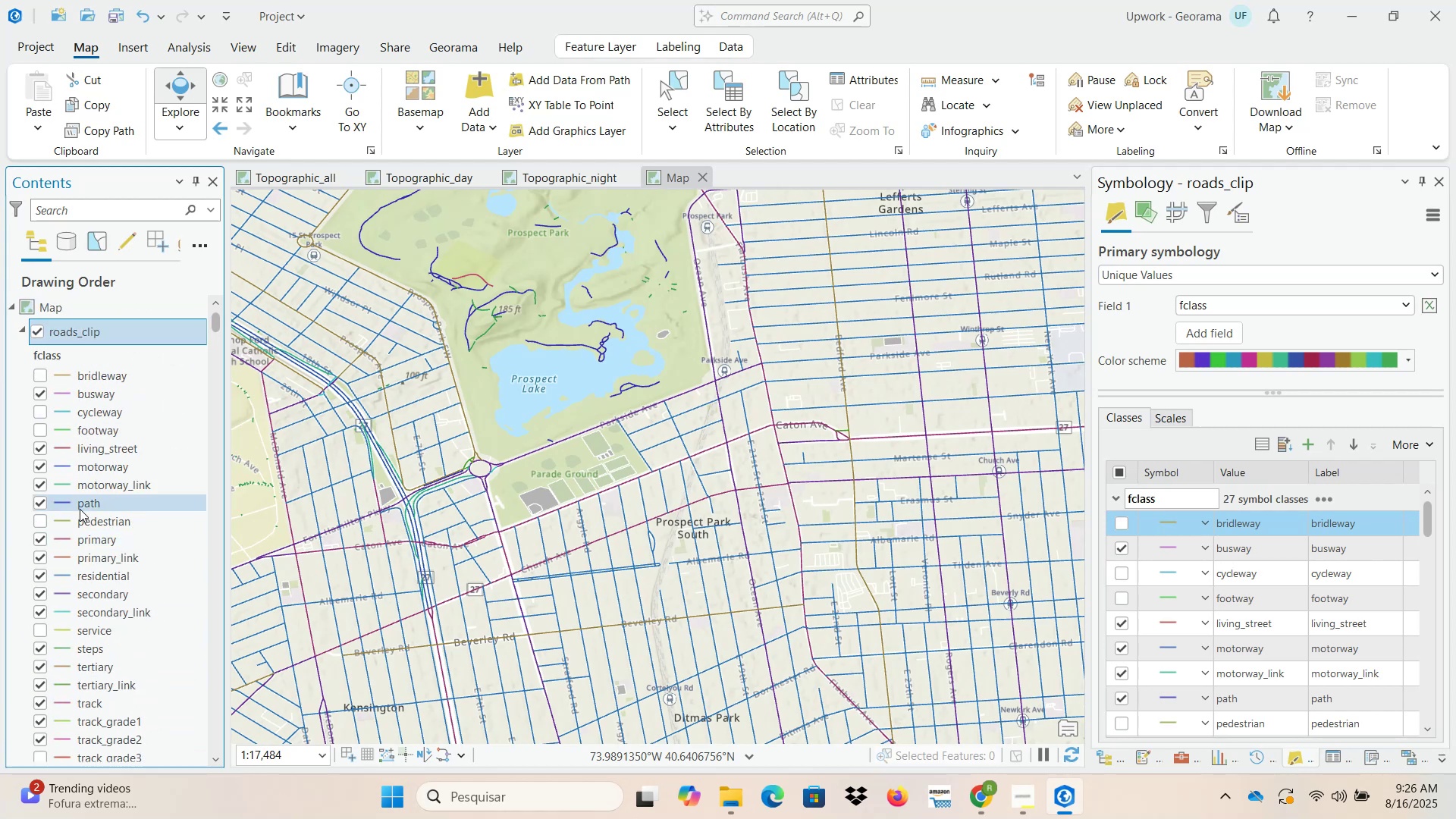 
scroll: coordinate [99, 626], scroll_direction: down, amount: 5.0
 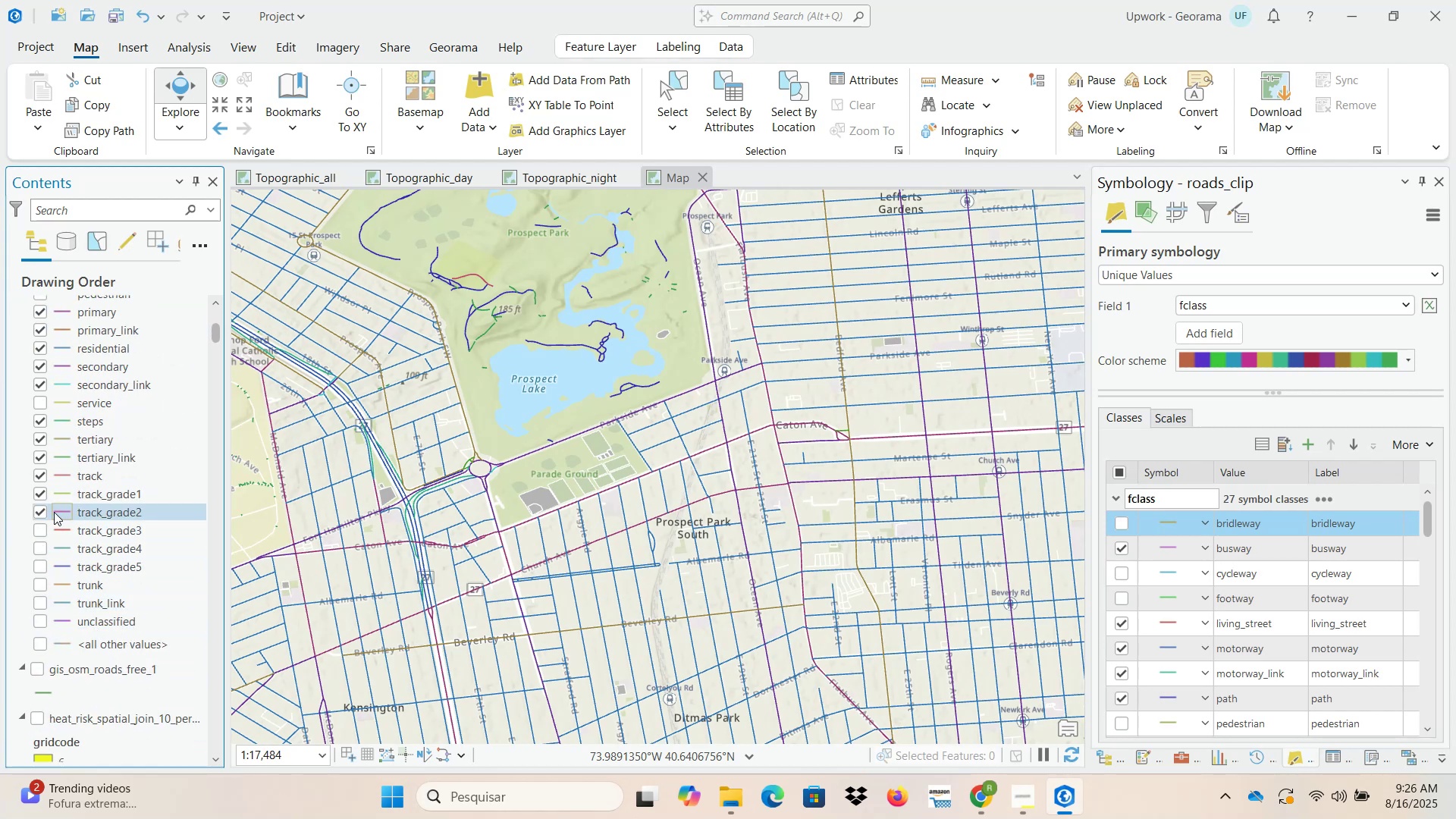 
left_click([39, 511])
 